 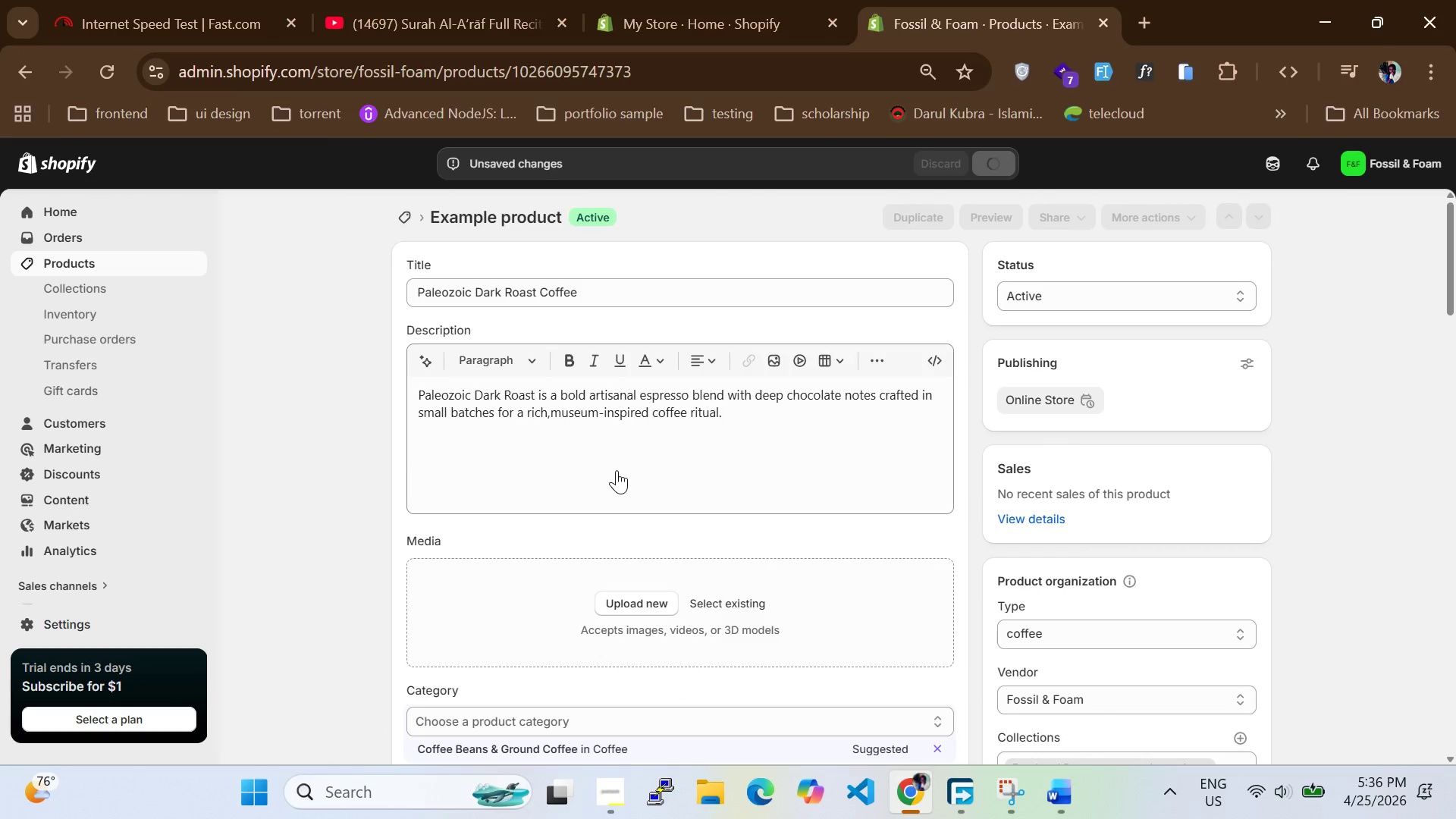 
scroll: coordinate [613, 472], scroll_direction: down, amount: 7.0
 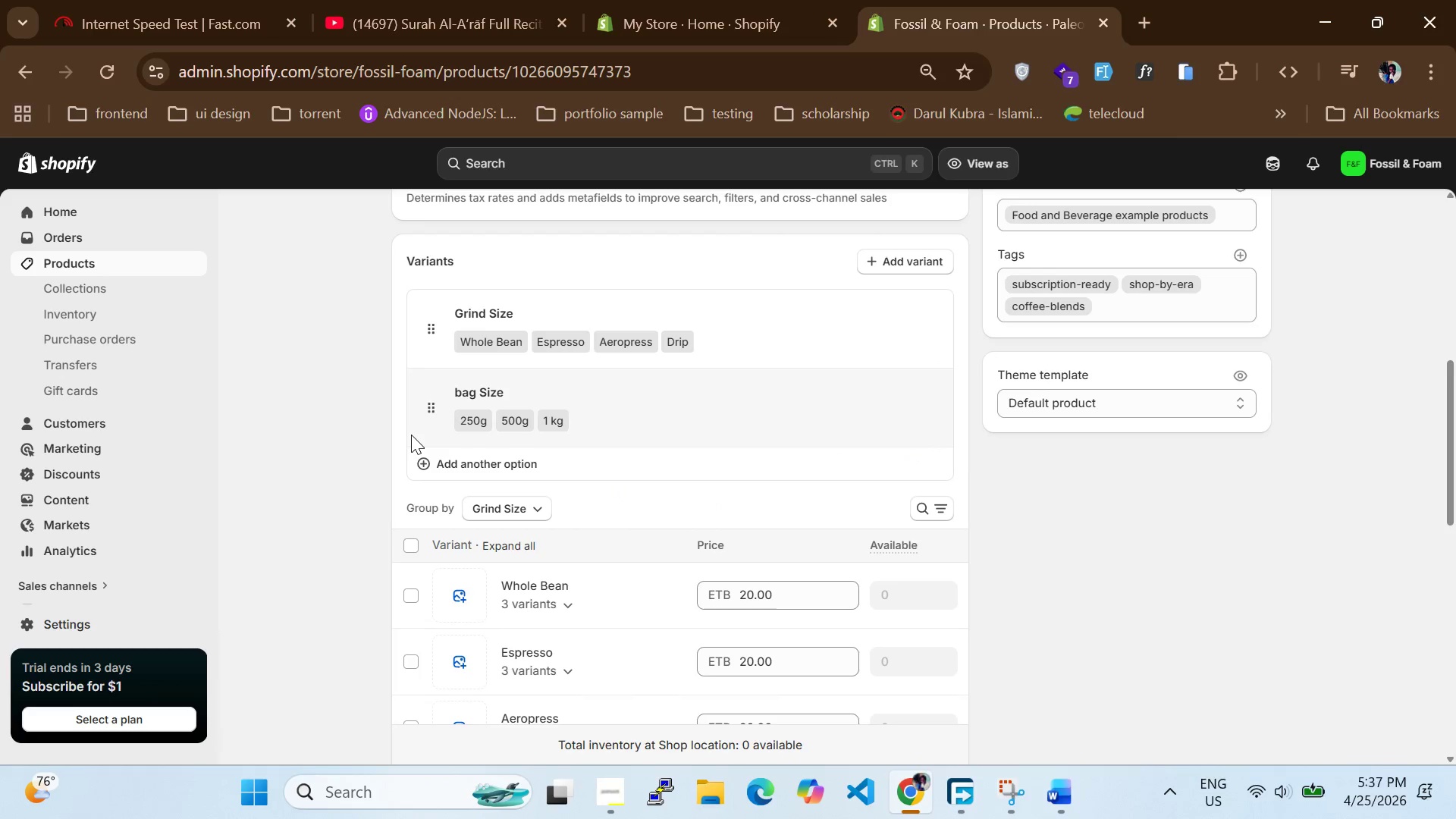 
wait(12.57)
 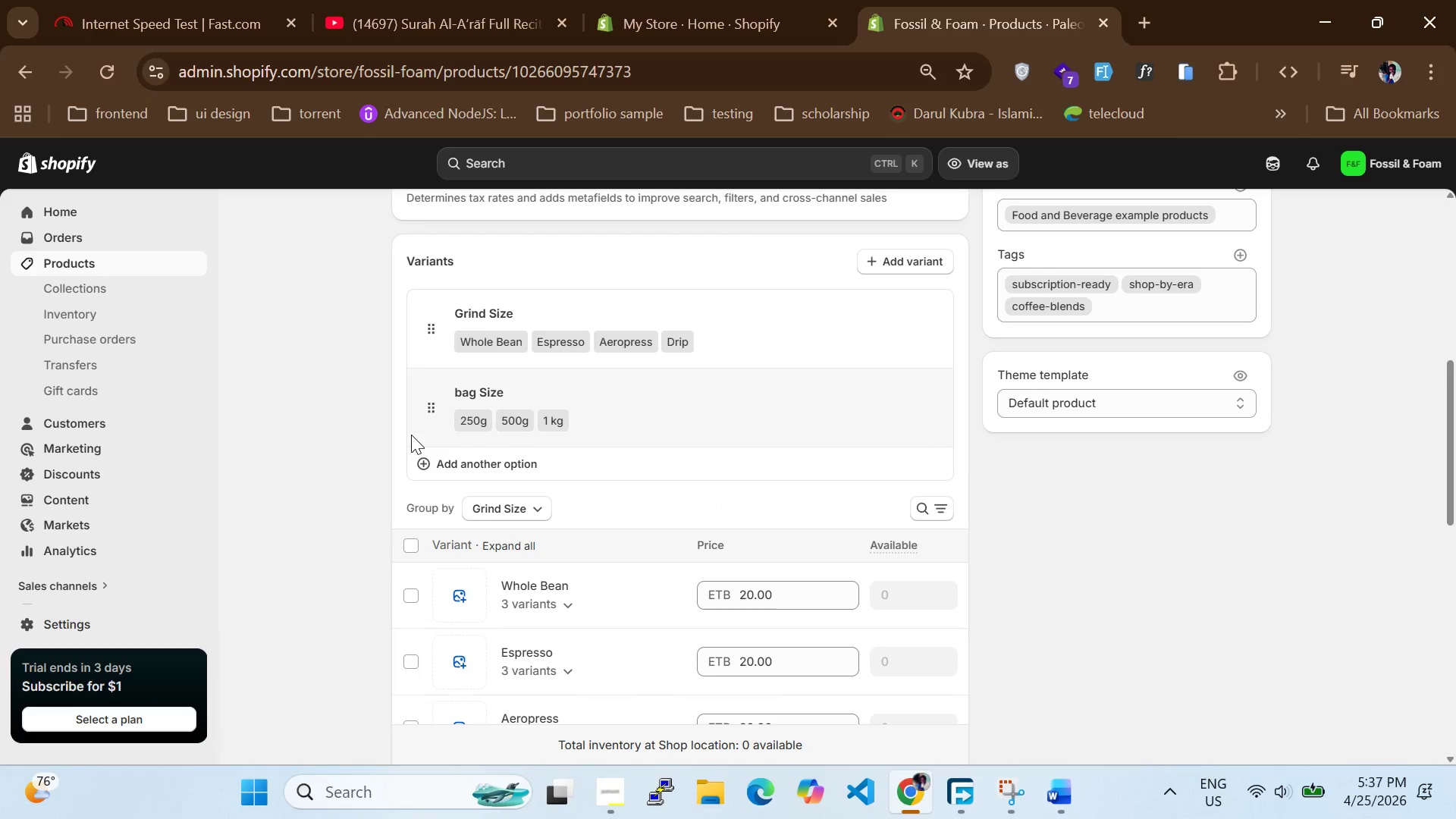 
left_click([63, 256])
 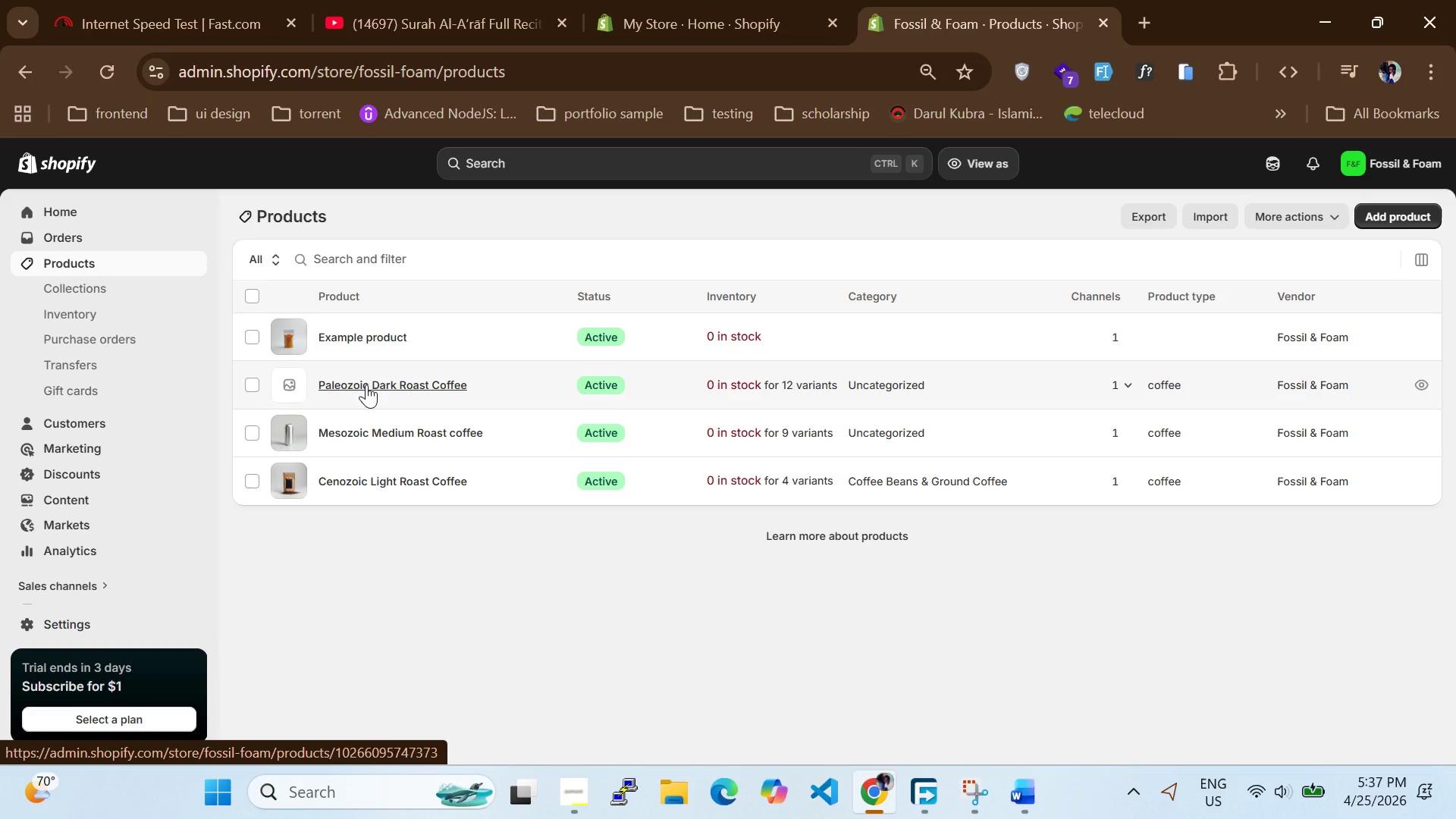 
wait(15.14)
 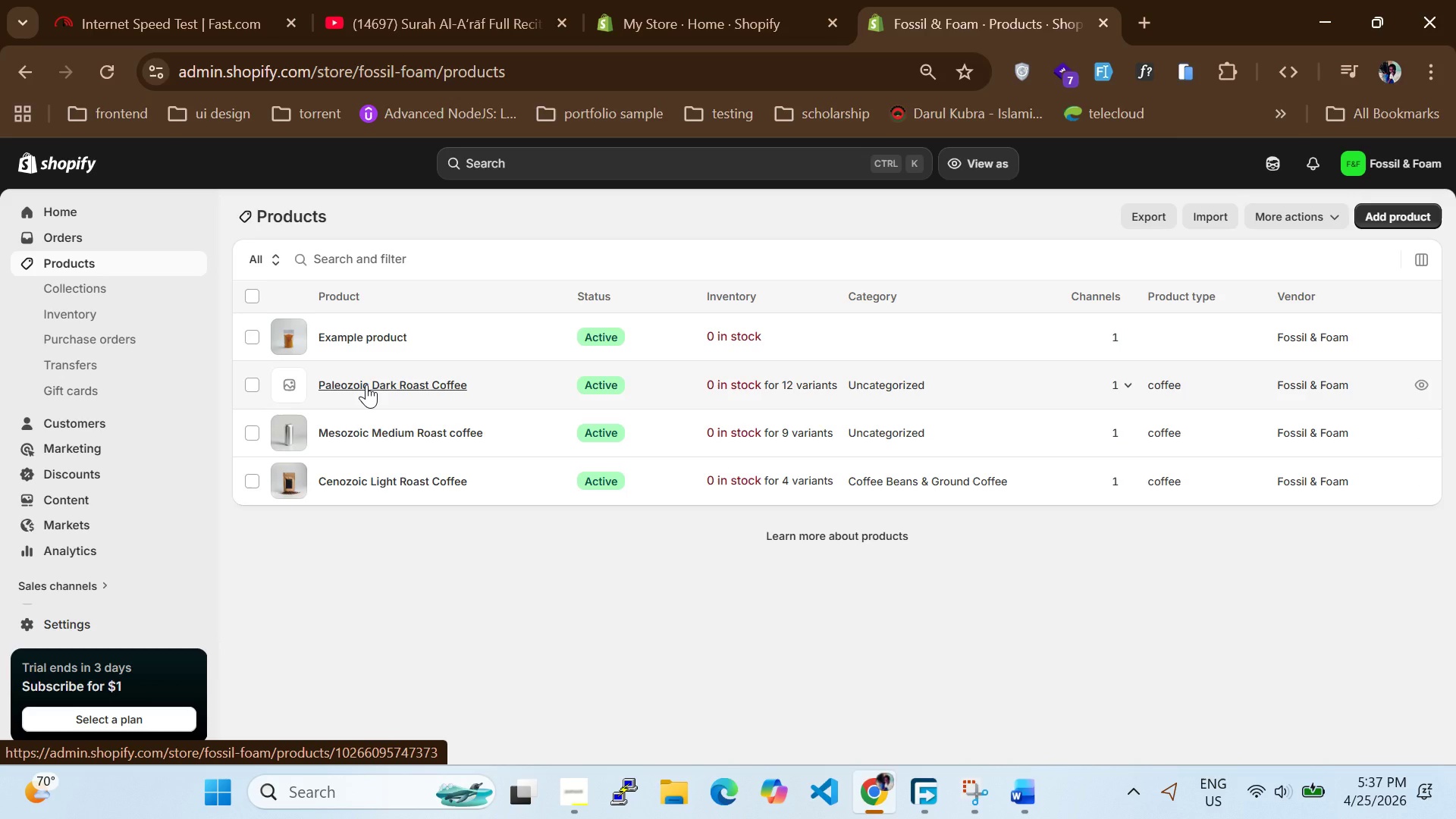 
left_click([377, 331])
 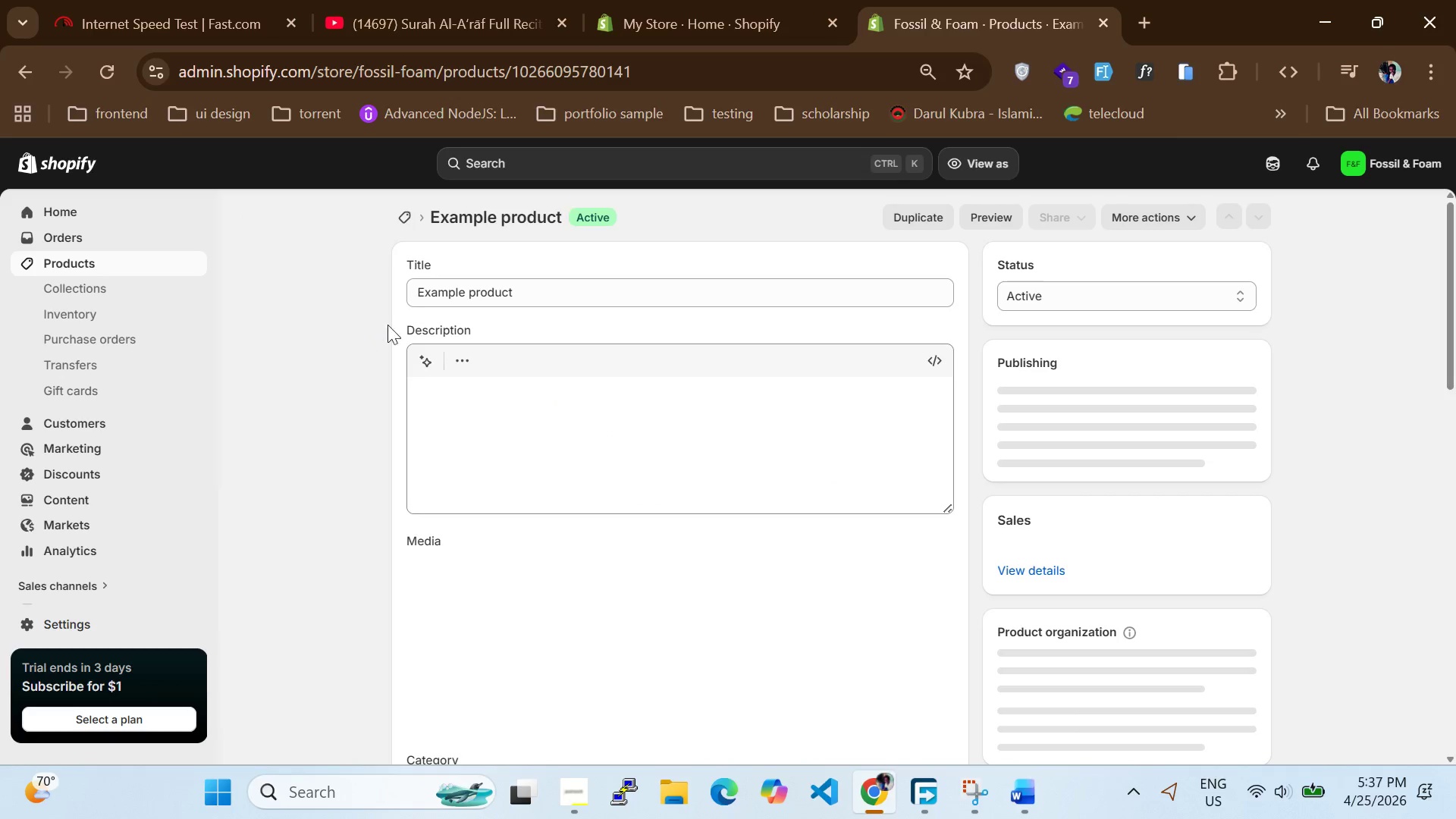 
left_click([566, 283])
 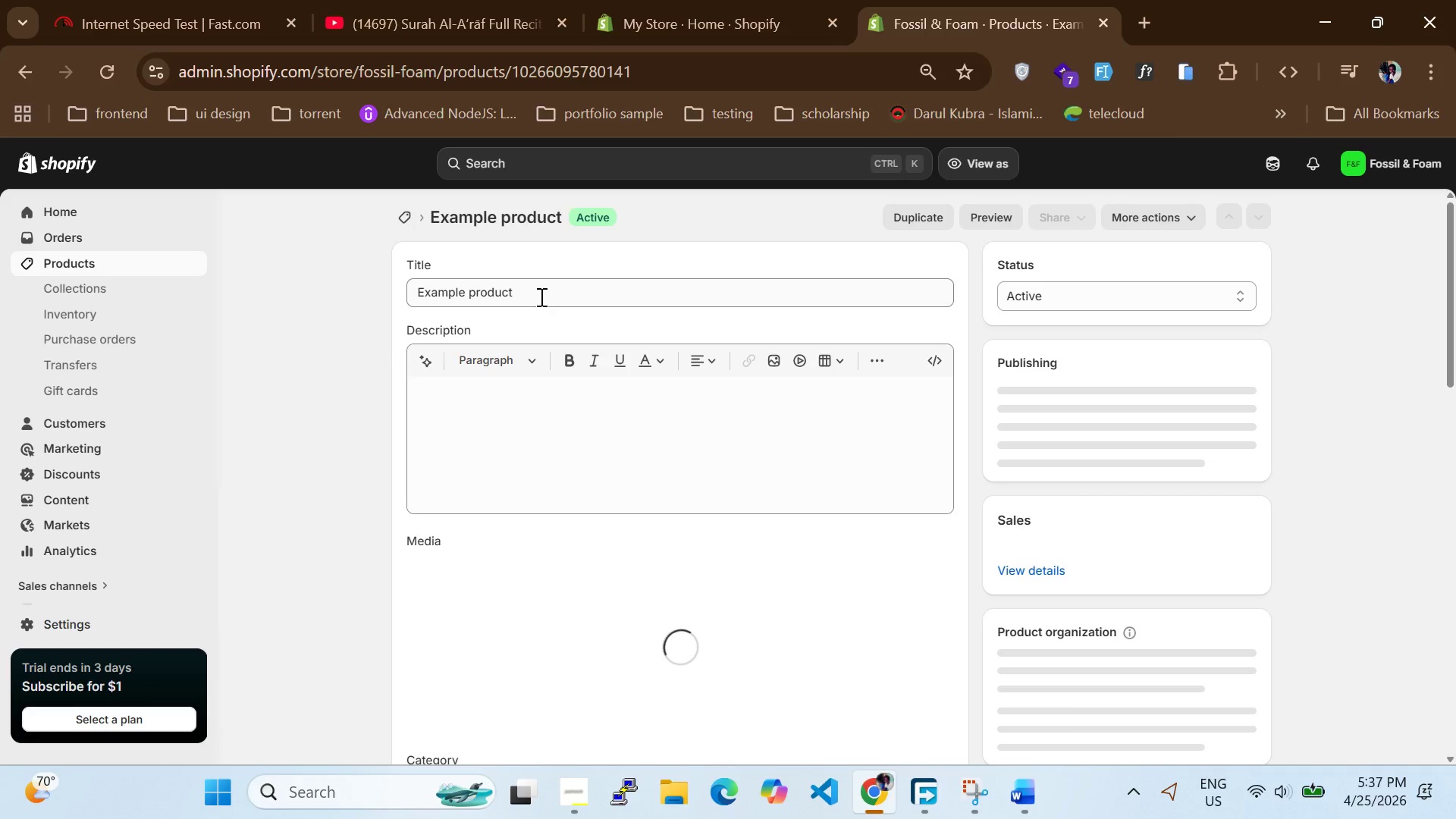 
left_click_drag(start_coordinate=[540, 297], to_coordinate=[378, 296])
 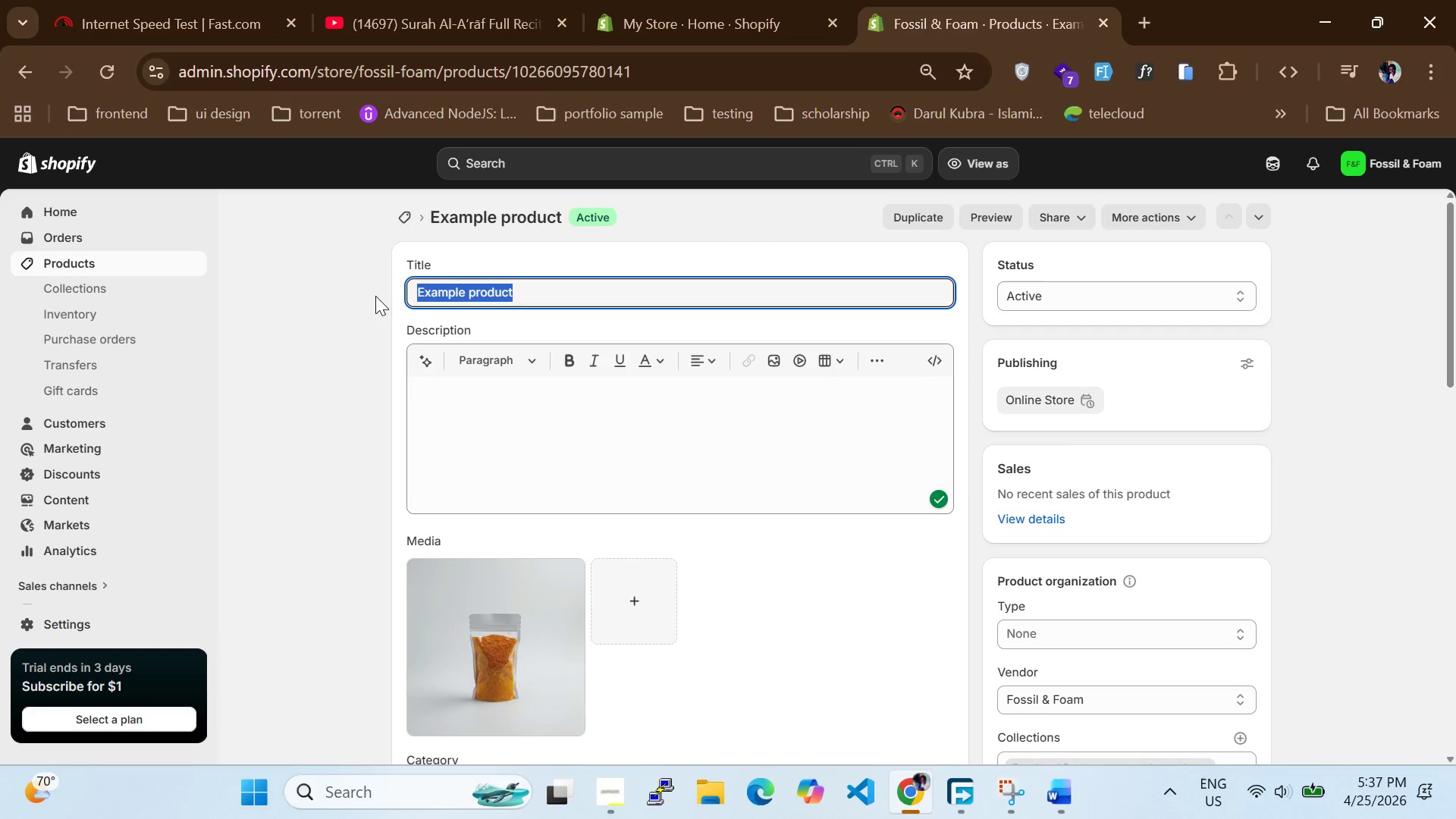 
wait(5.74)
 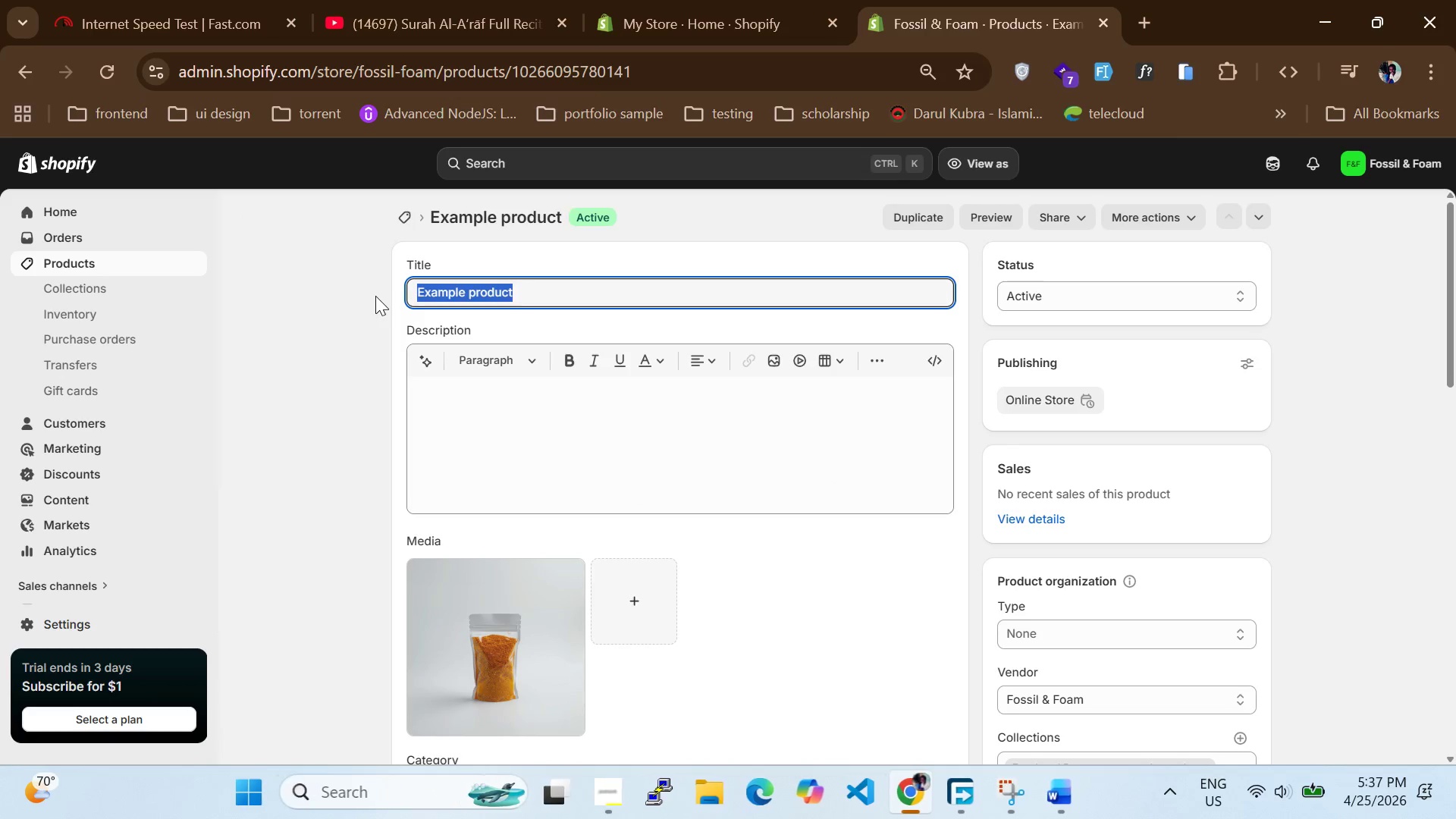 
type(Amber Oolong Tea)
 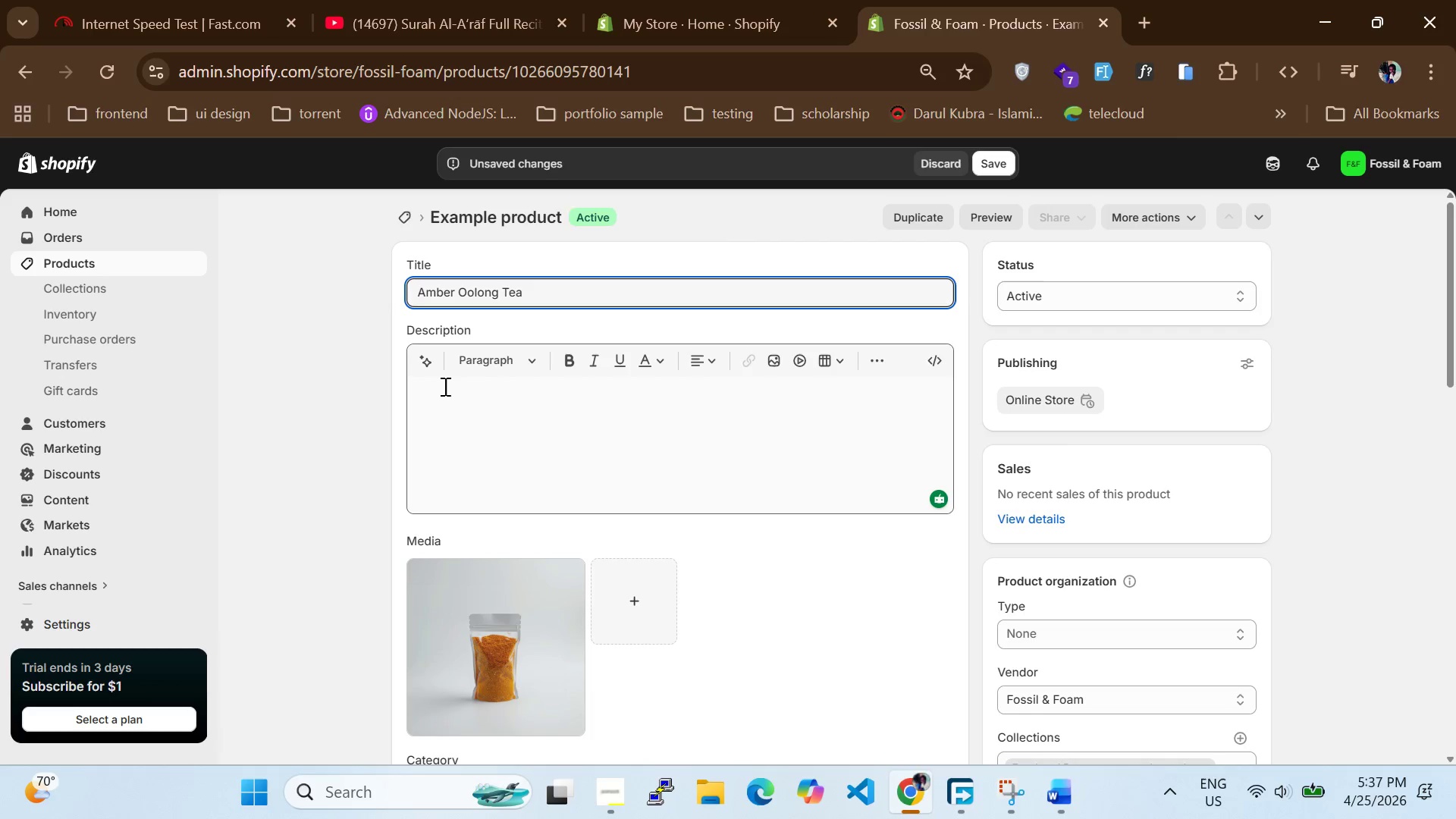 
left_click([485, 435])
 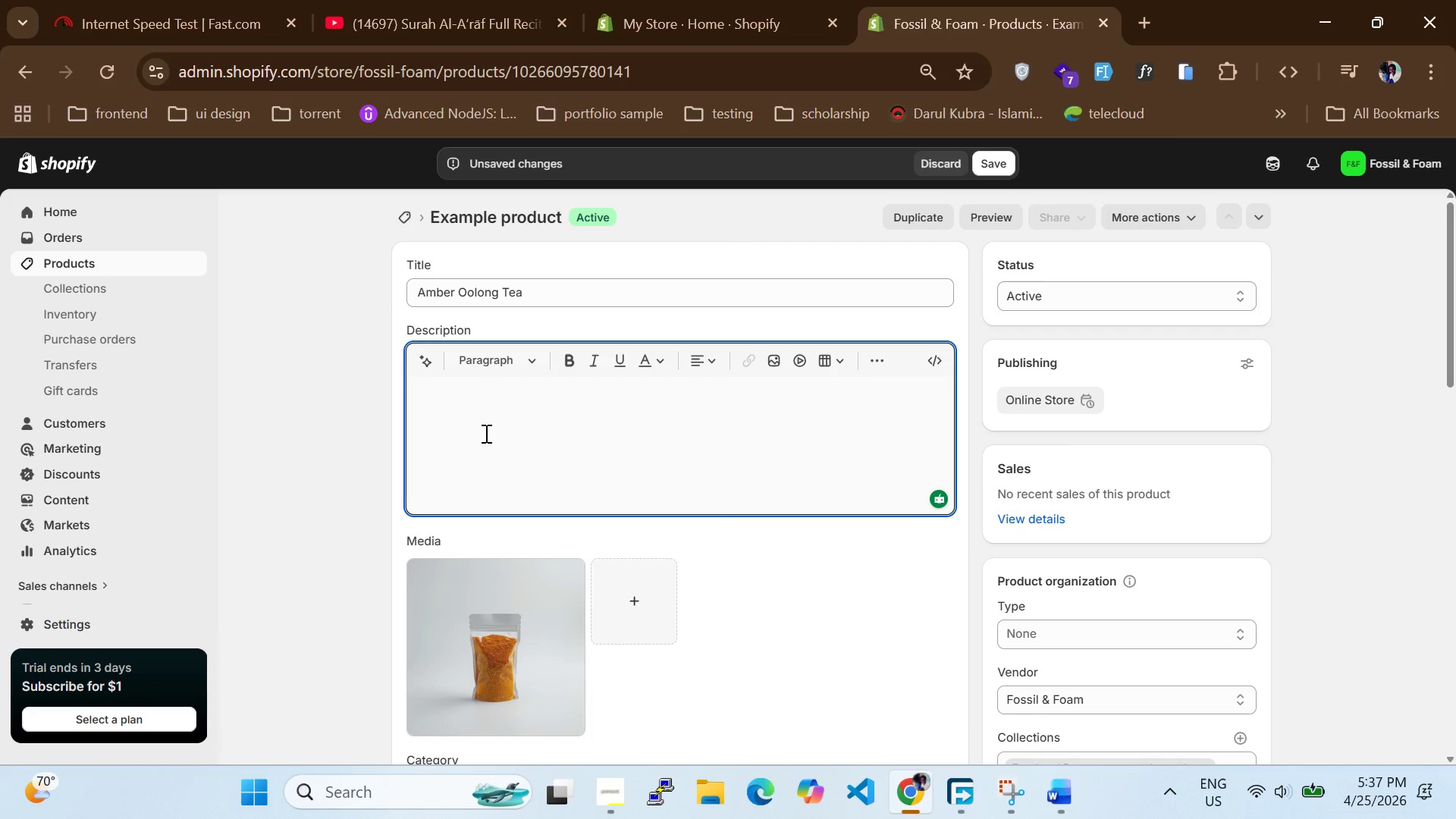 
type(Amber Oolong is a smooth geological tea blends with floral aroma and warm anme)
key(Backspace)
type(ber)
key(Backspace)
key(Backspace)
key(Backspace)
key(Backspace)
key(Backspace)
type(mber tones,designed for a refined for a refined)
 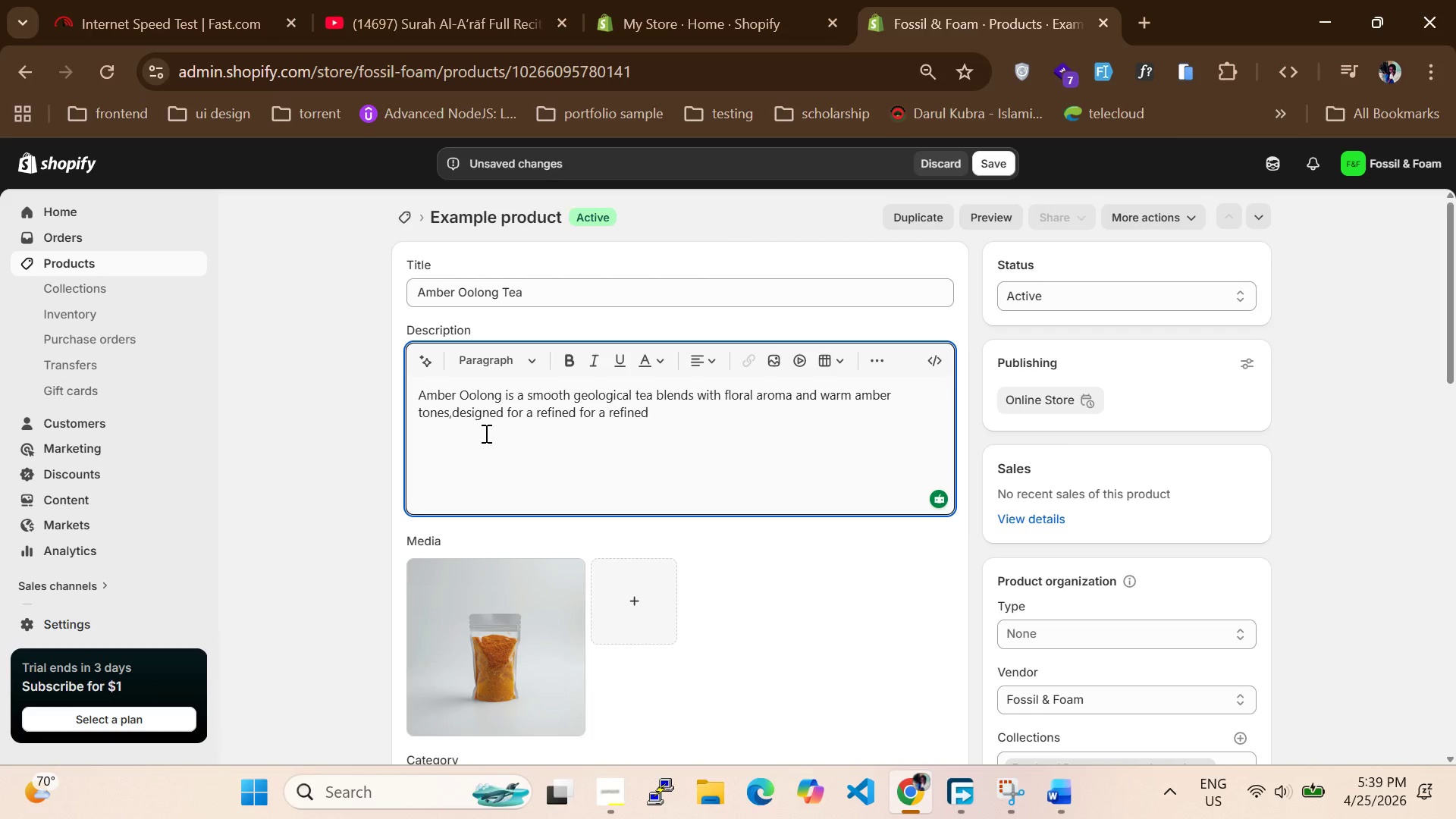 
wait(5.94)
 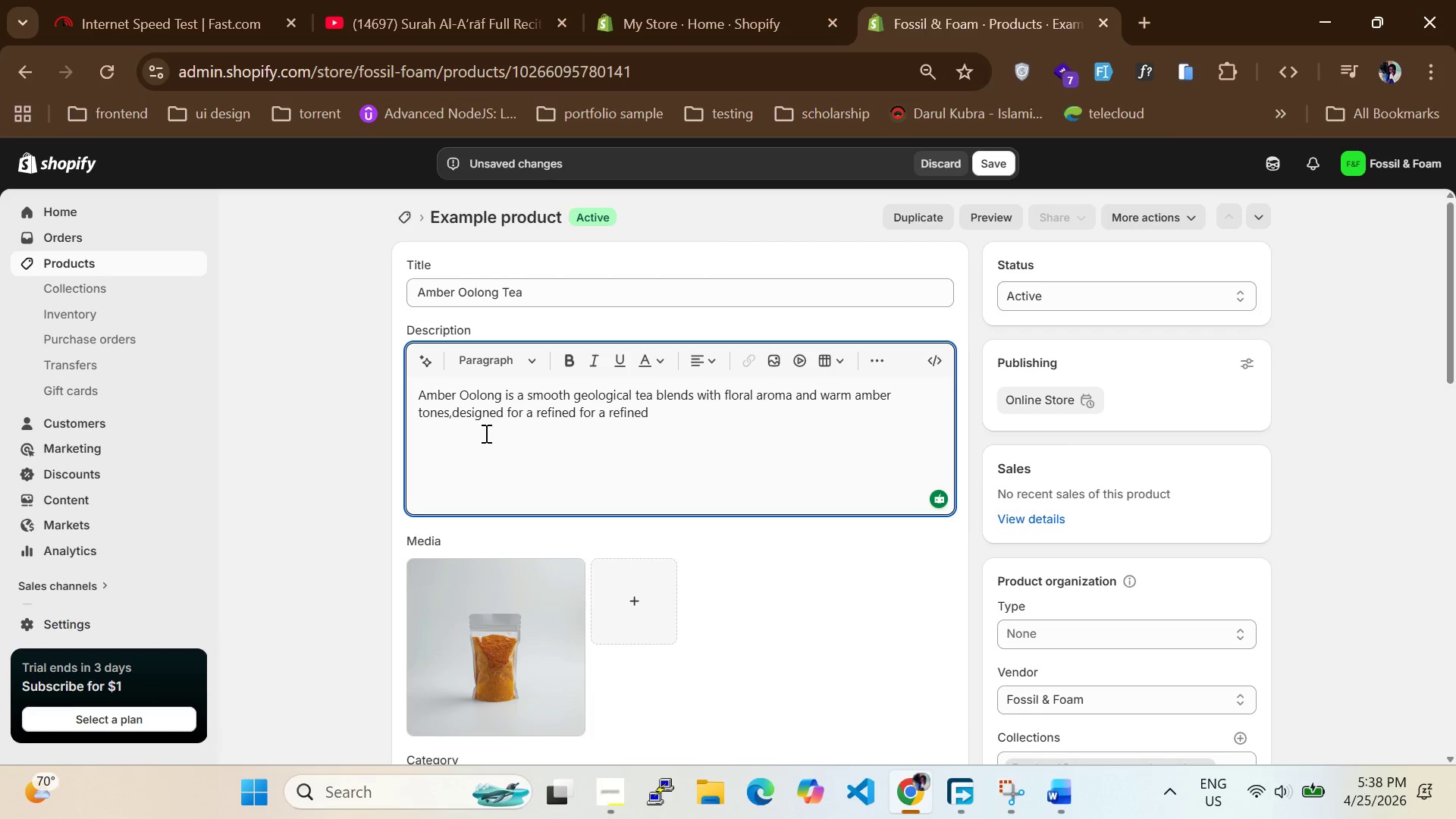 
hold_key(key=Backspace, duration=0.84)
 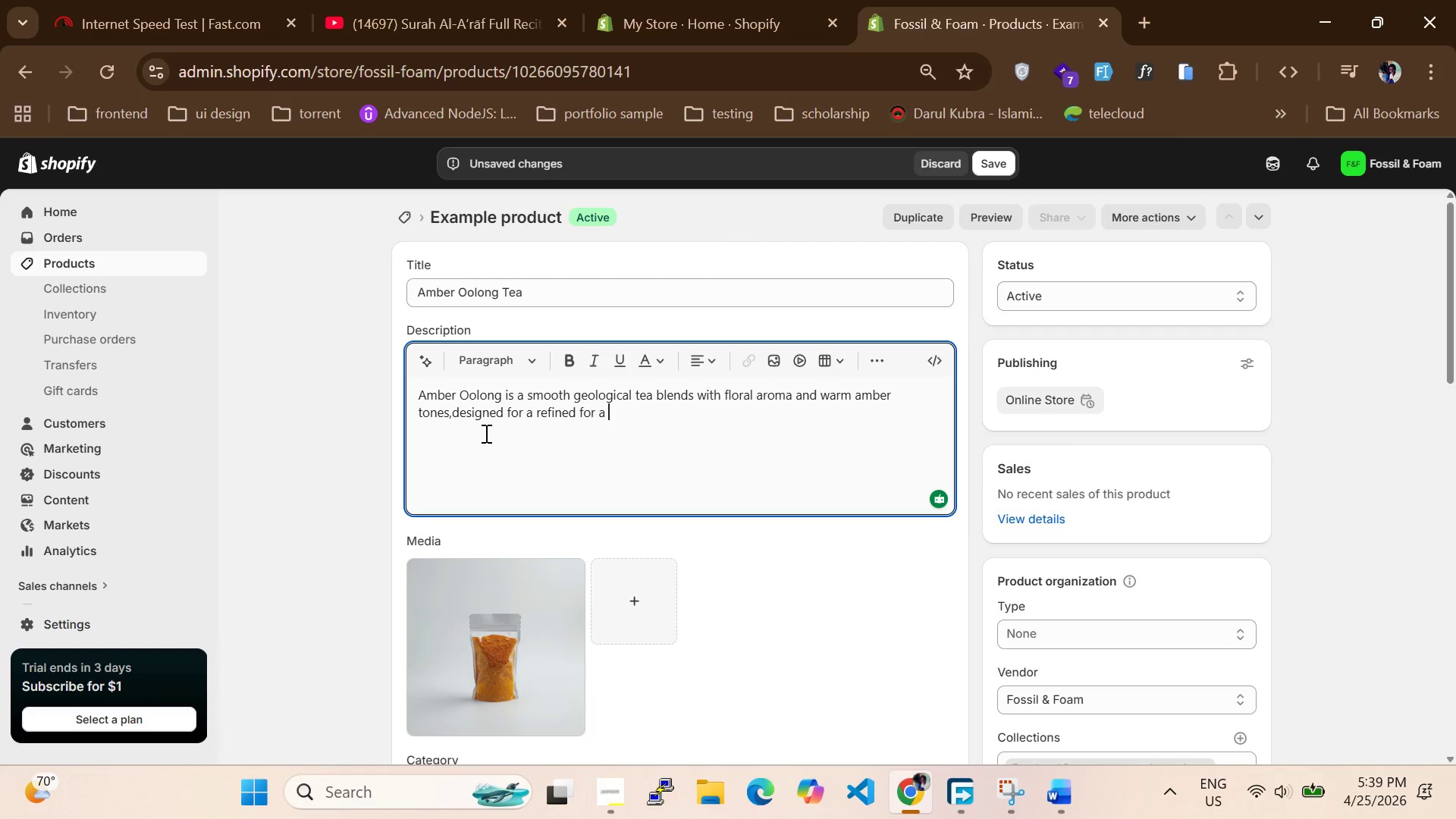 
key(Backspace)
key(Backspace)
key(Backspace)
key(Backspace)
key(Backspace)
key(Backspace)
key(Backspace)
type(museim gift shop experience)
 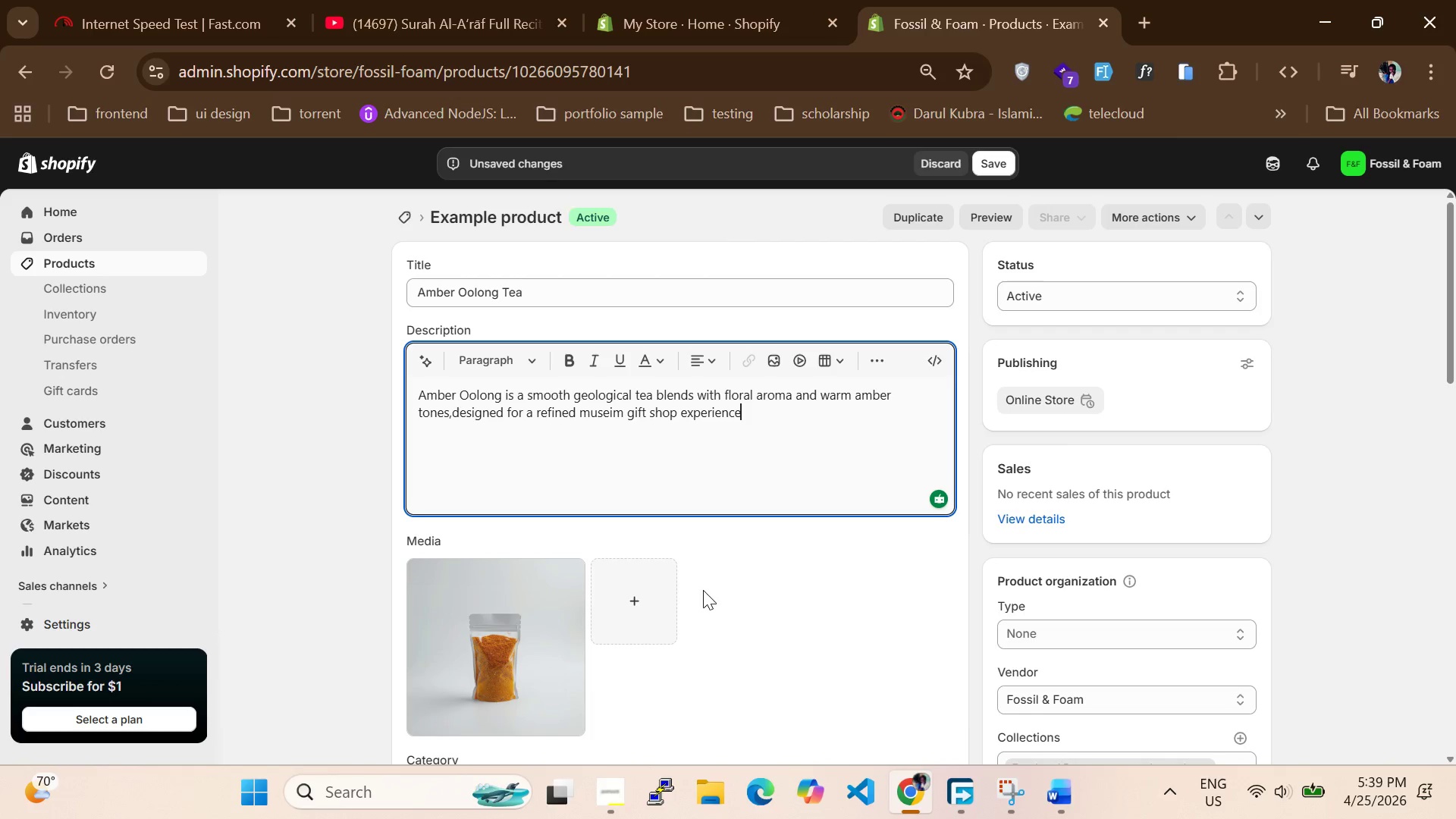 
scroll: coordinate [756, 622], scroll_direction: down, amount: 3.0
 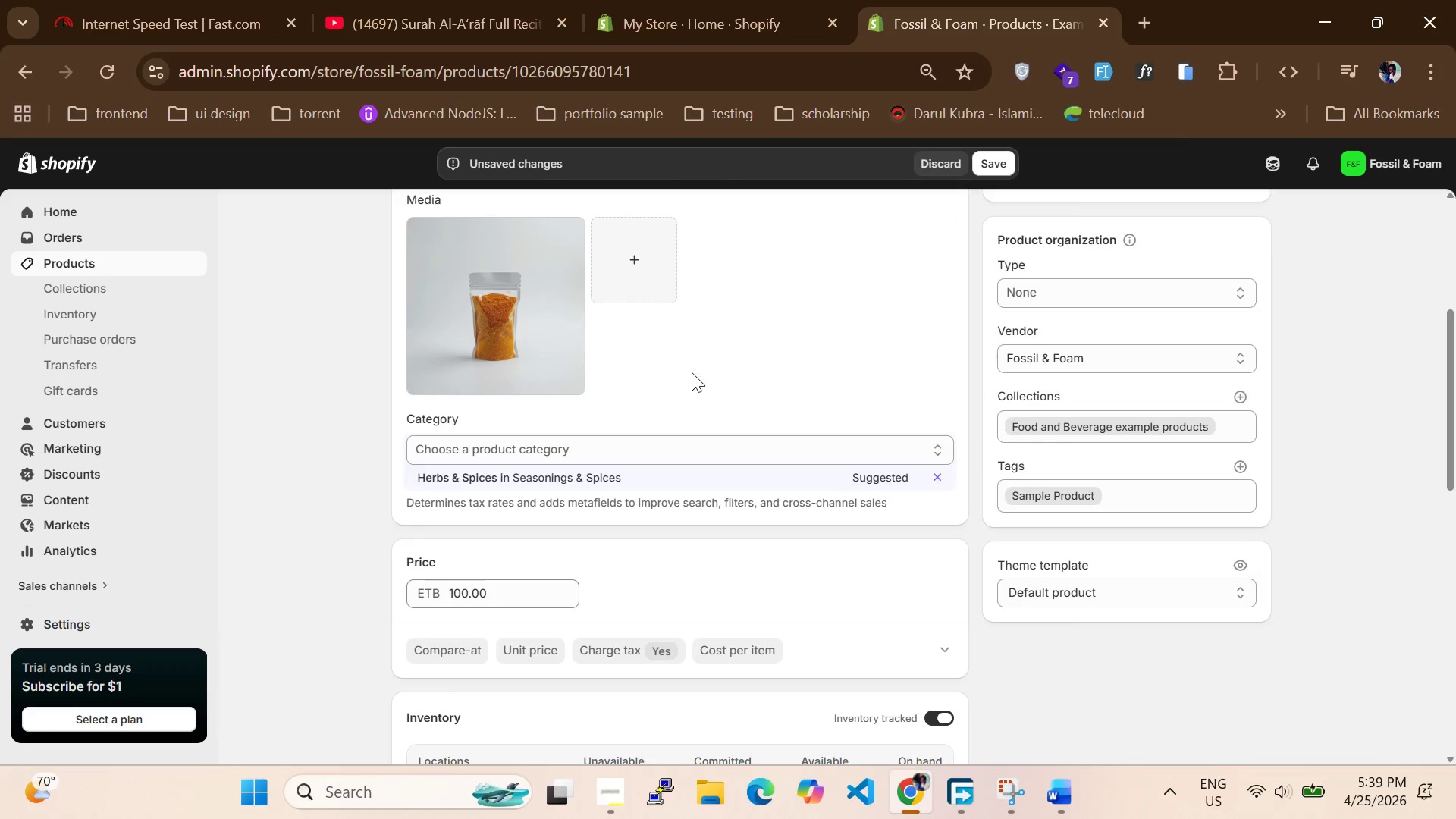 
scroll: coordinate [609, 339], scroll_direction: up, amount: 6.0
 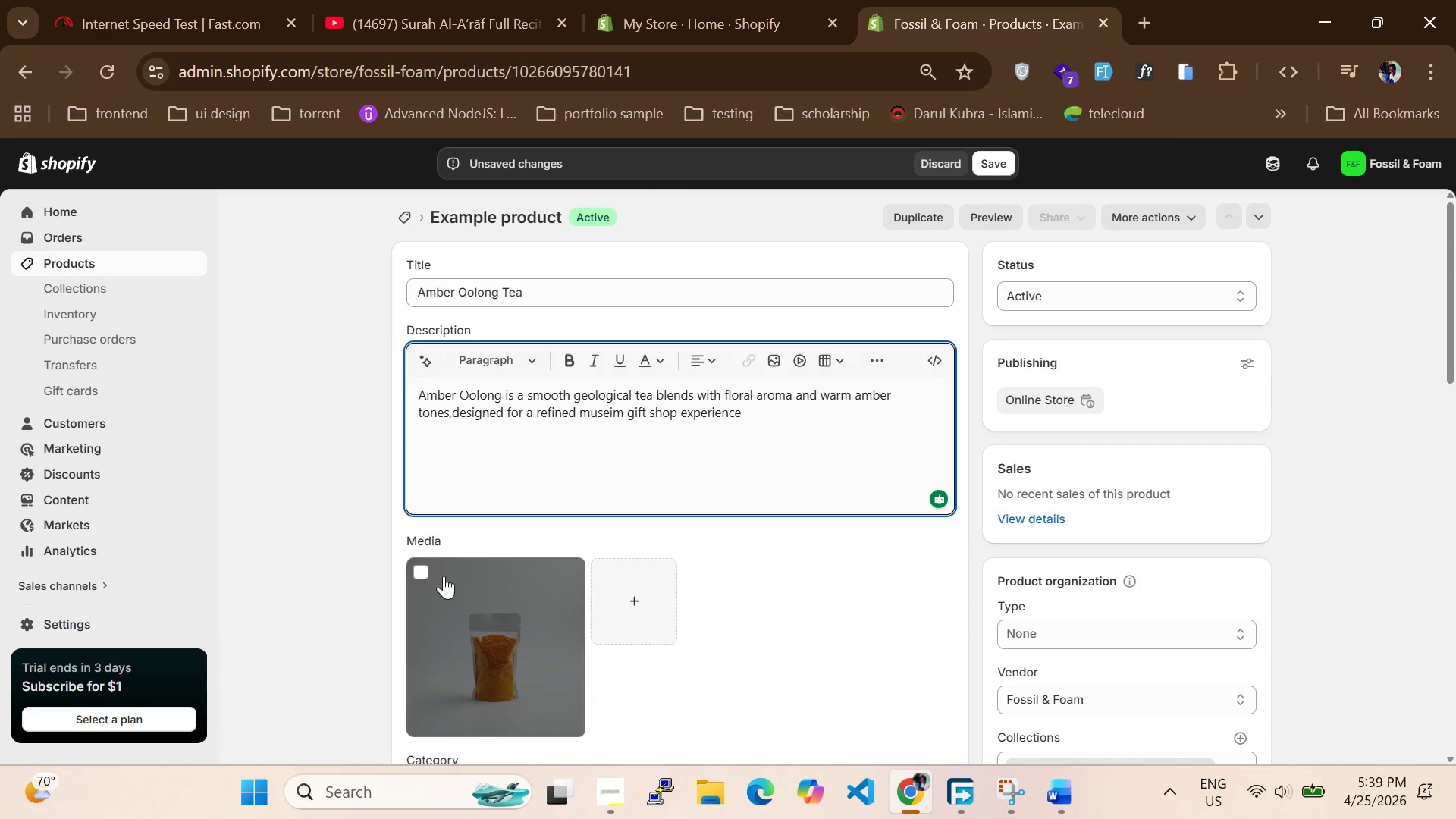 
left_click([429, 576])
 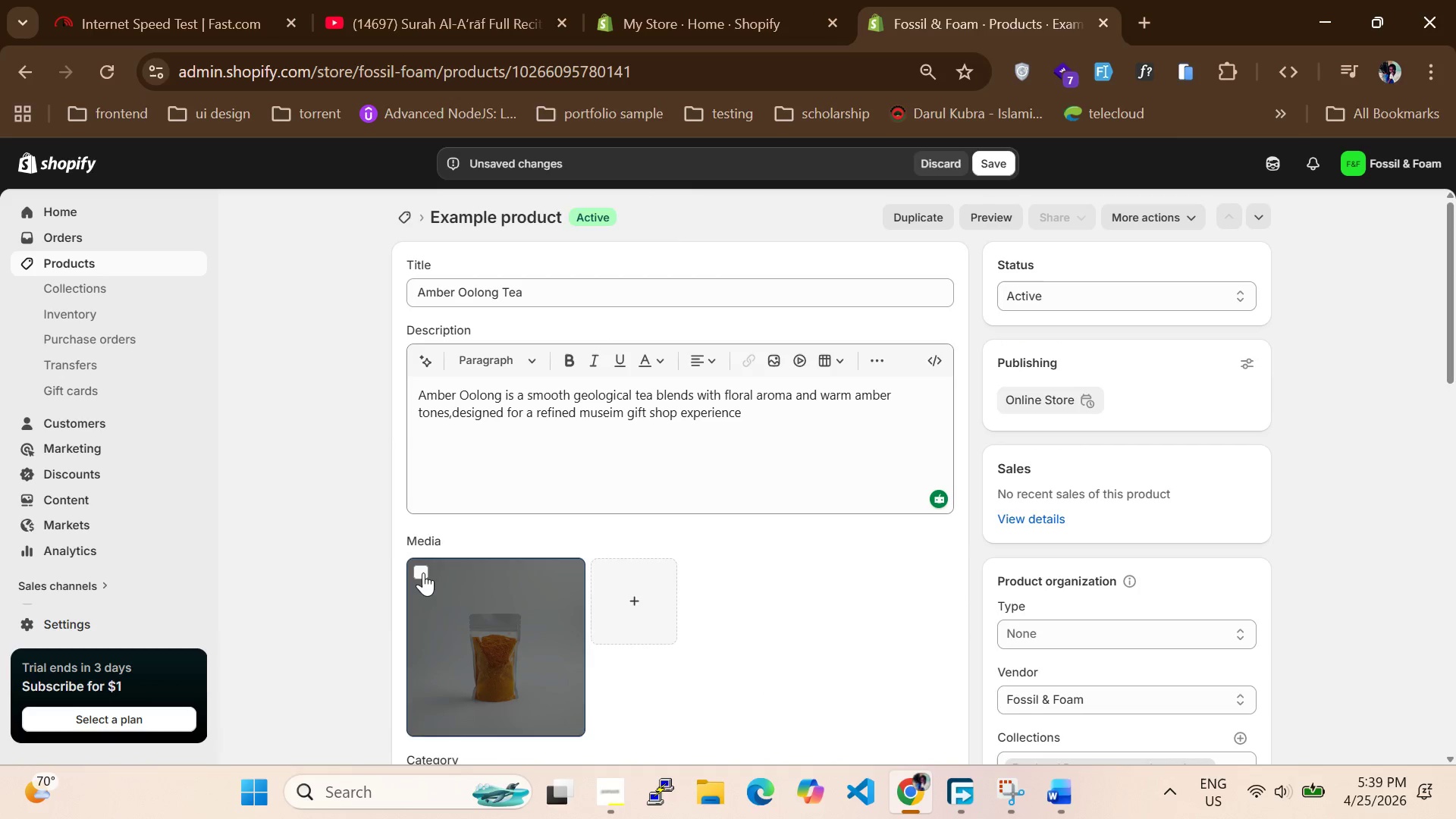 
left_click([423, 573])
 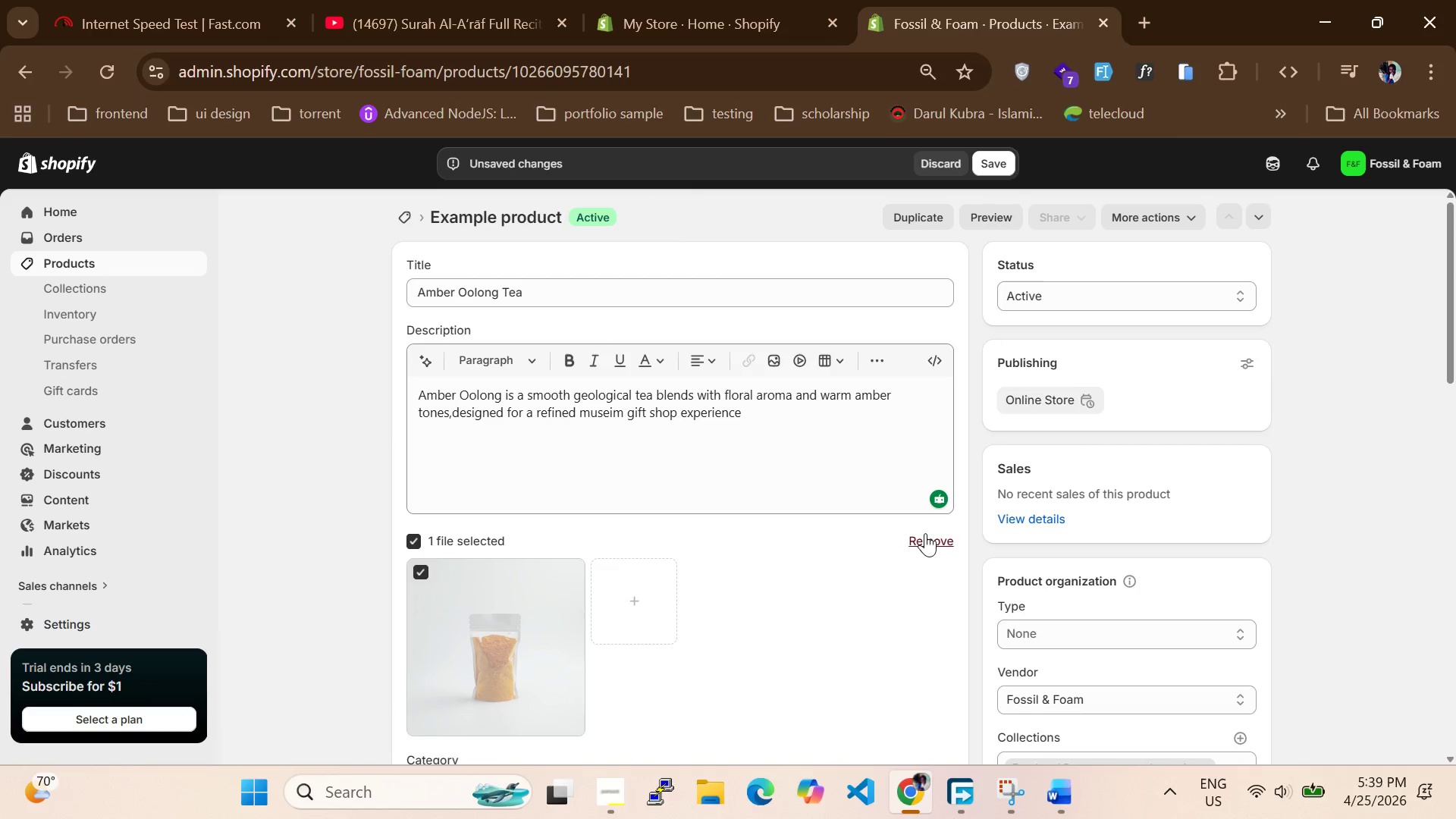 
left_click([929, 540])
 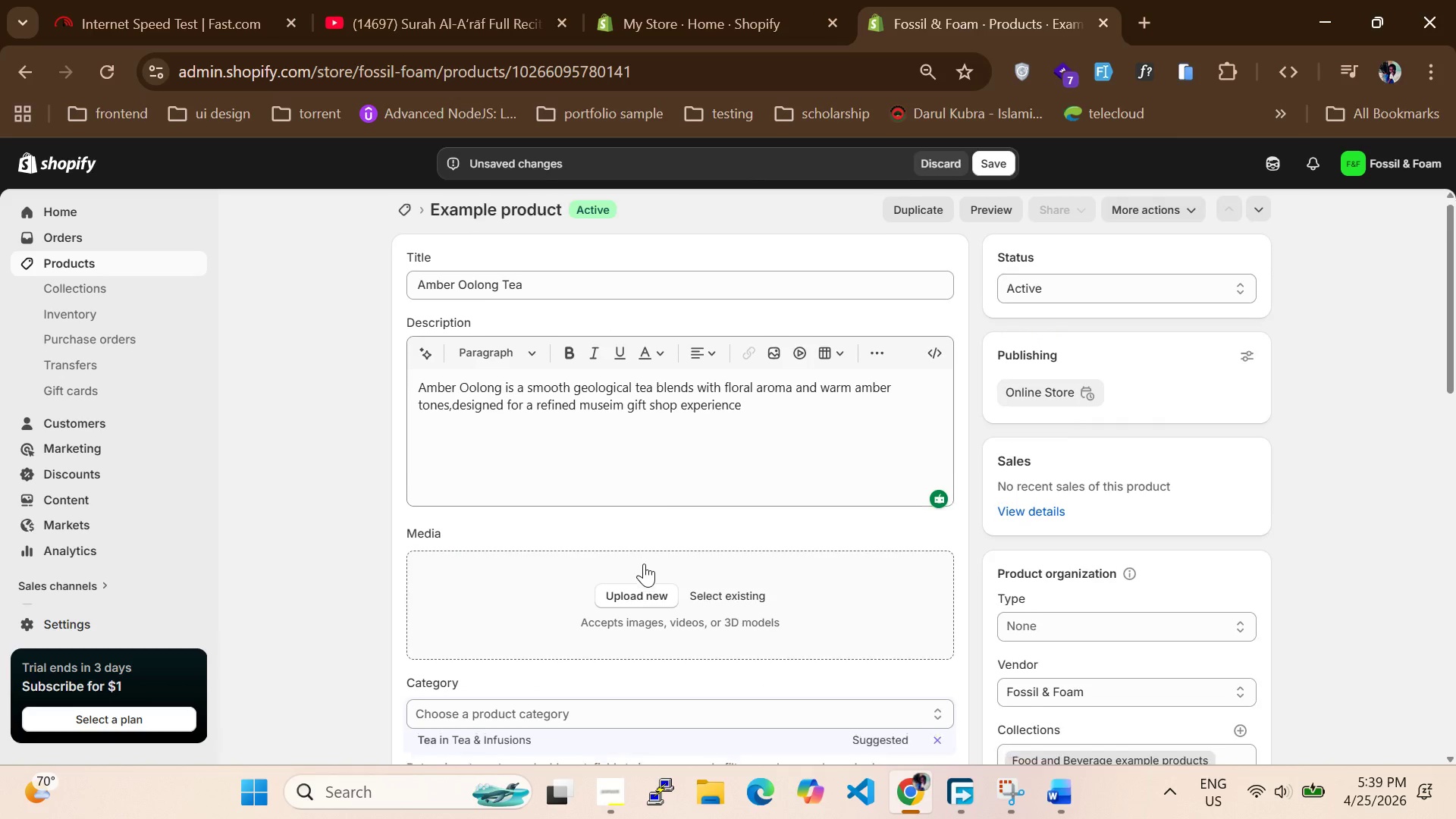 
scroll: coordinate [610, 454], scroll_direction: down, amount: 8.0
 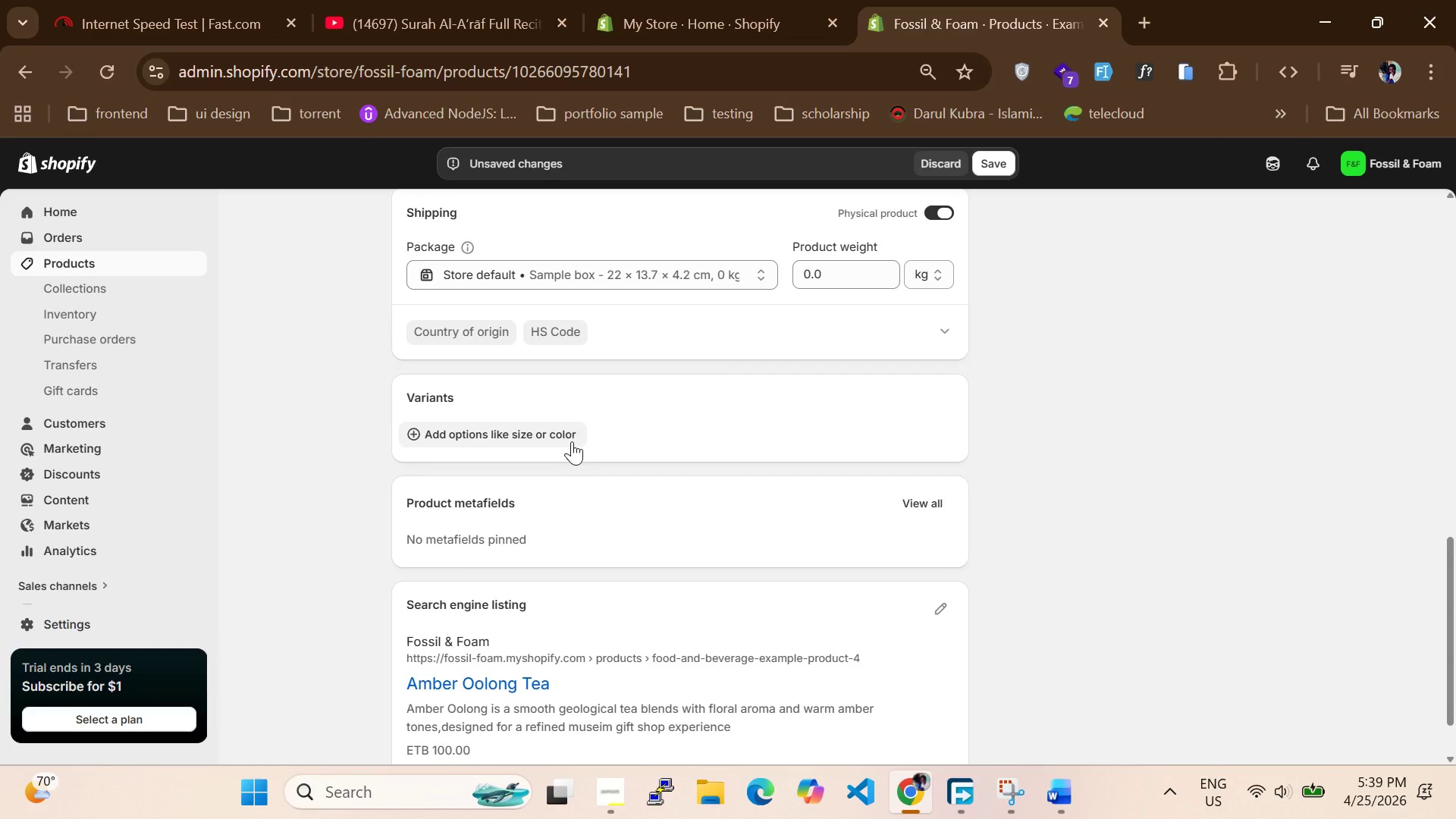 
left_click([480, 435])
 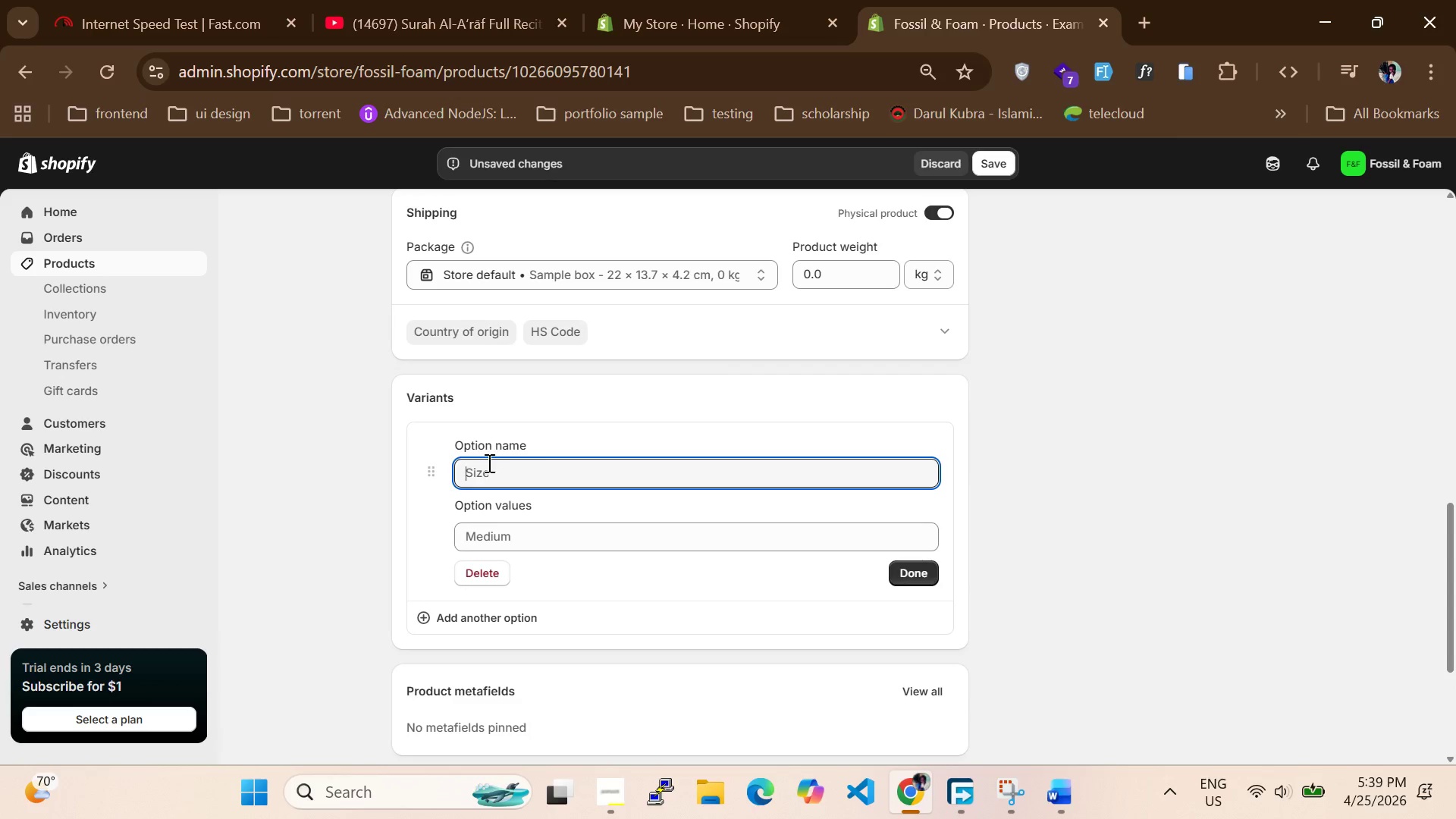 
left_click([488, 463])
 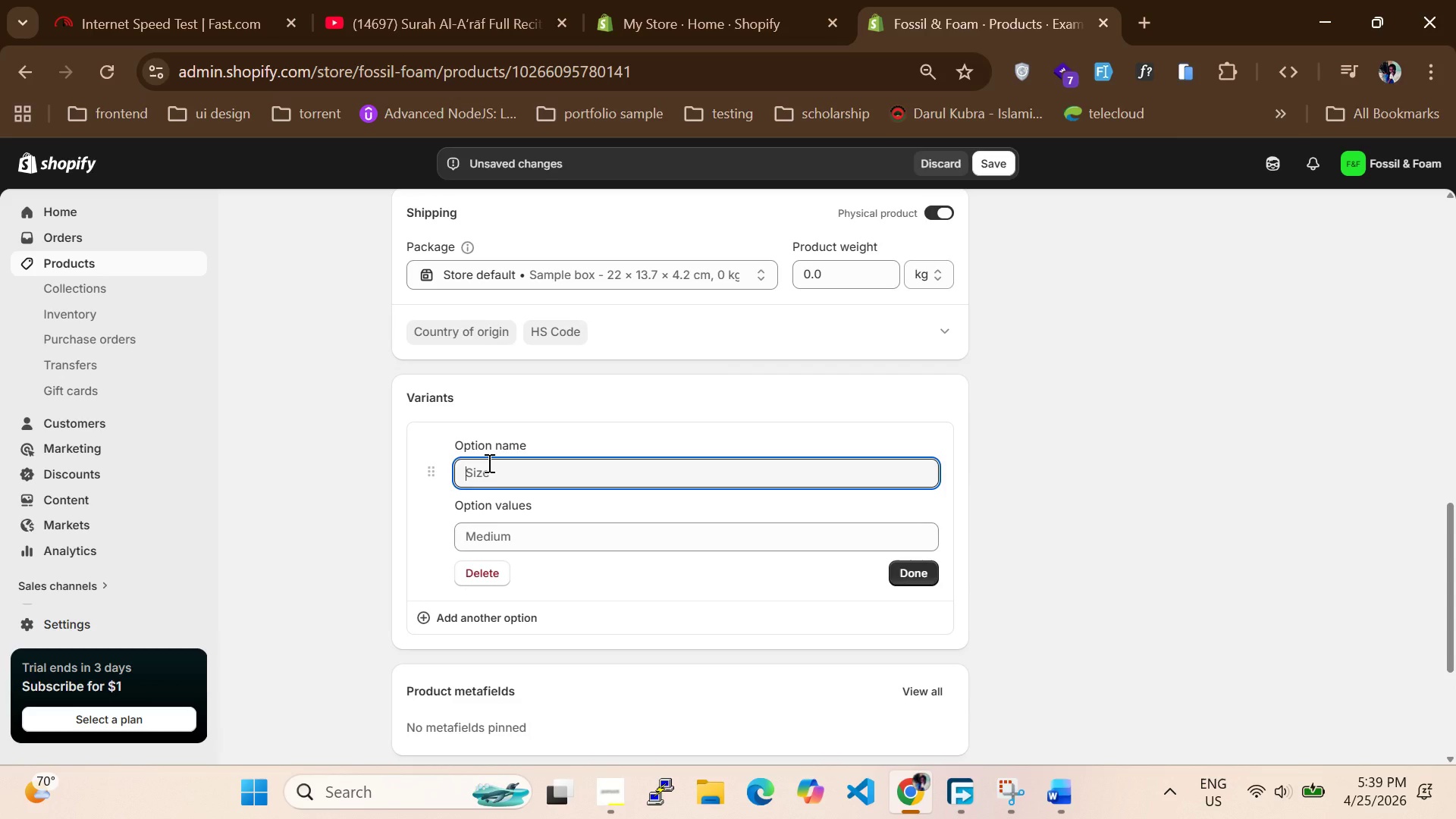 
type(Tin Size)
 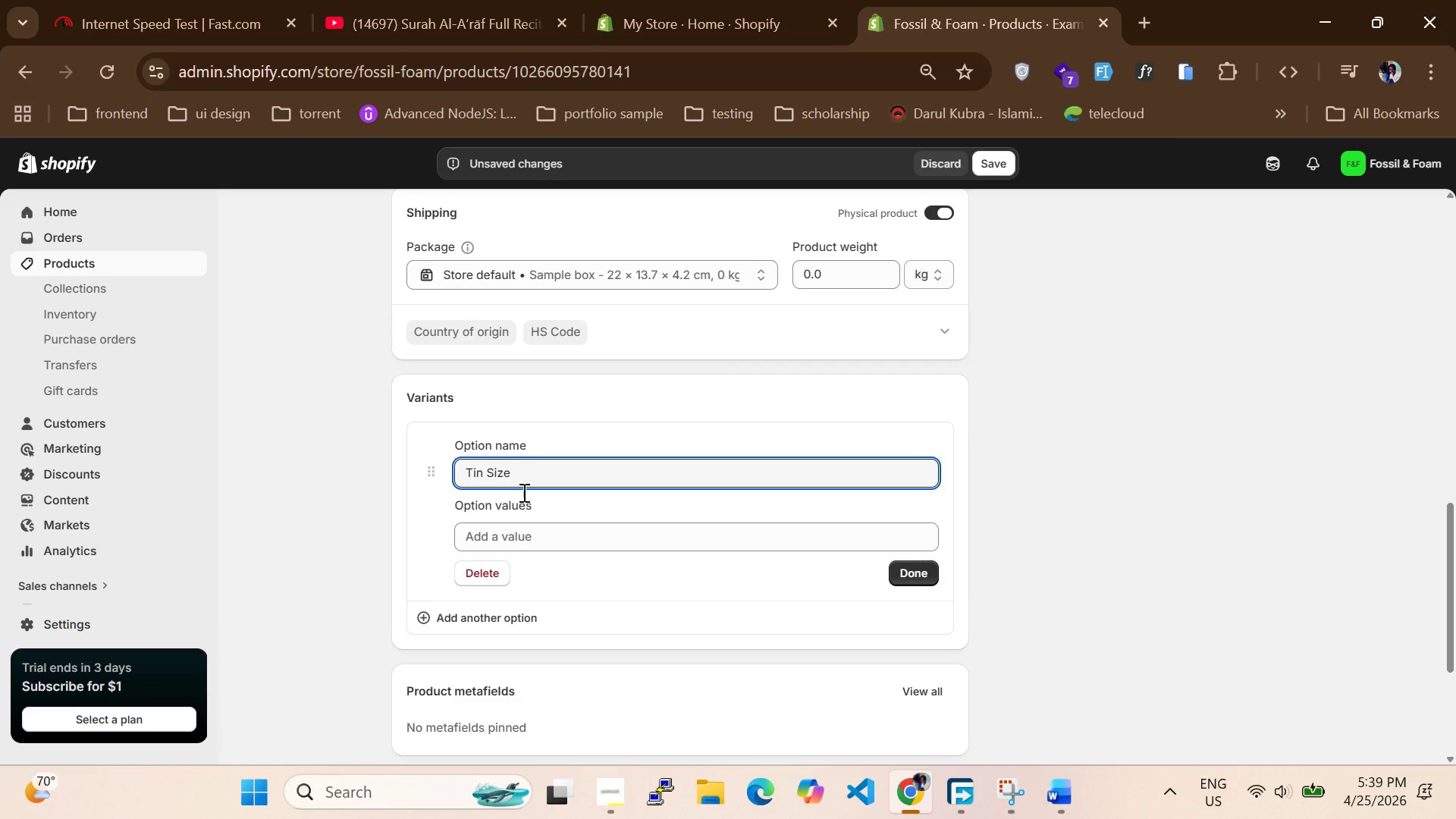 
left_click([567, 541])
 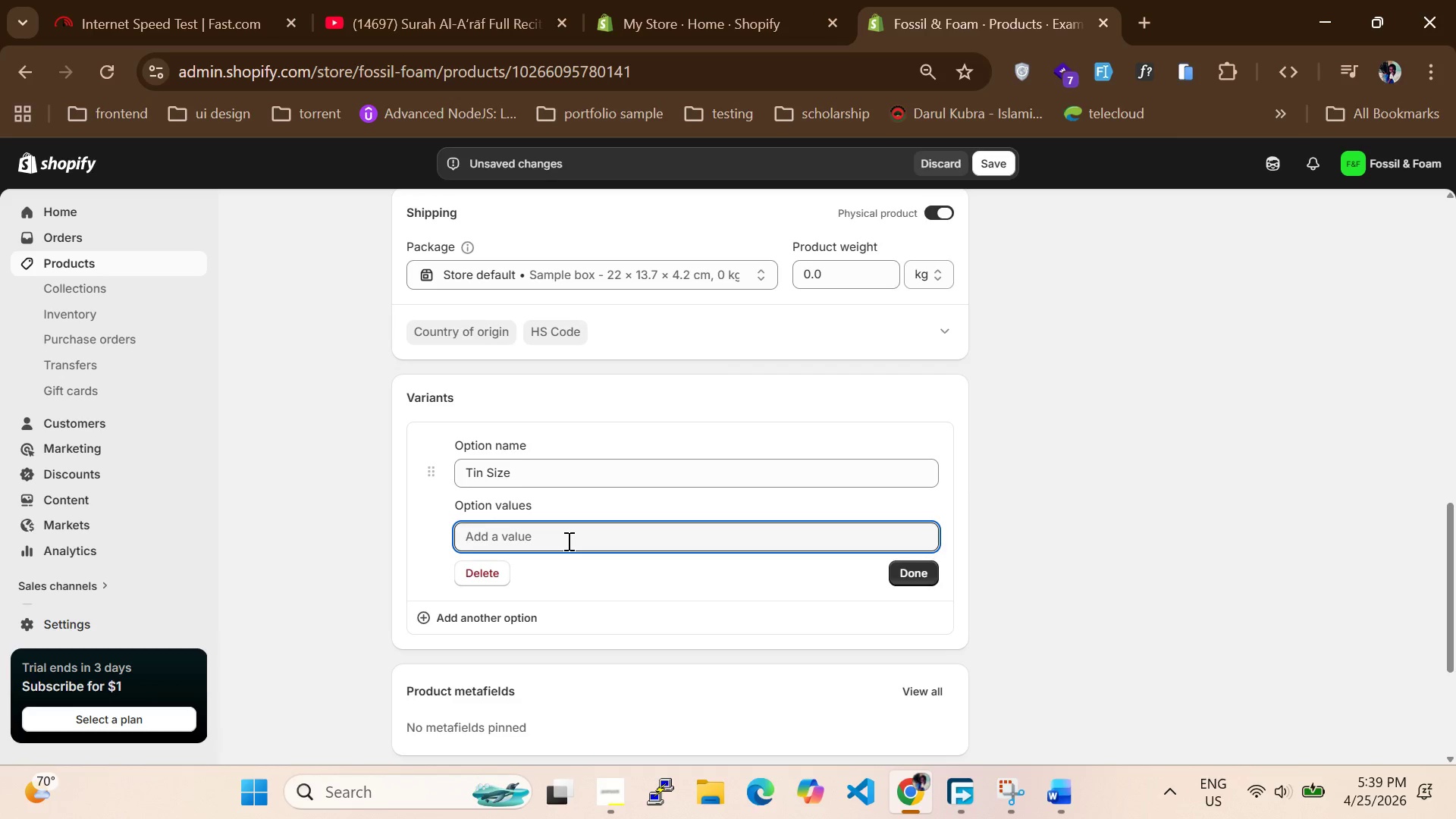 
type(50g)
 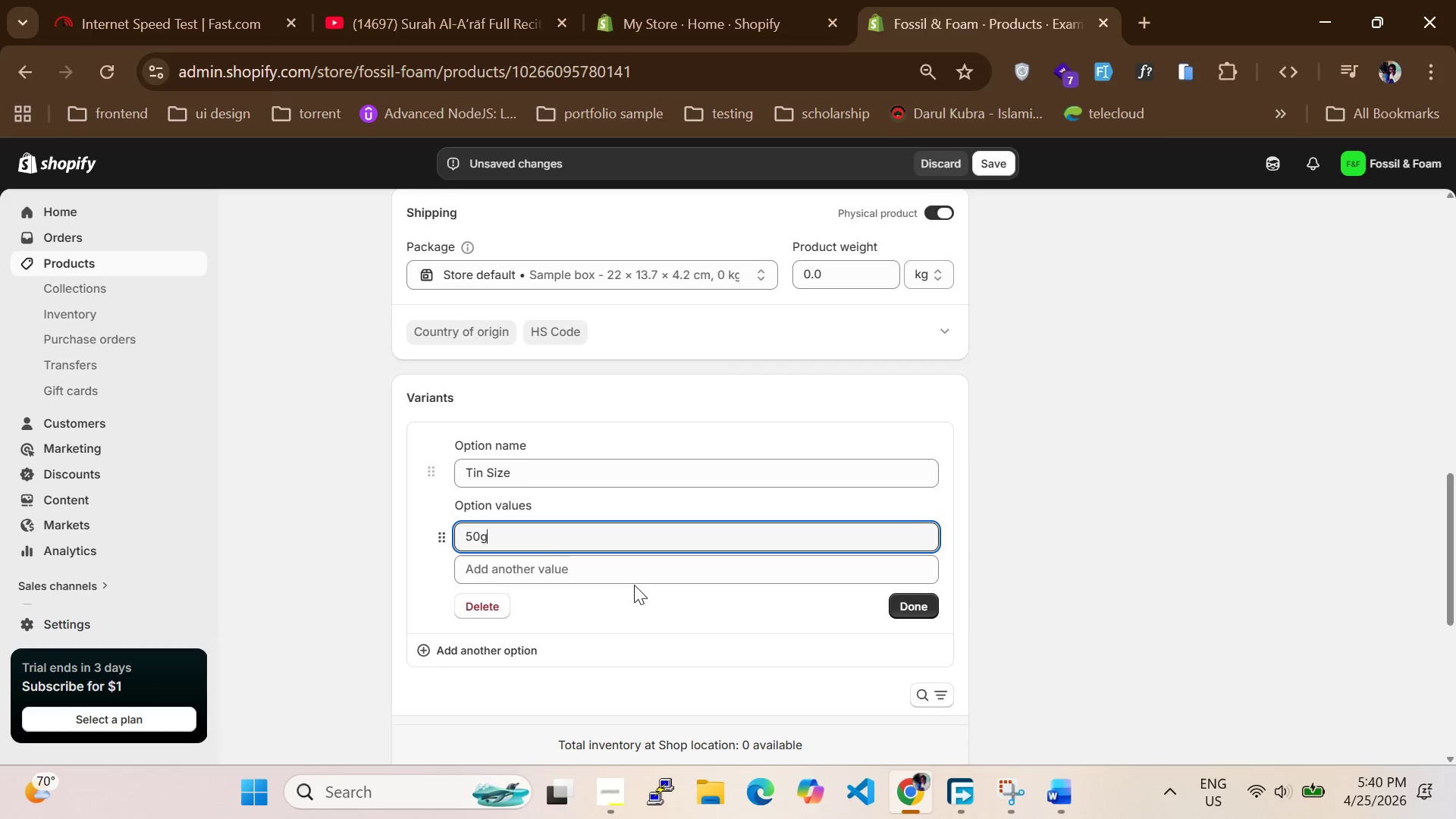 
wait(17.8)
 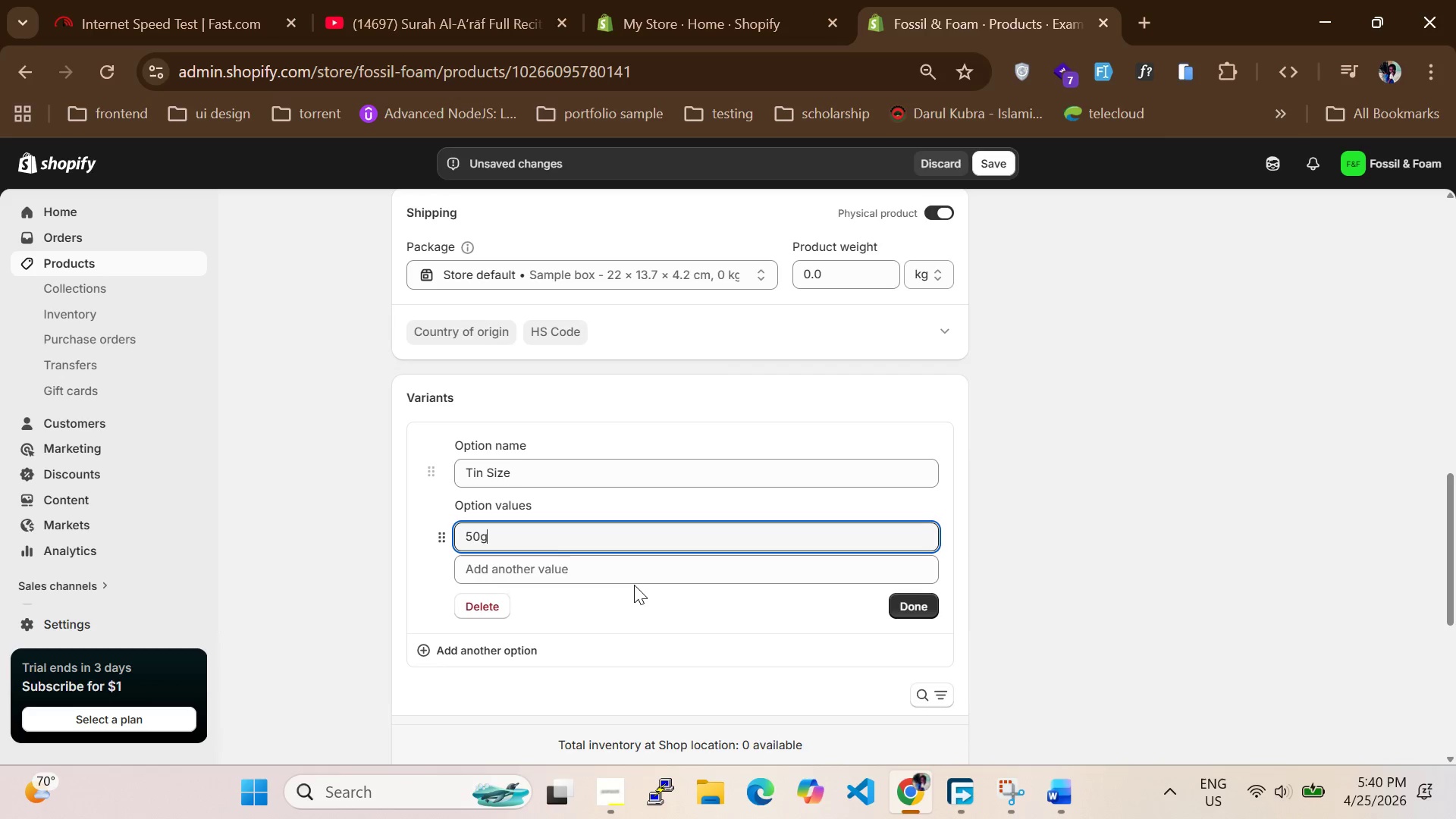 
left_click([733, 573])
 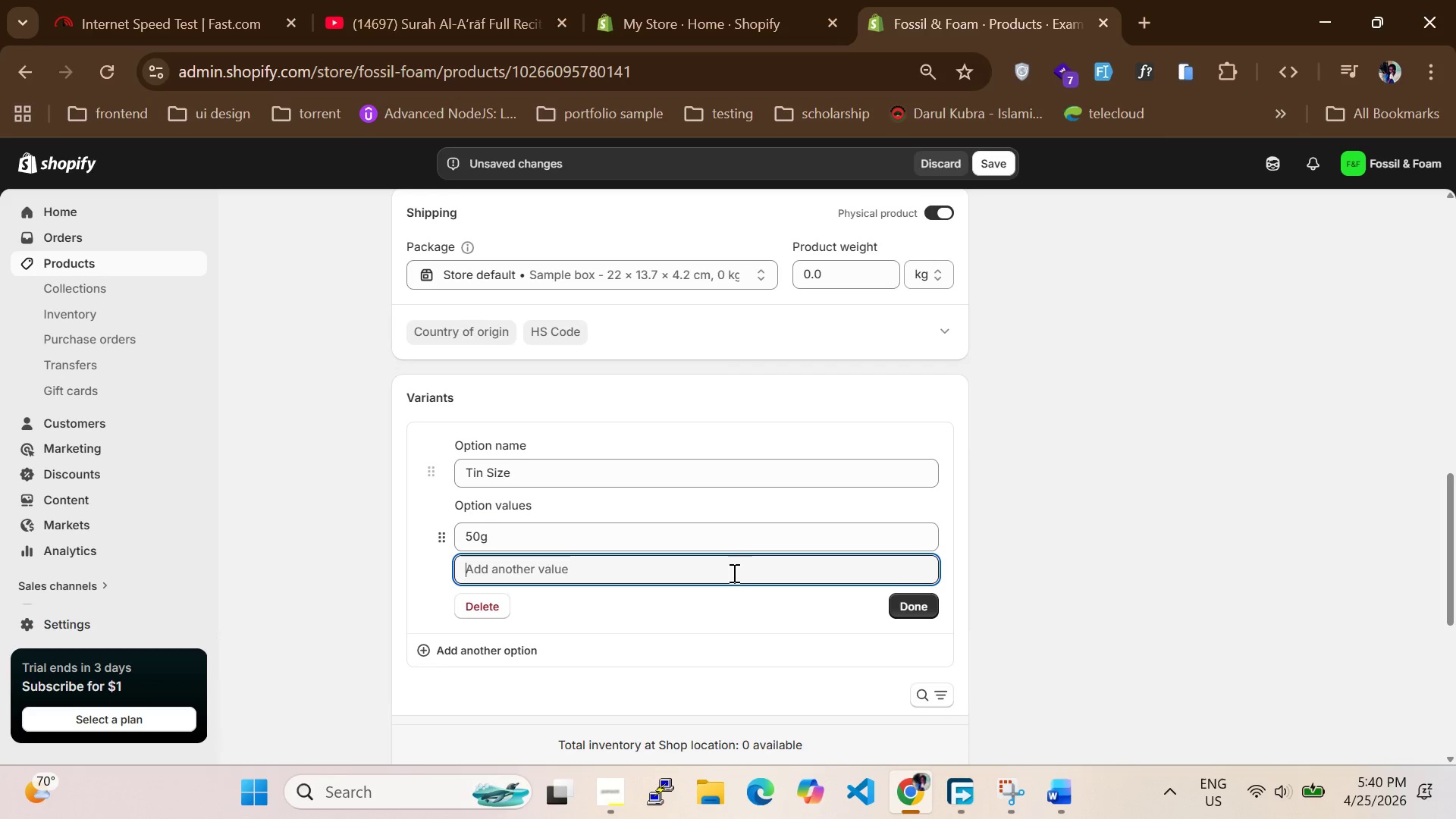 
type(100g)
 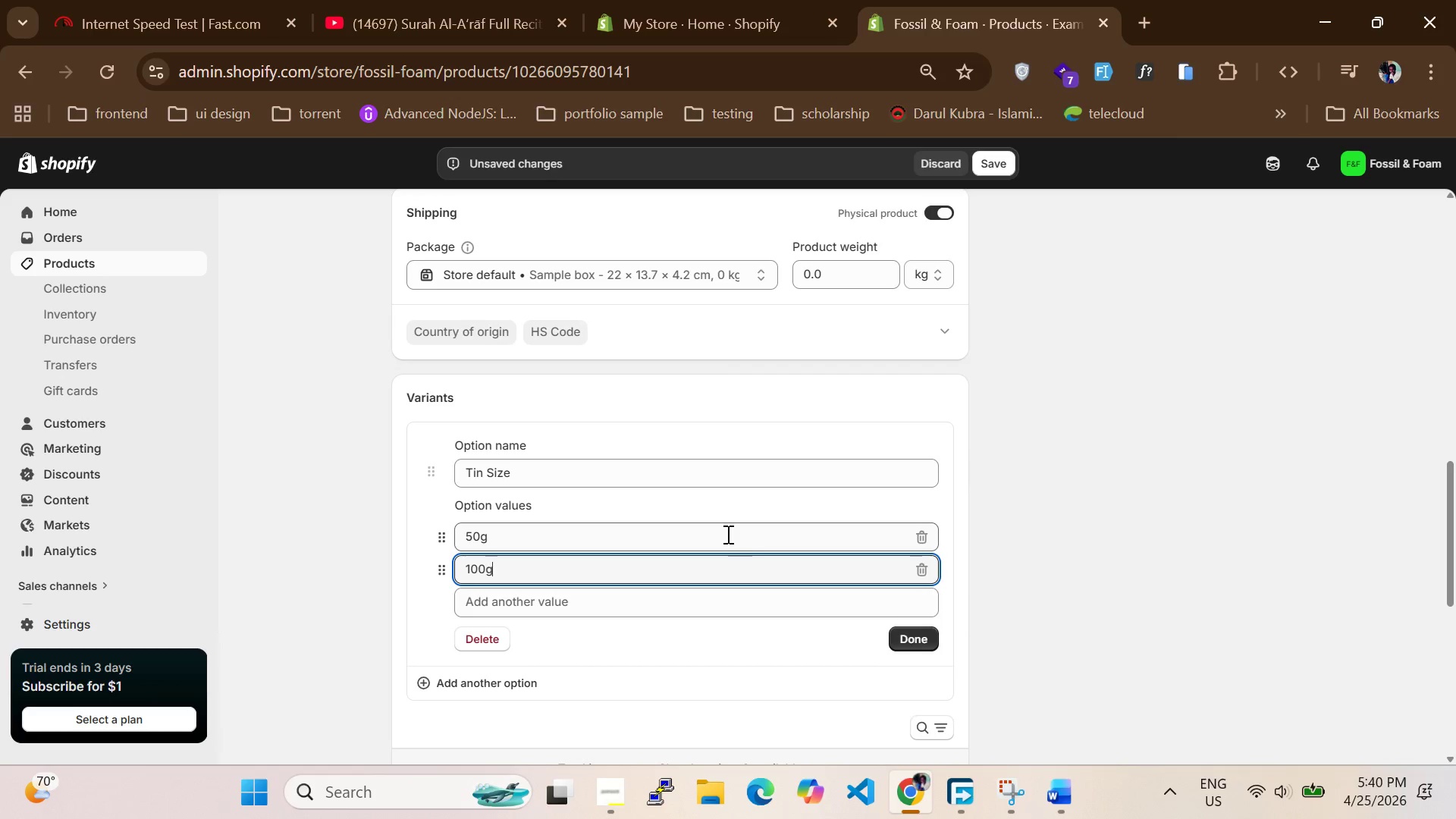 
wait(10.62)
 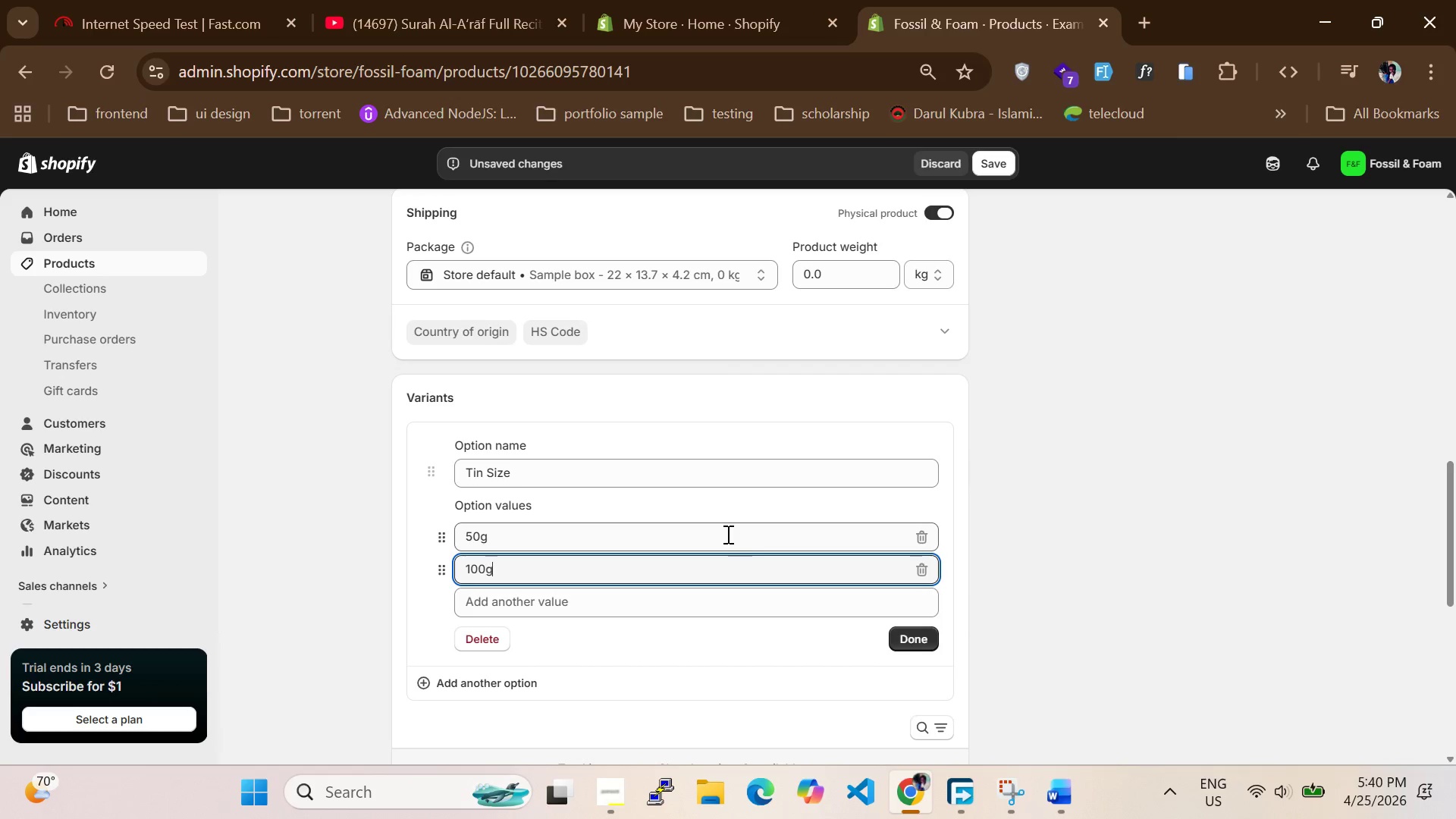 
scroll: coordinate [602, 491], scroll_direction: down, amount: 7.0
 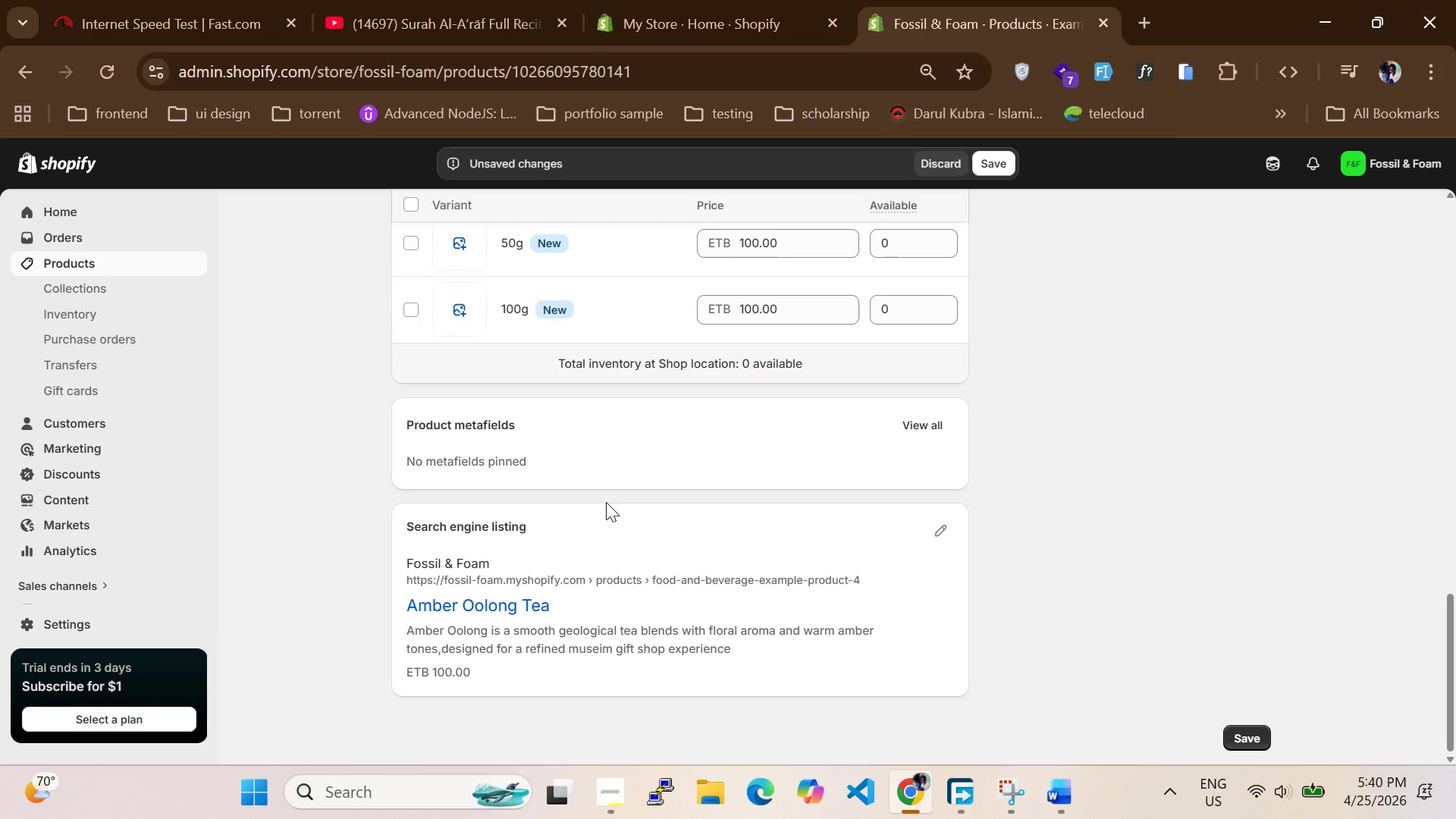 
wait(10.04)
 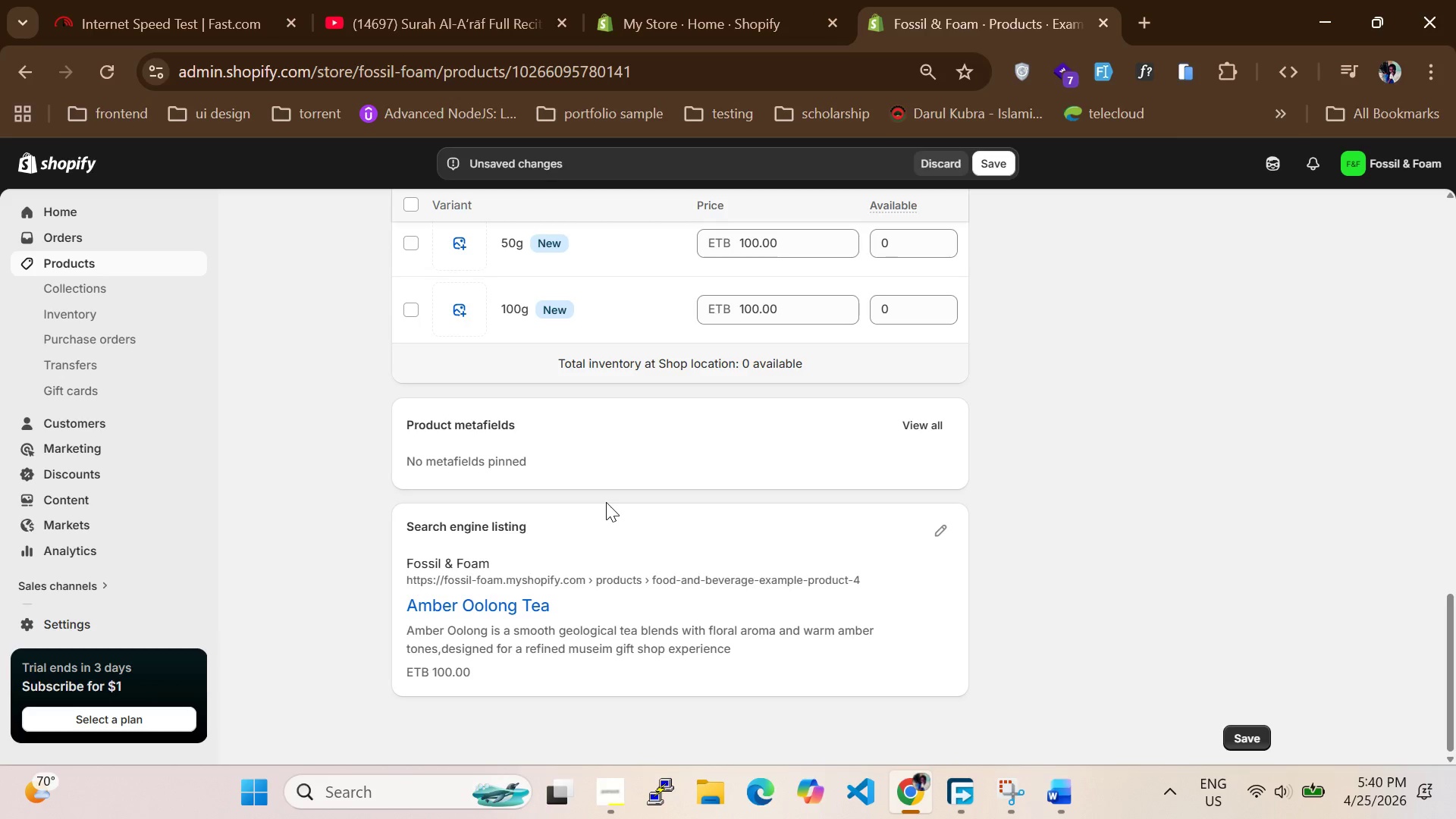 
scroll: coordinate [606, 502], scroll_direction: none, amount: 0.0
 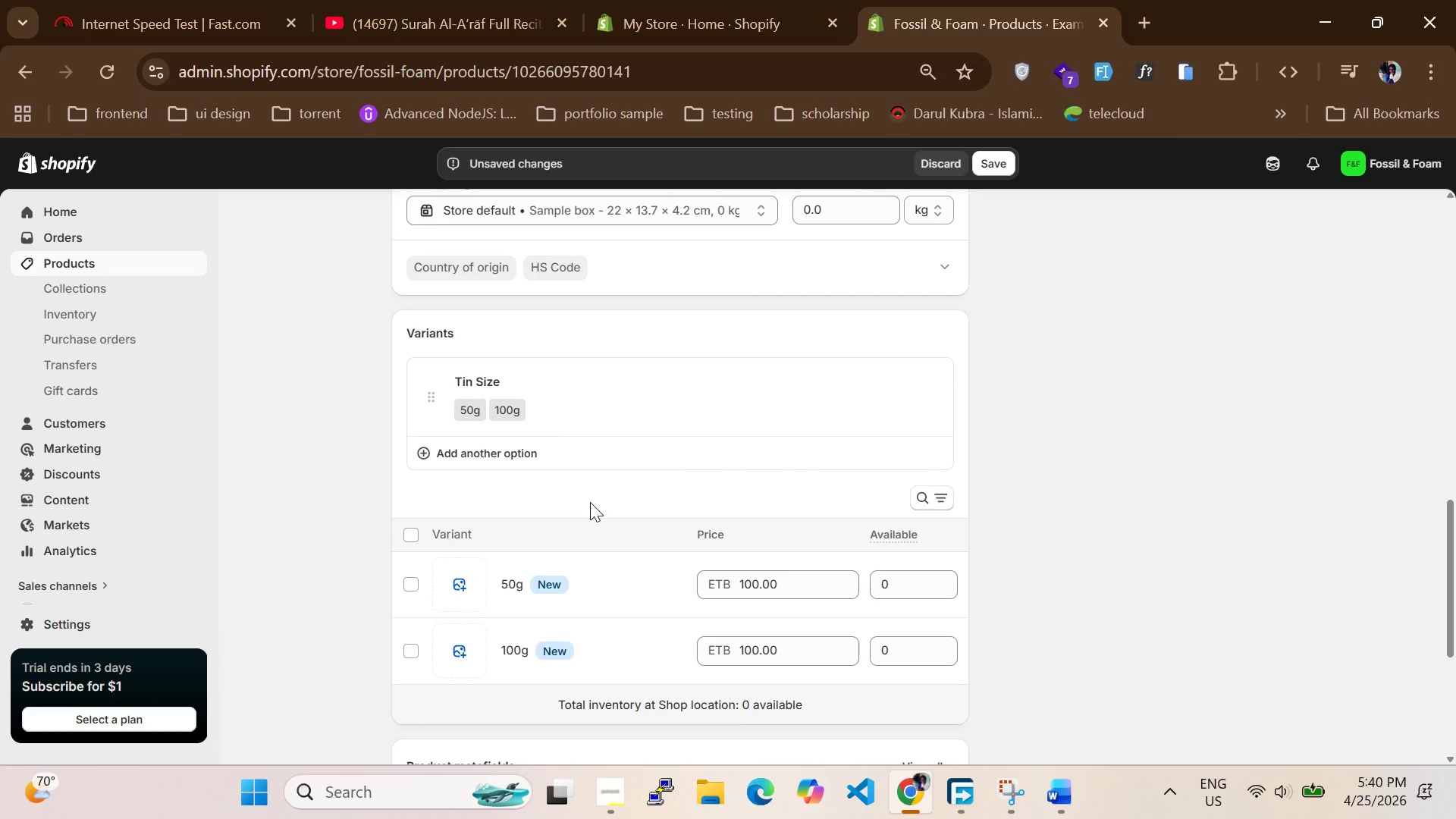 
scroll: coordinate [590, 502], scroll_direction: down, amount: 1.0
 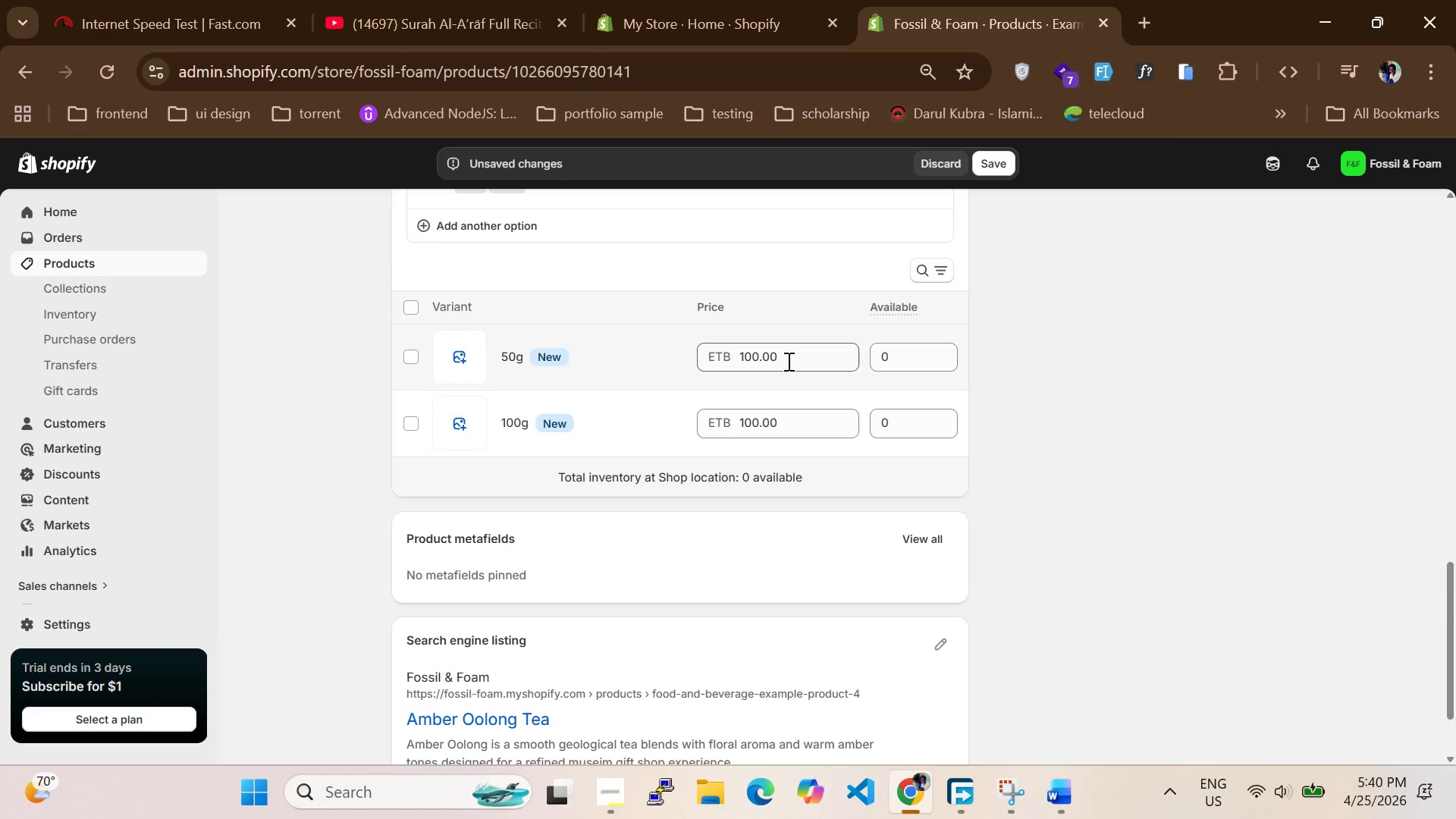 
left_click_drag(start_coordinate=[787, 361], to_coordinate=[682, 359])
 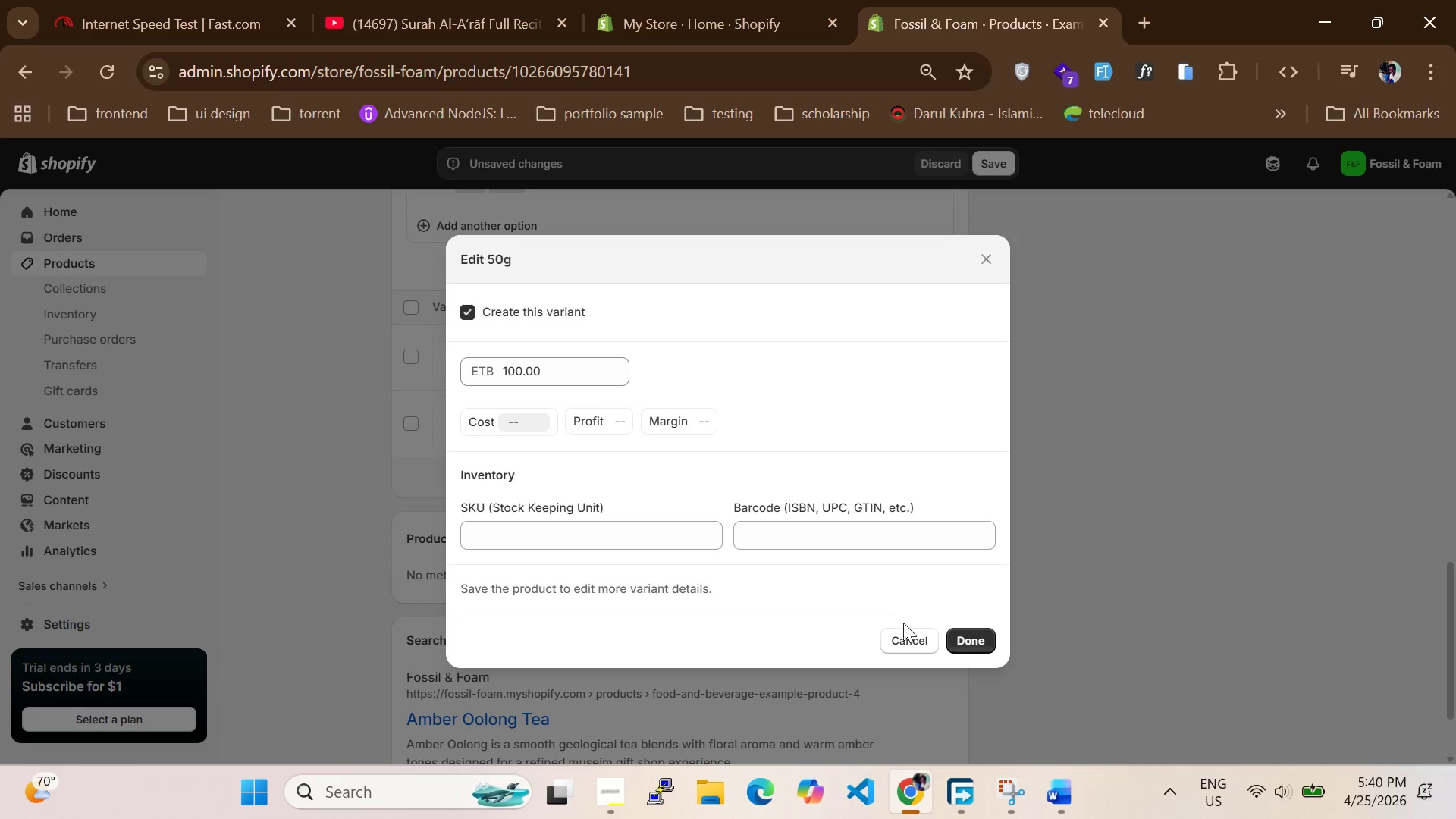 
left_click([916, 642])
 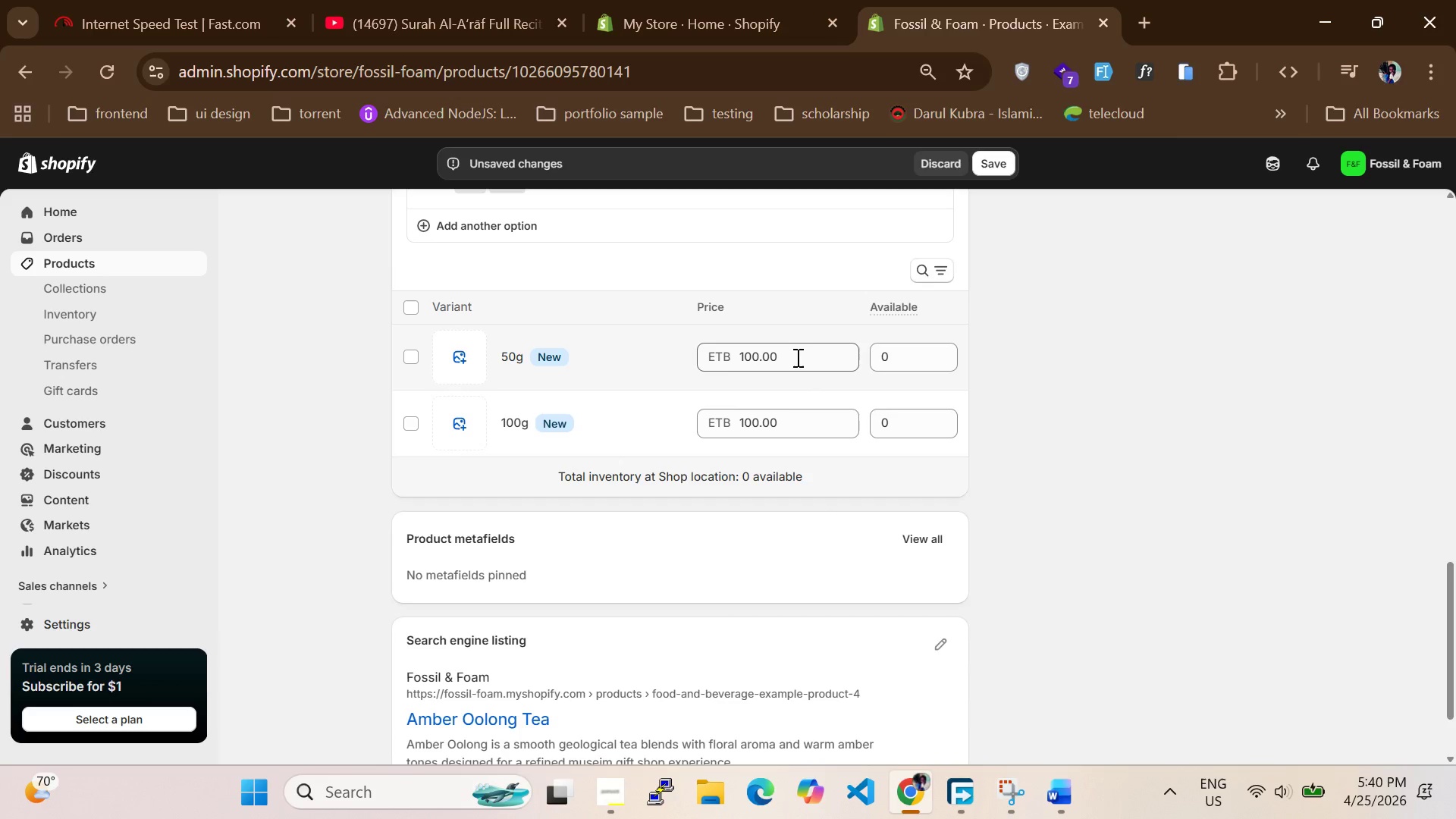 
left_click([796, 354])
 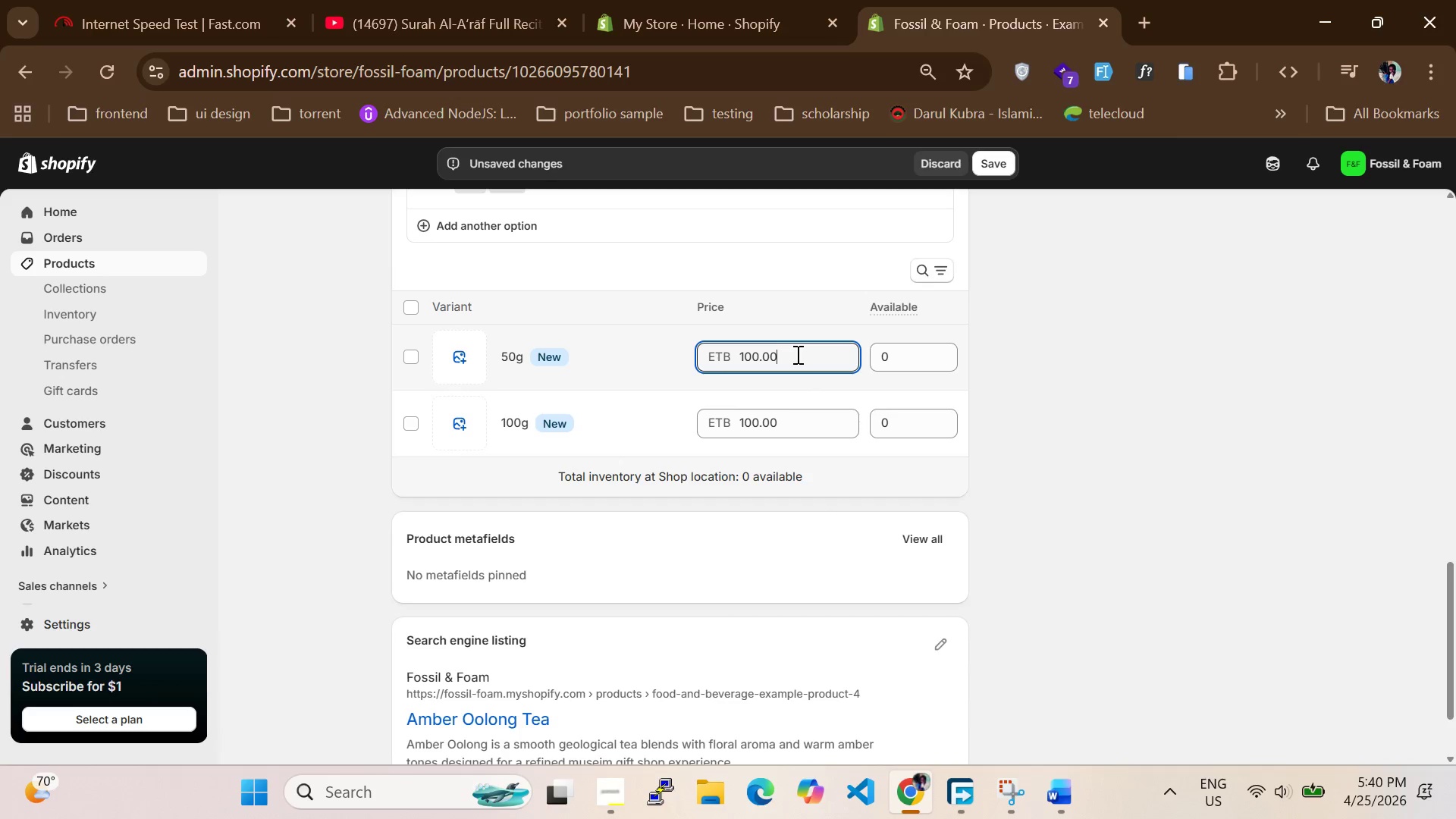 
left_click_drag(start_coordinate=[796, 354], to_coordinate=[723, 360])
 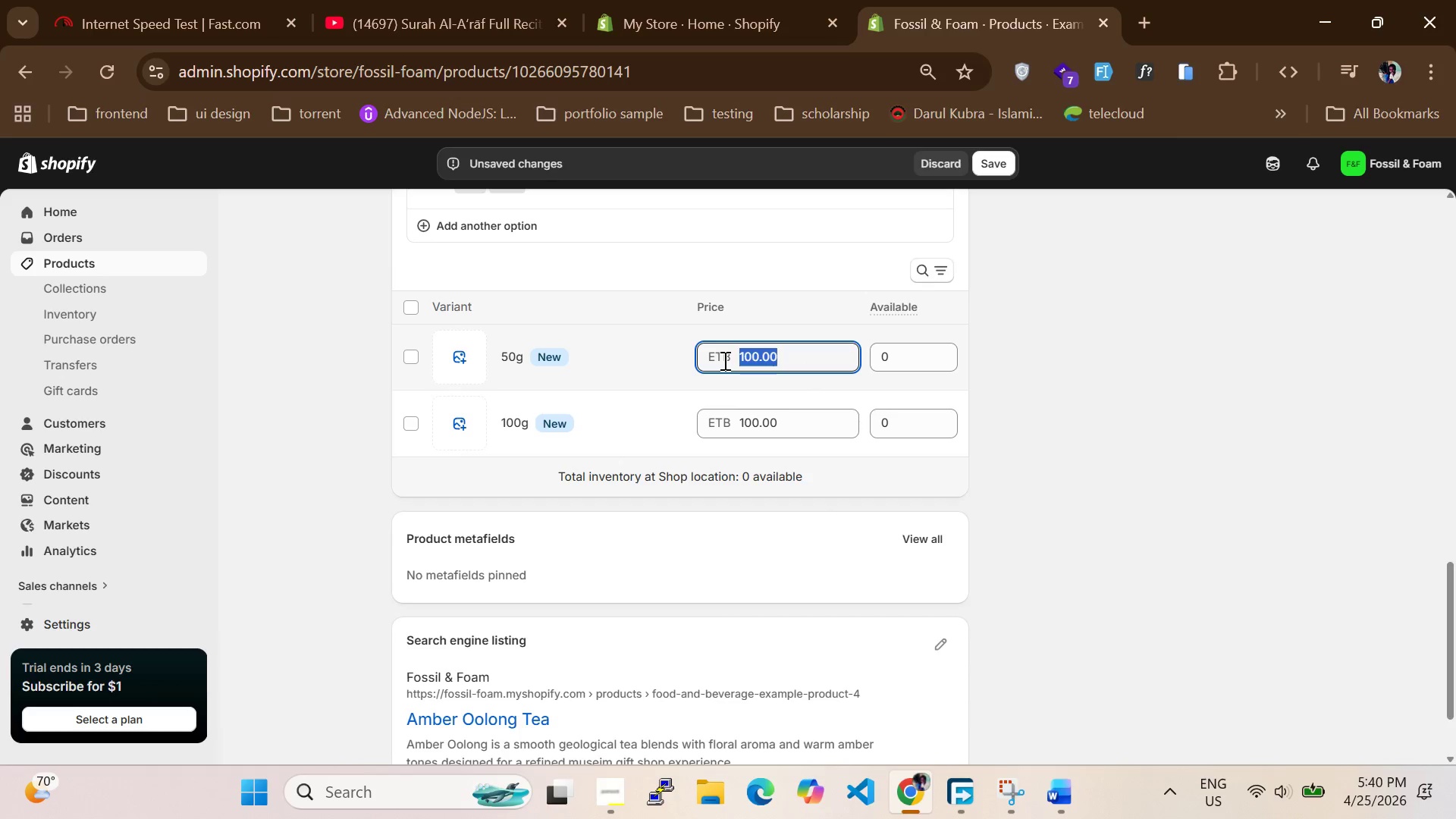 
type(15)
 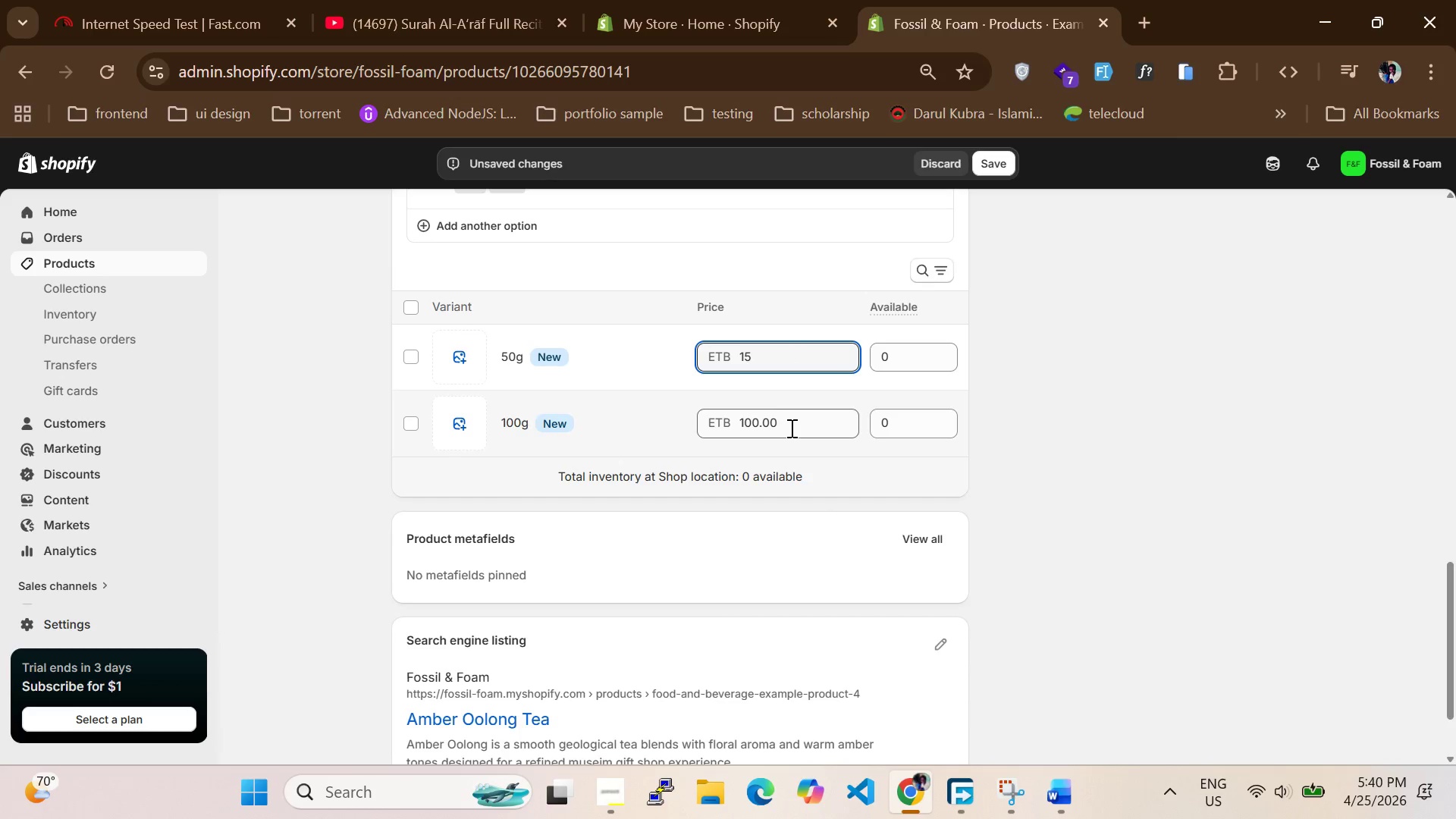 
left_click_drag(start_coordinate=[790, 428], to_coordinate=[734, 425])
 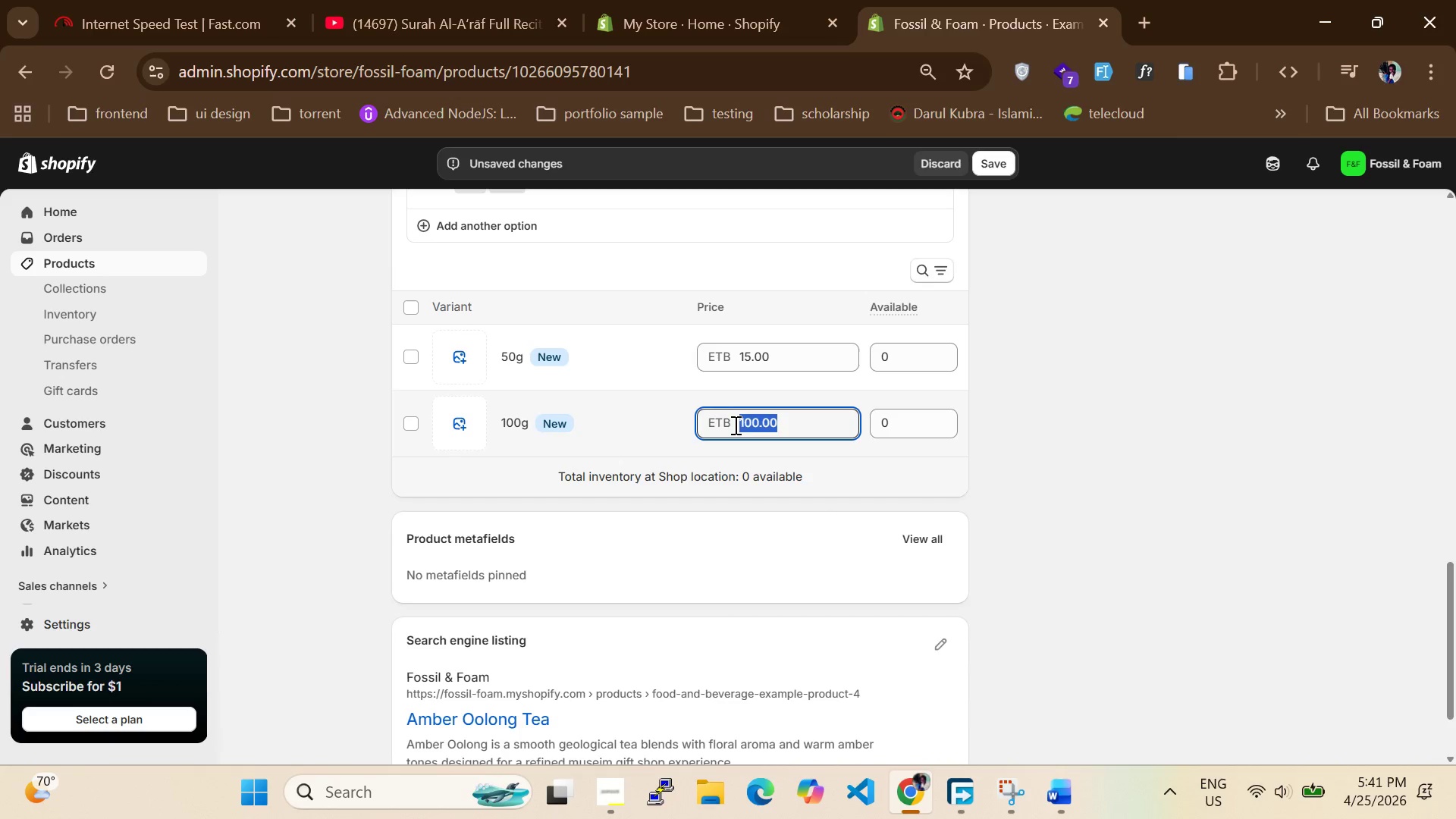 
type(15)
 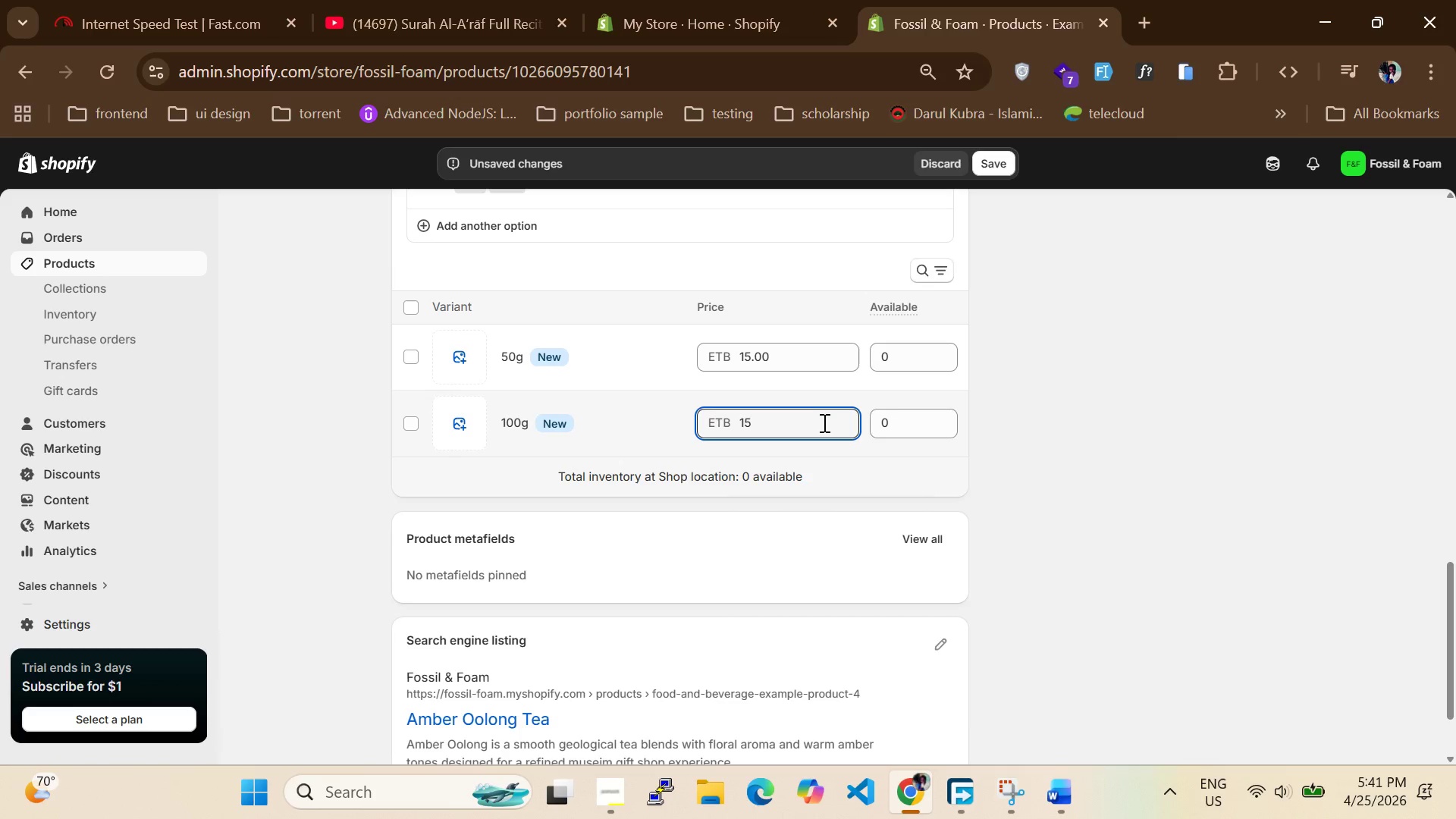 
left_click([271, 485])
 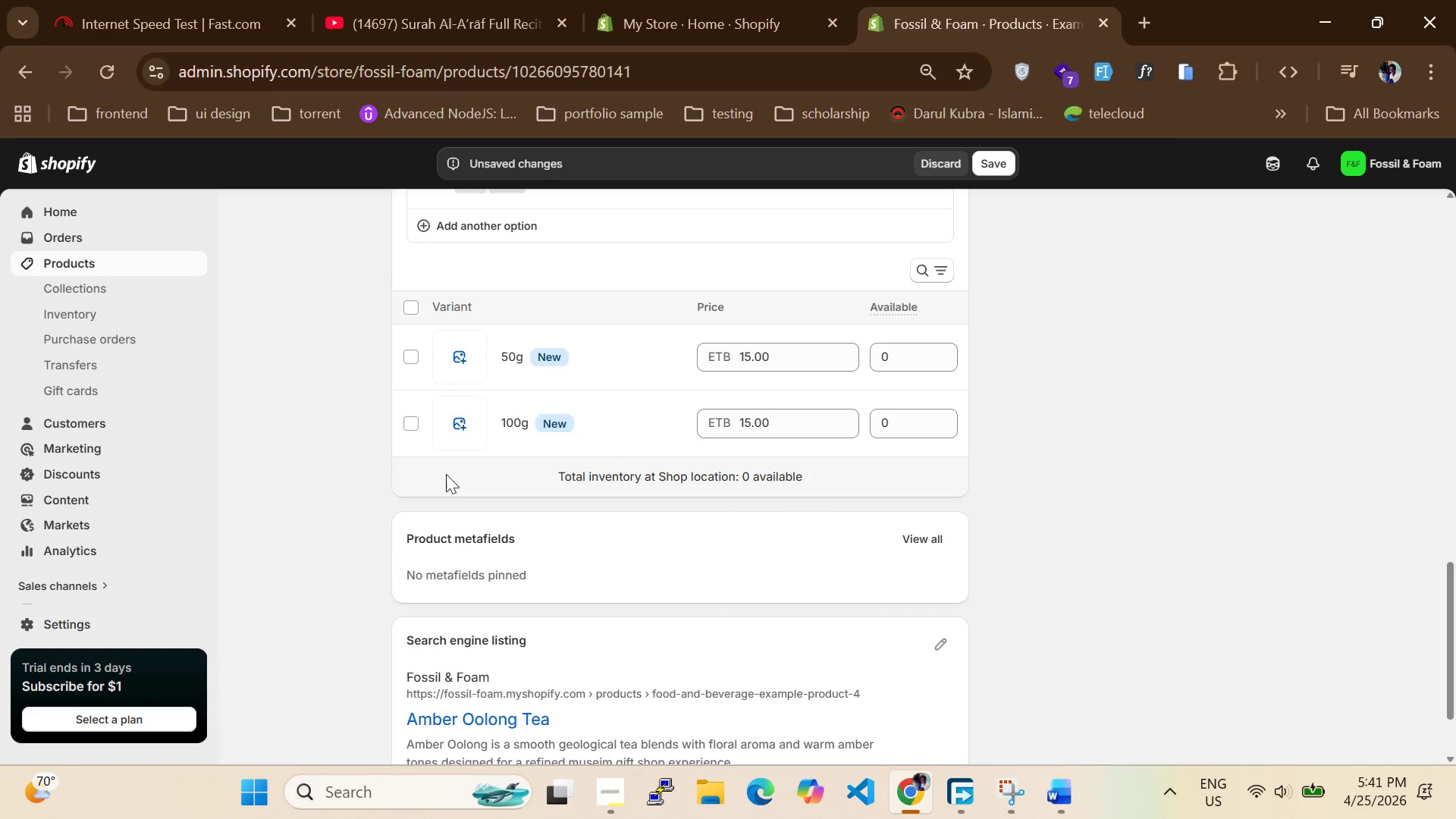 
left_click_drag(start_coordinate=[783, 419], to_coordinate=[704, 423])
 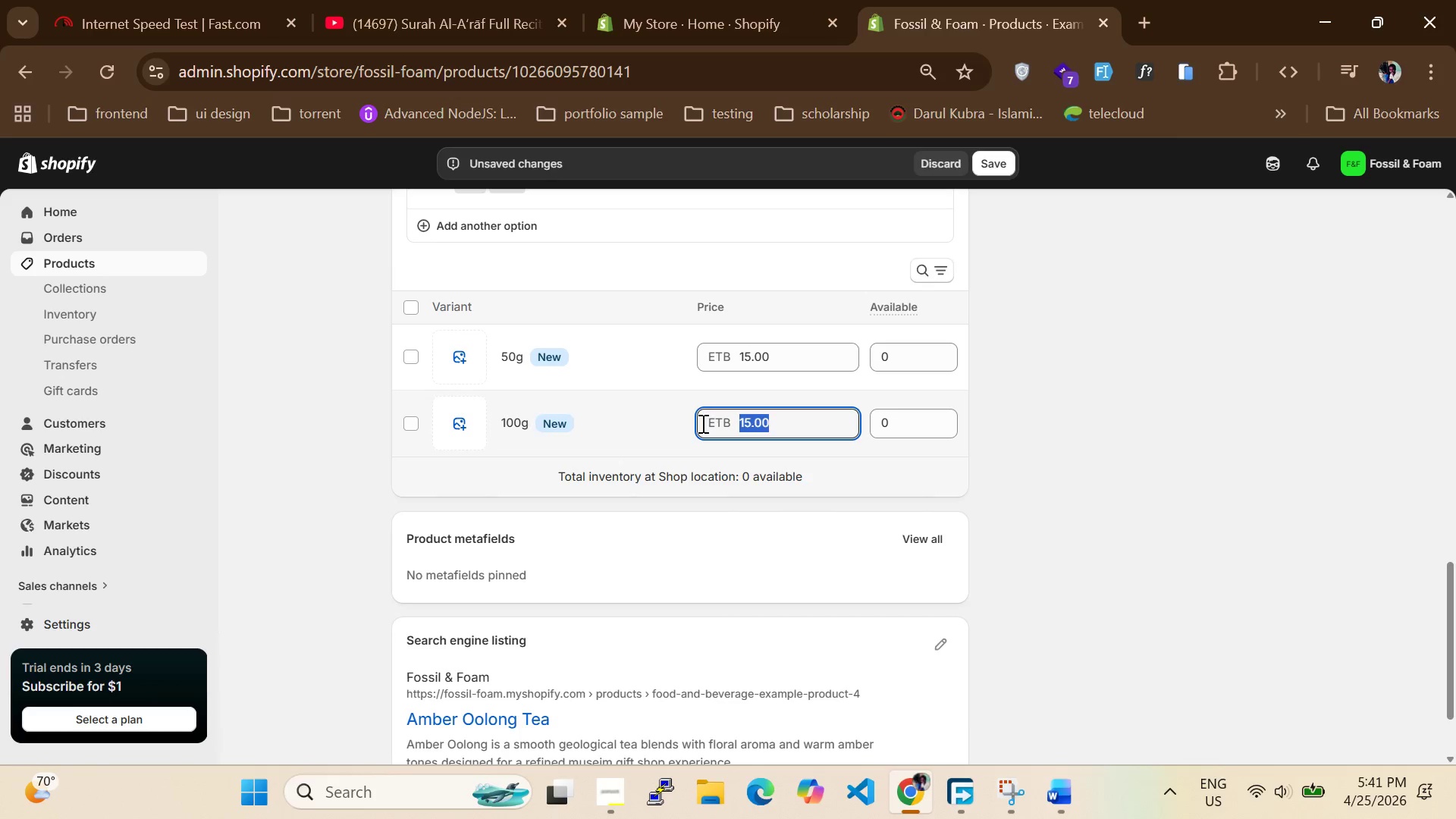 
type(25)
 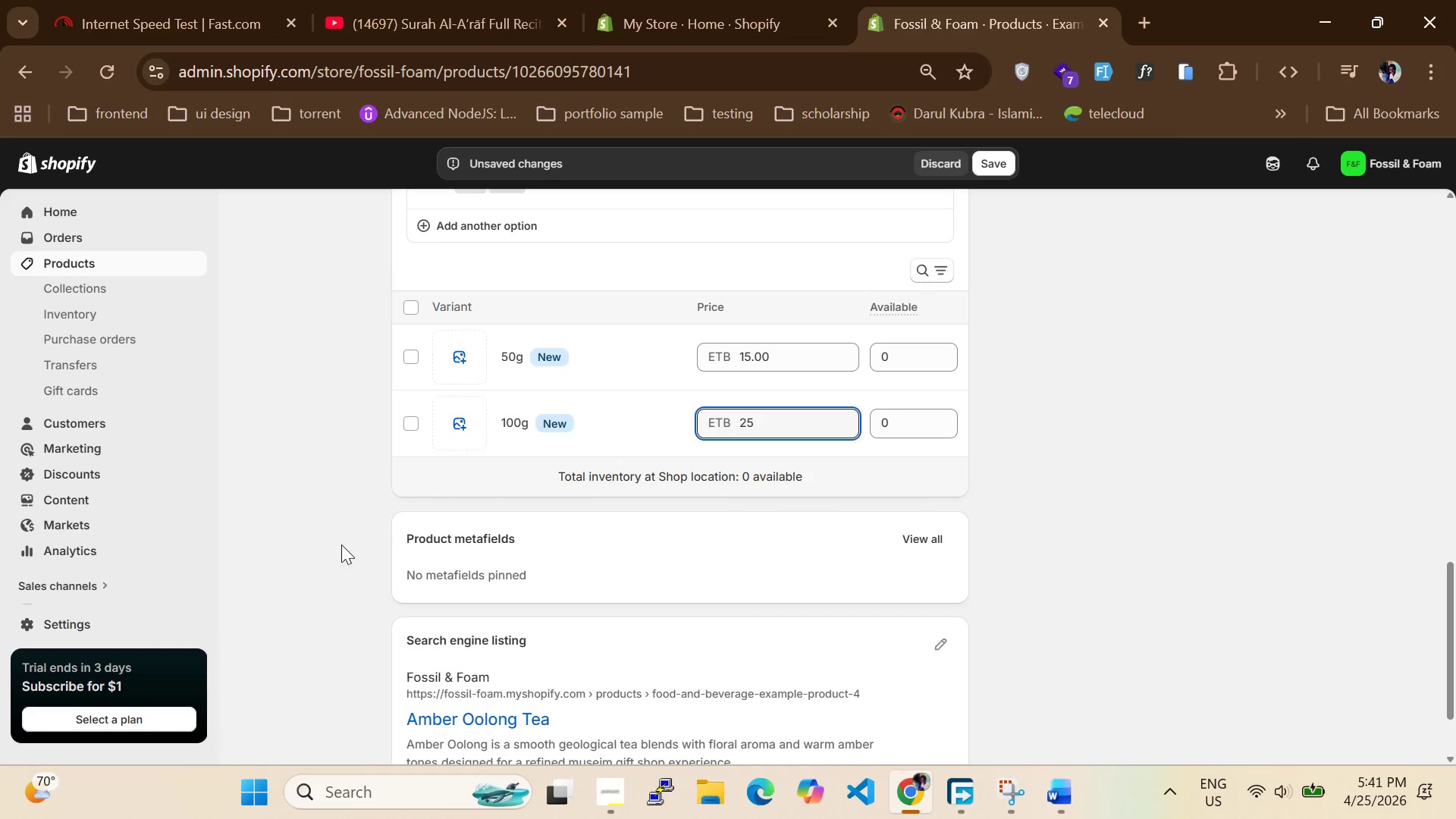 
left_click([340, 544])
 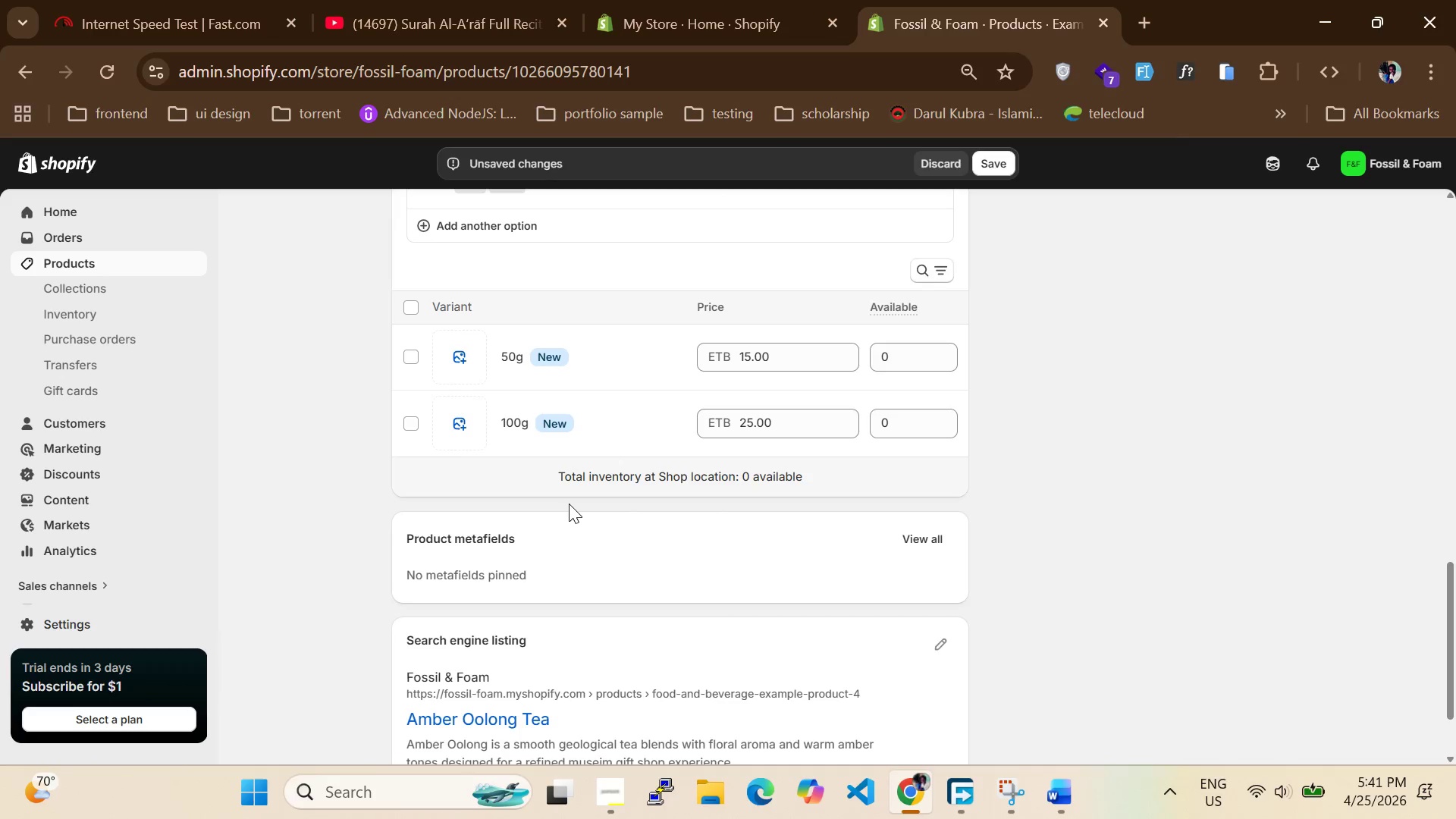 
wait(36.83)
 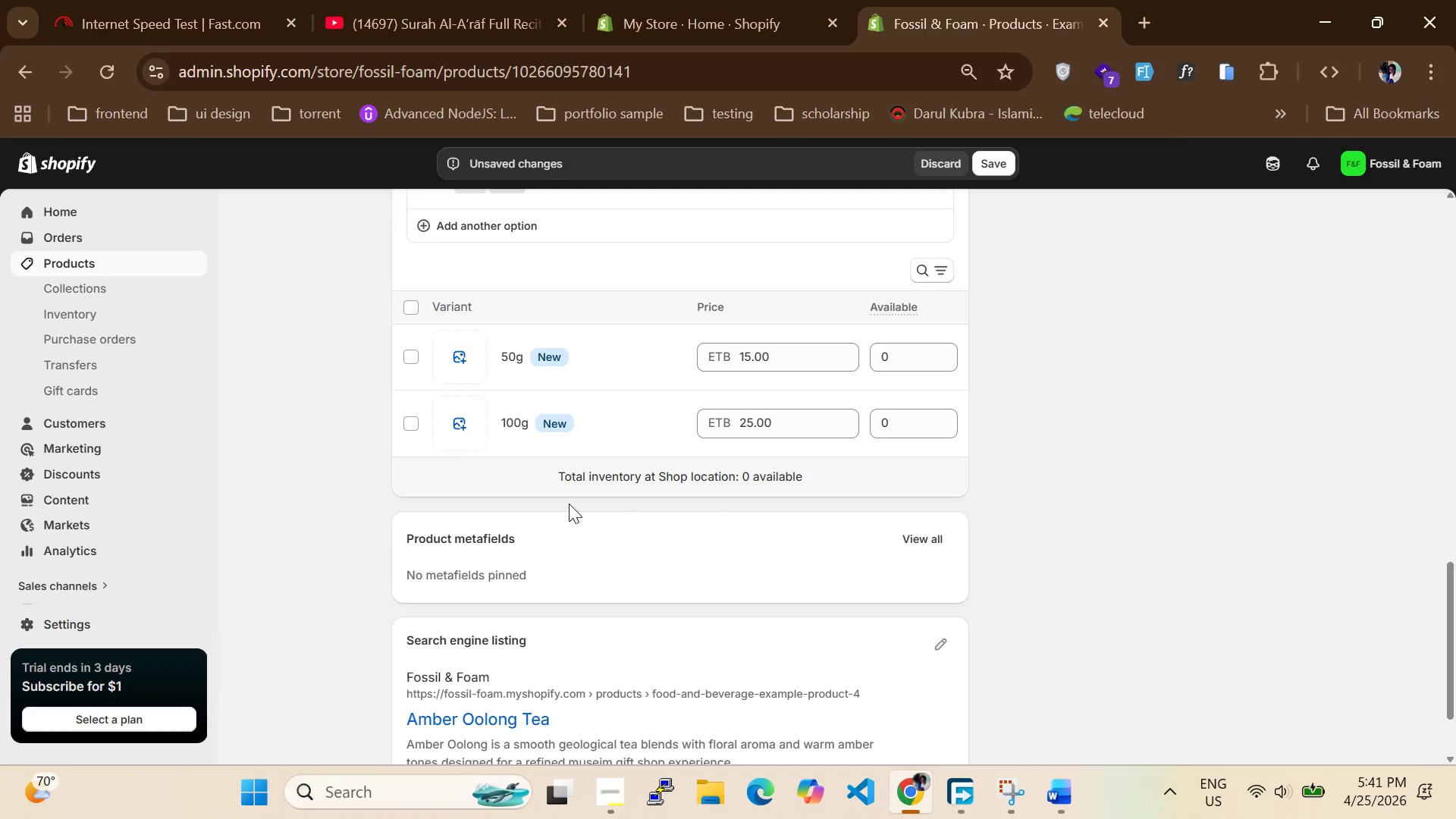 
left_click([1116, 413])
 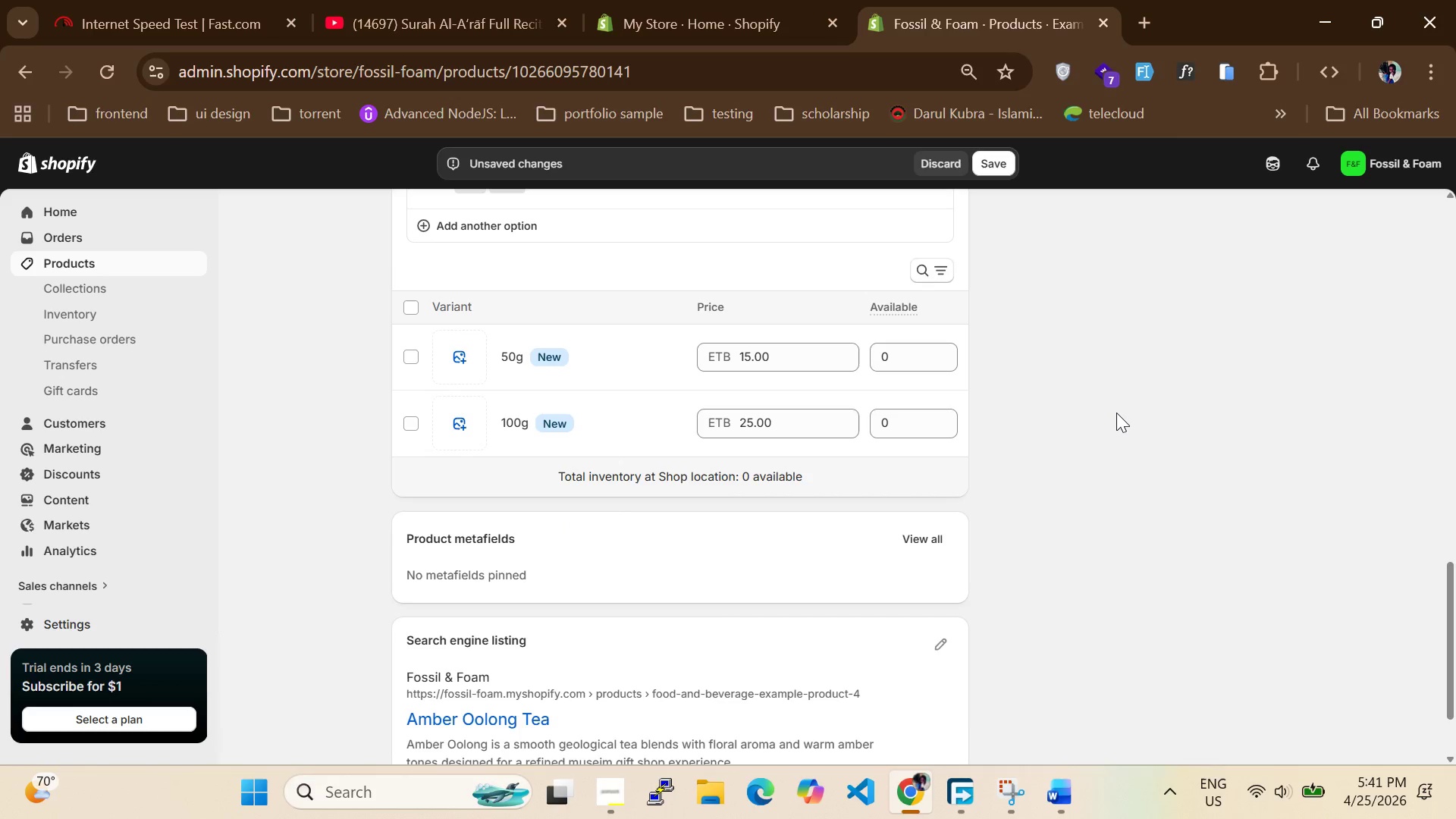 
wait(10.44)
 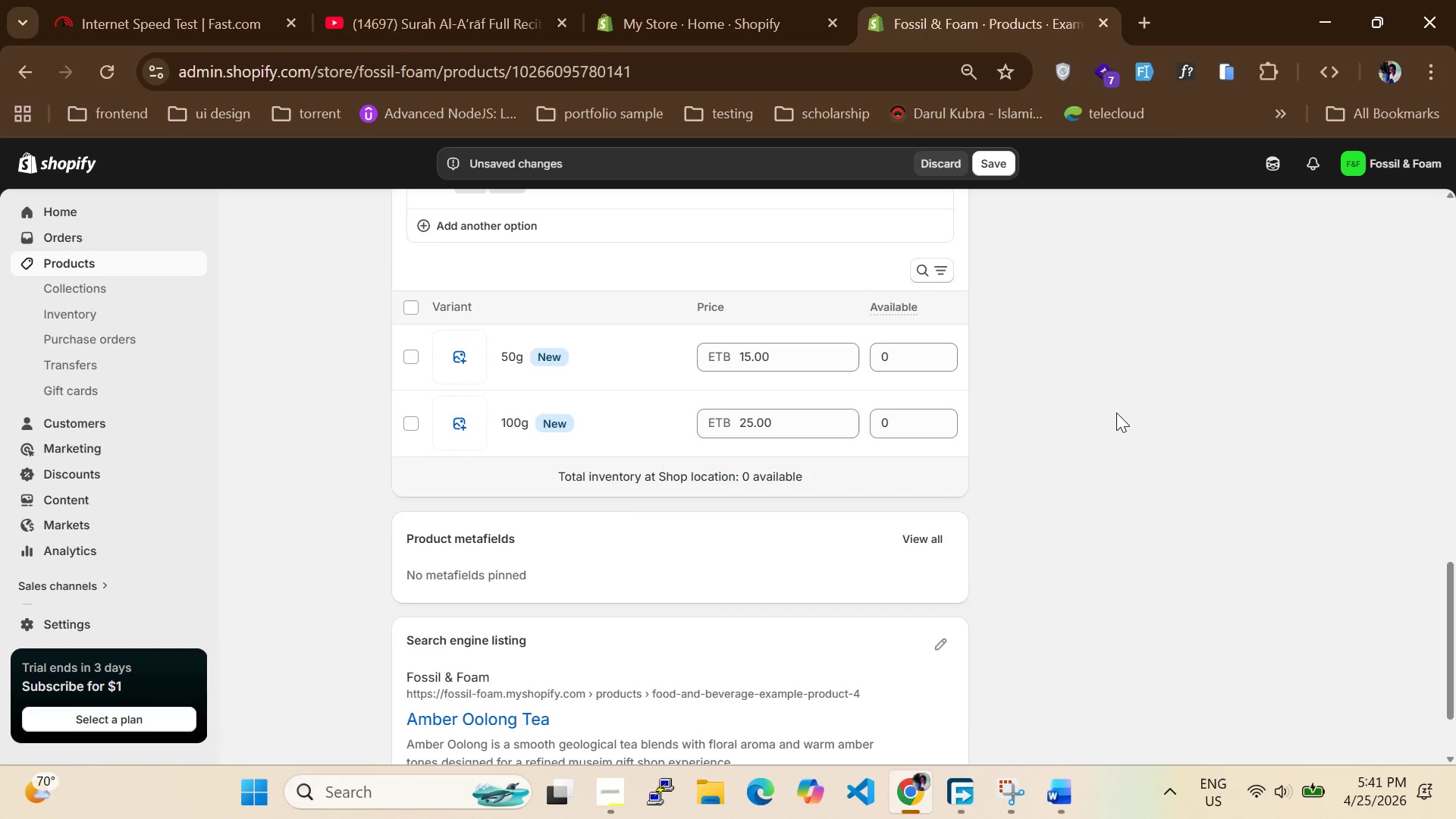 
left_click([353, 452])
 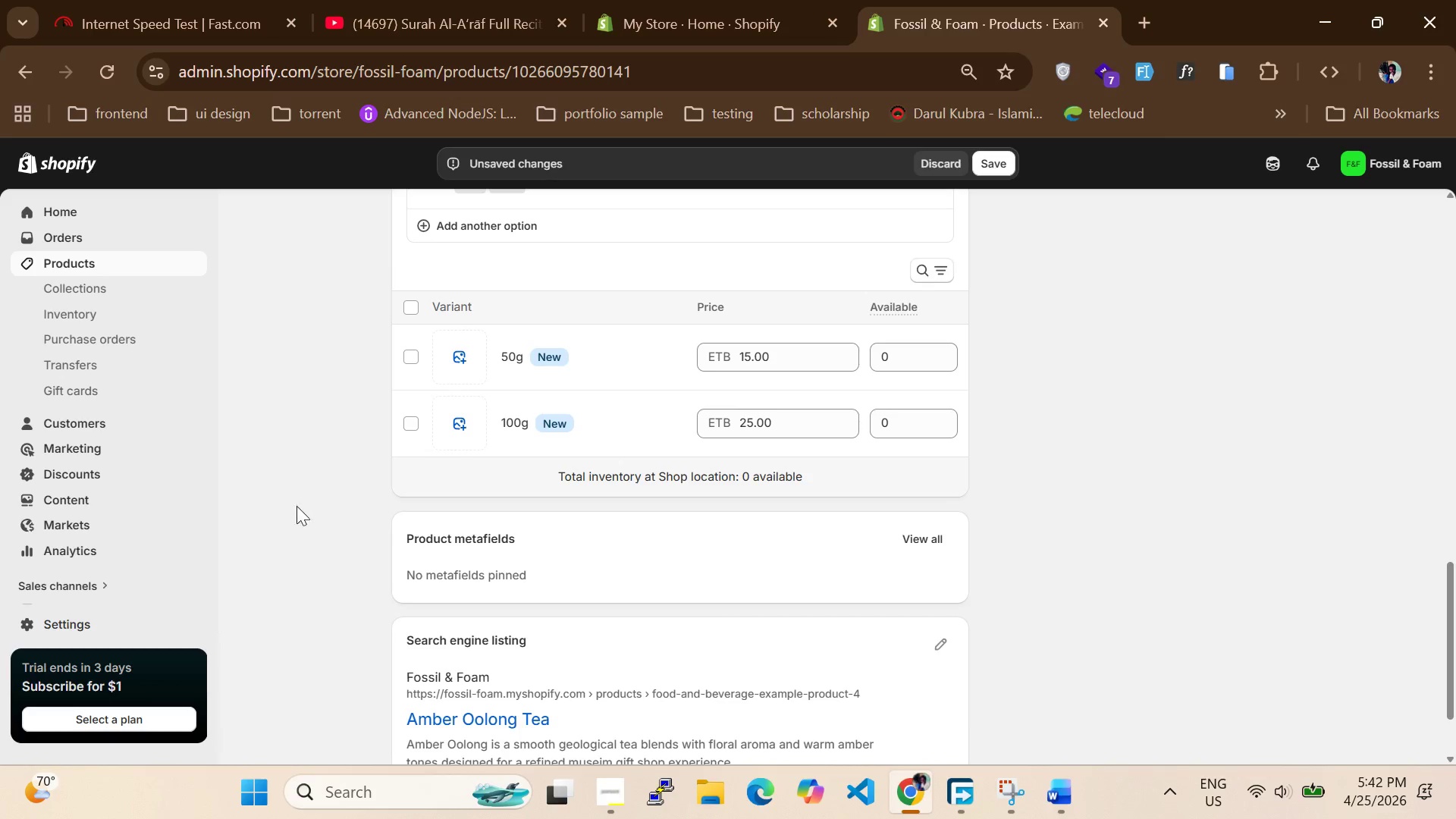 
wait(6.55)
 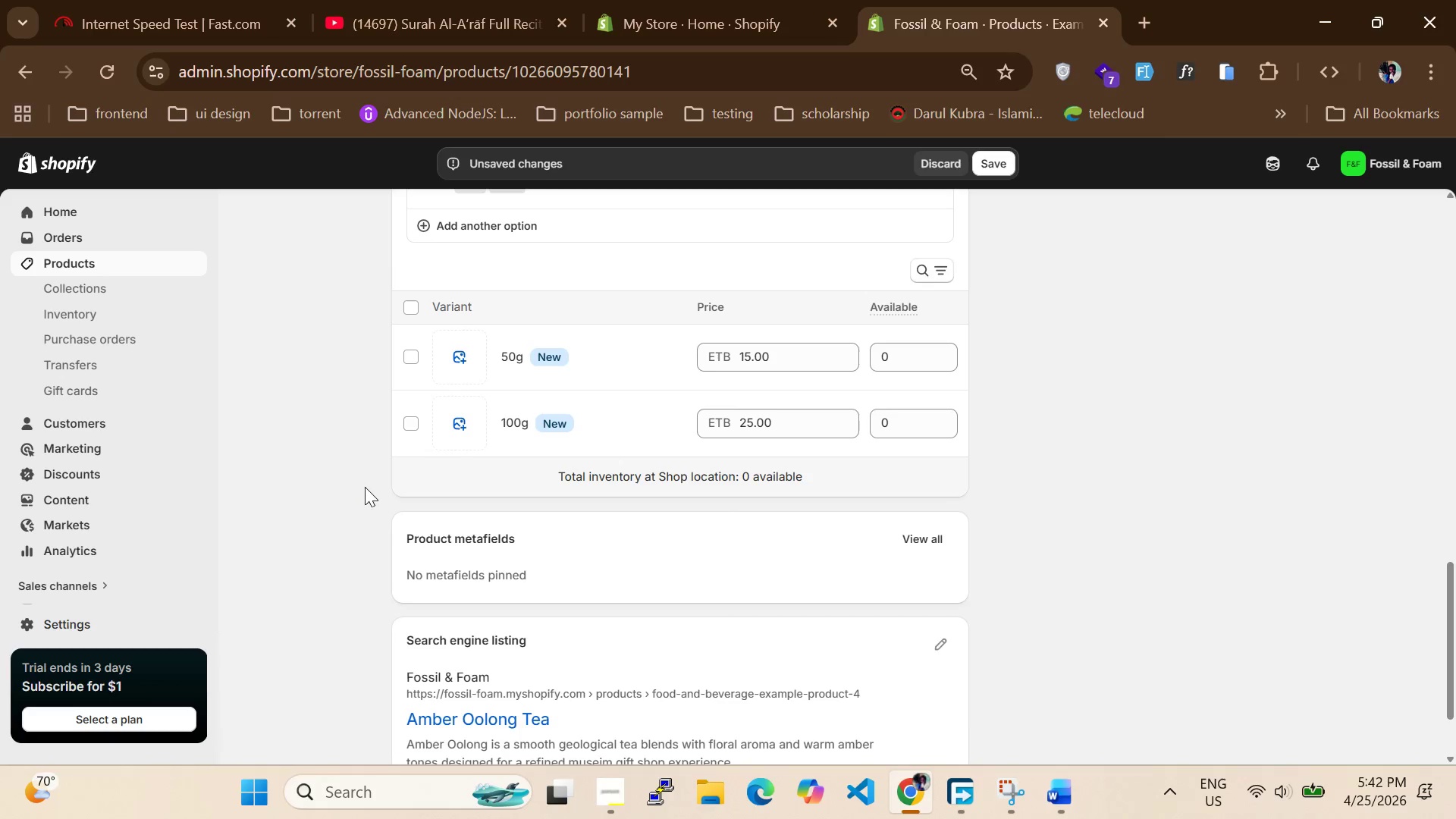 
scroll: coordinate [306, 542], scroll_direction: down, amount: 3.0
 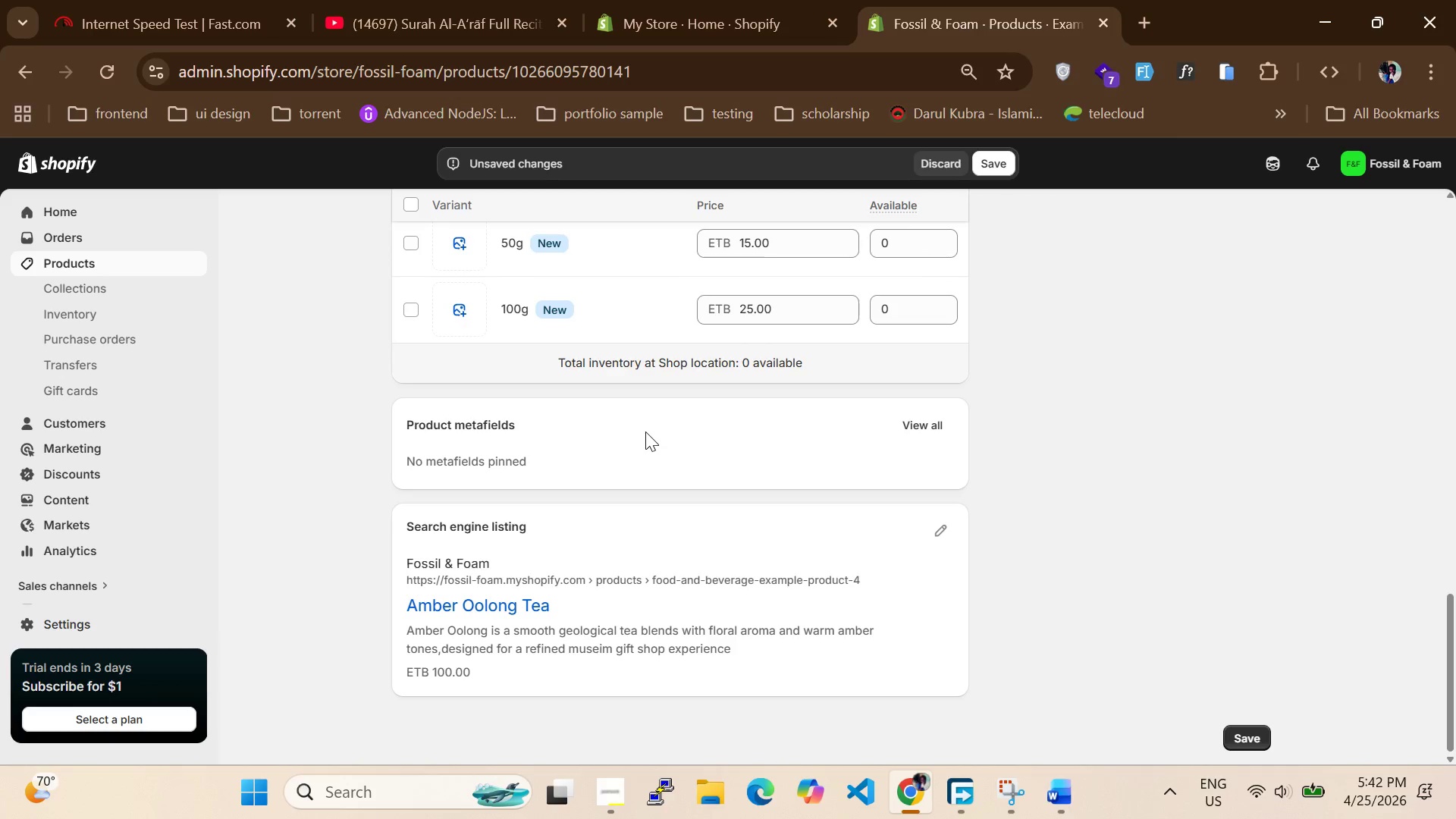 
wait(9.98)
 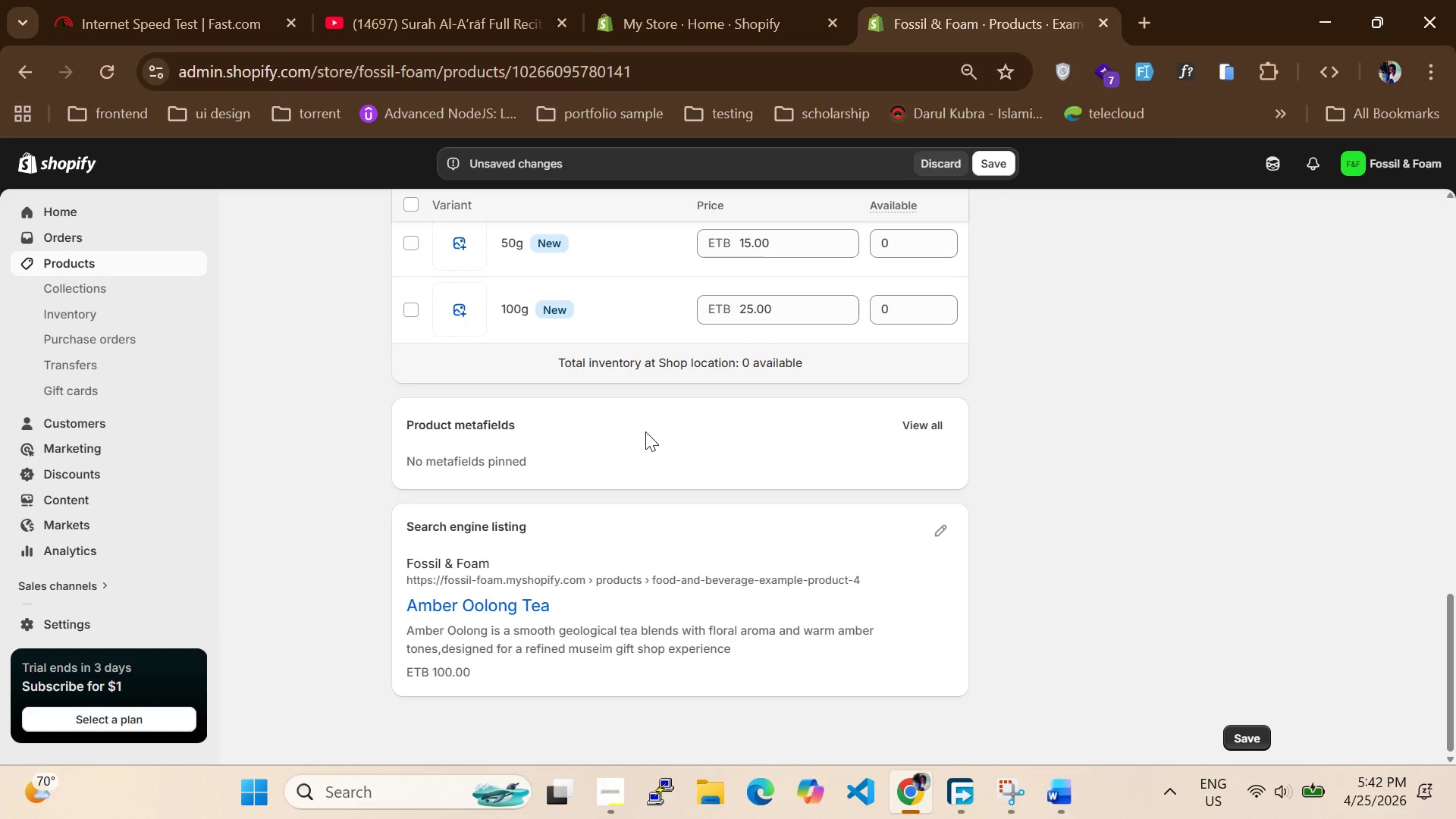 
scroll: coordinate [645, 431], scroll_direction: up, amount: 2.0
 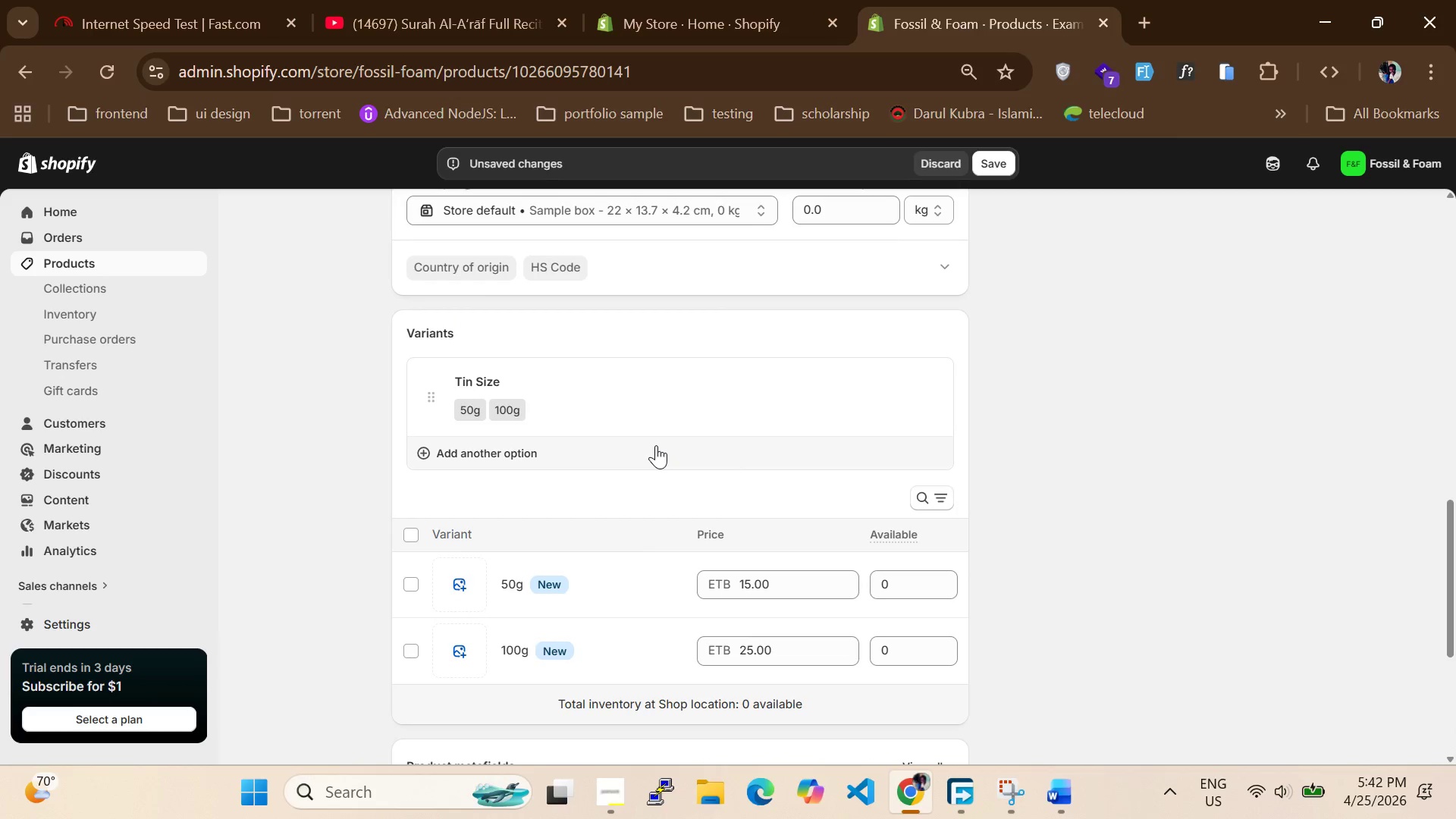 
scroll: coordinate [630, 416], scroll_direction: down, amount: 1.0
 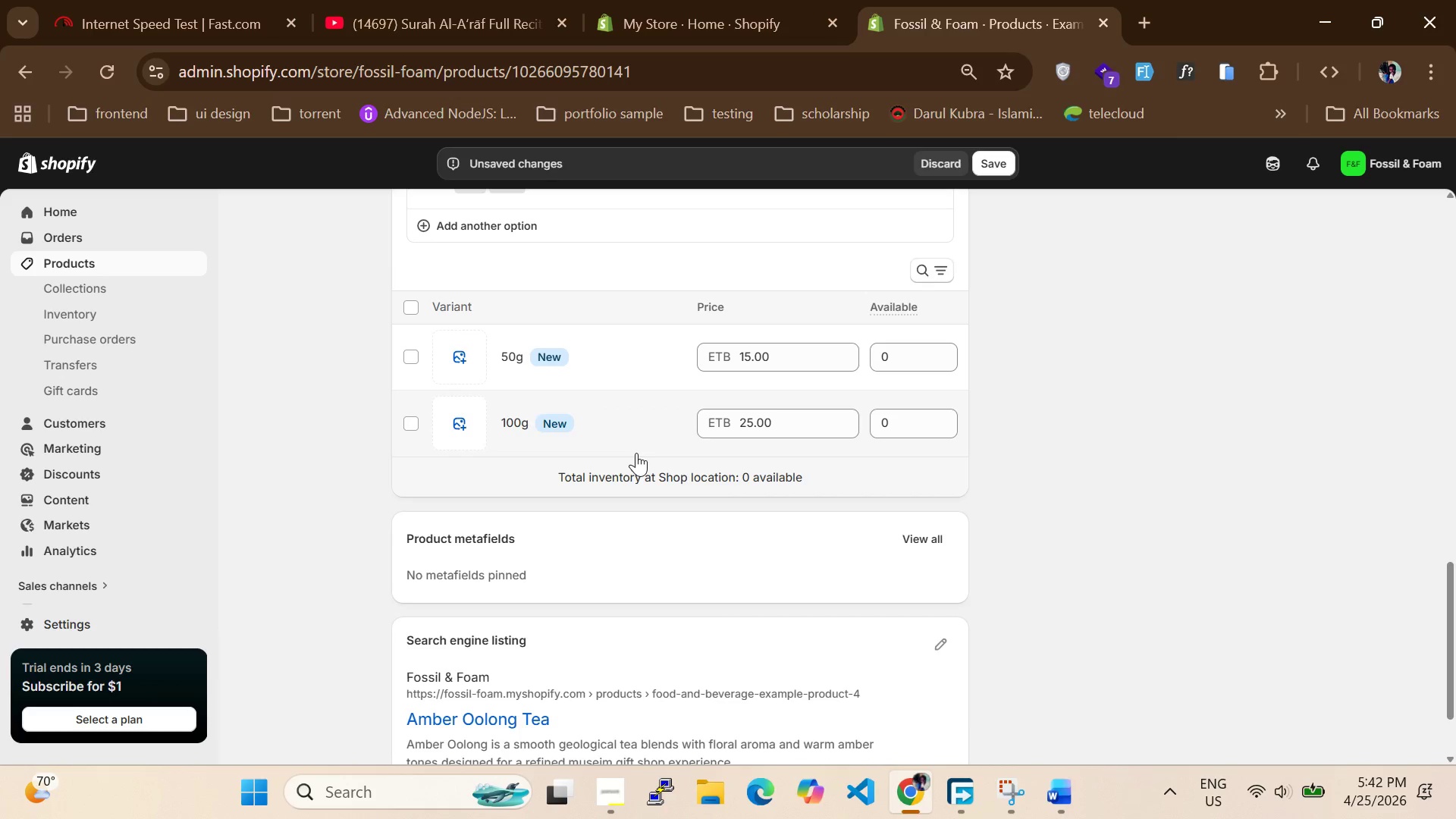 
wait(30.24)
 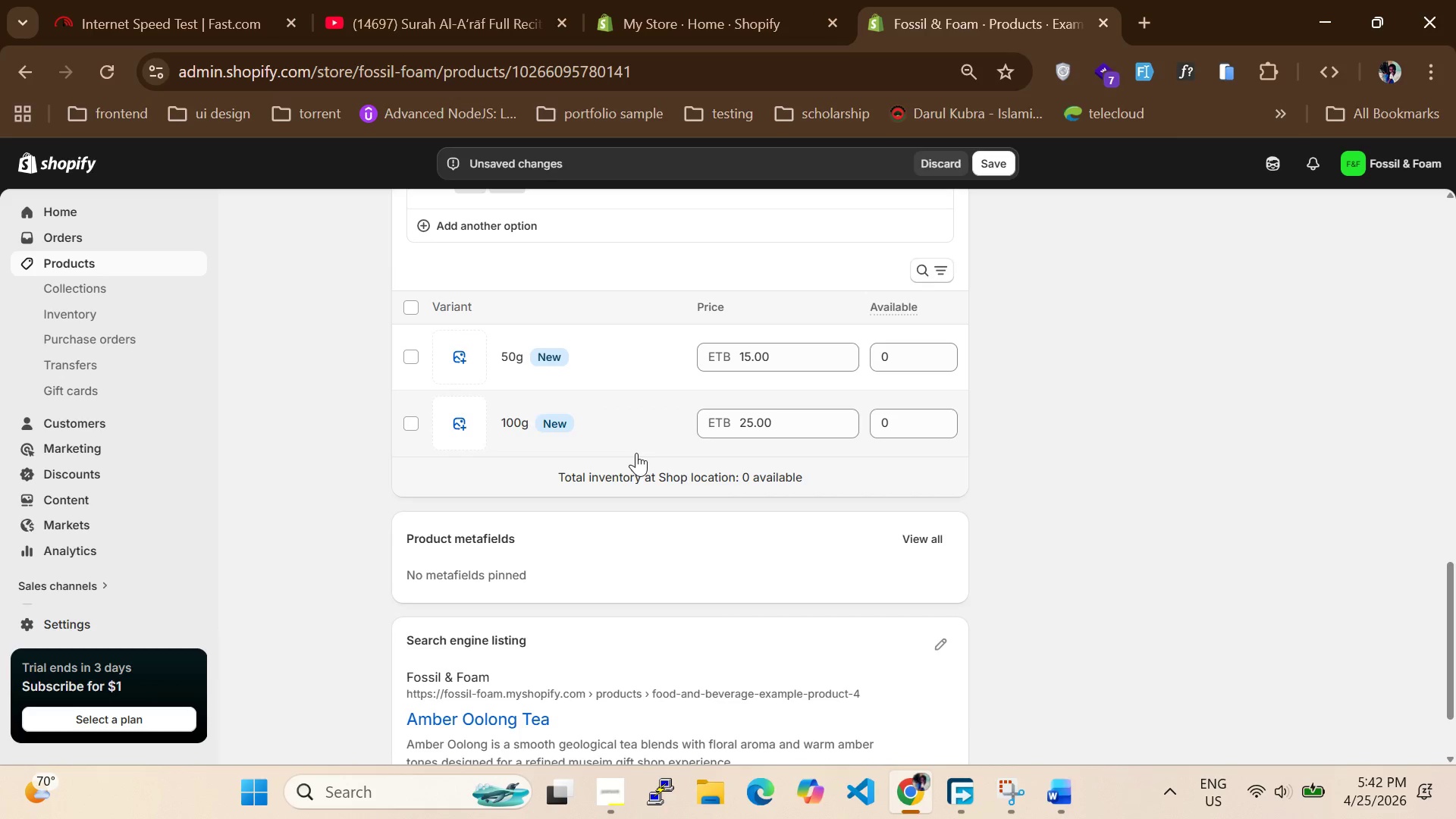 
scroll: coordinate [518, 579], scroll_direction: down, amount: 3.0
 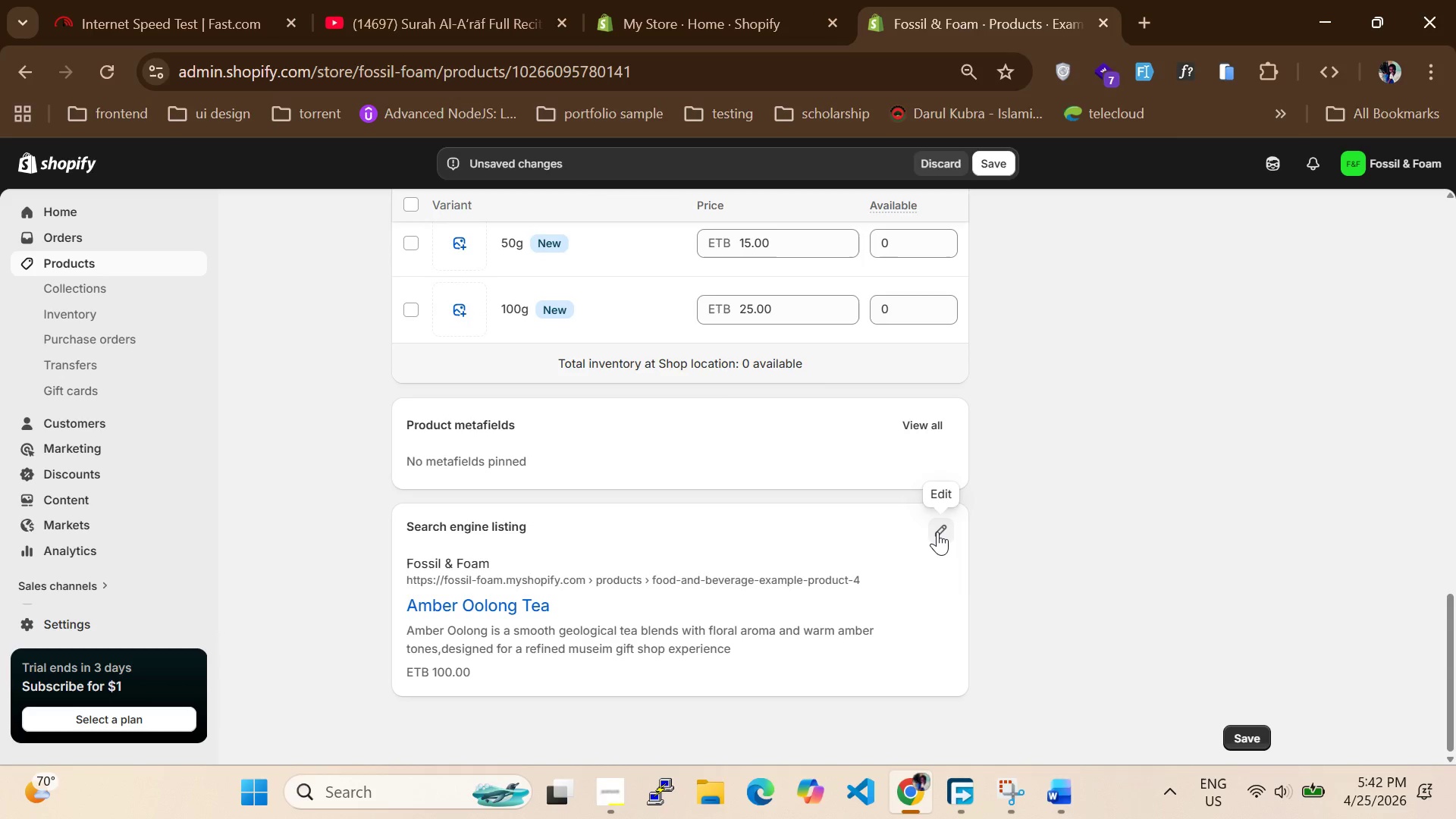 
left_click([937, 532])
 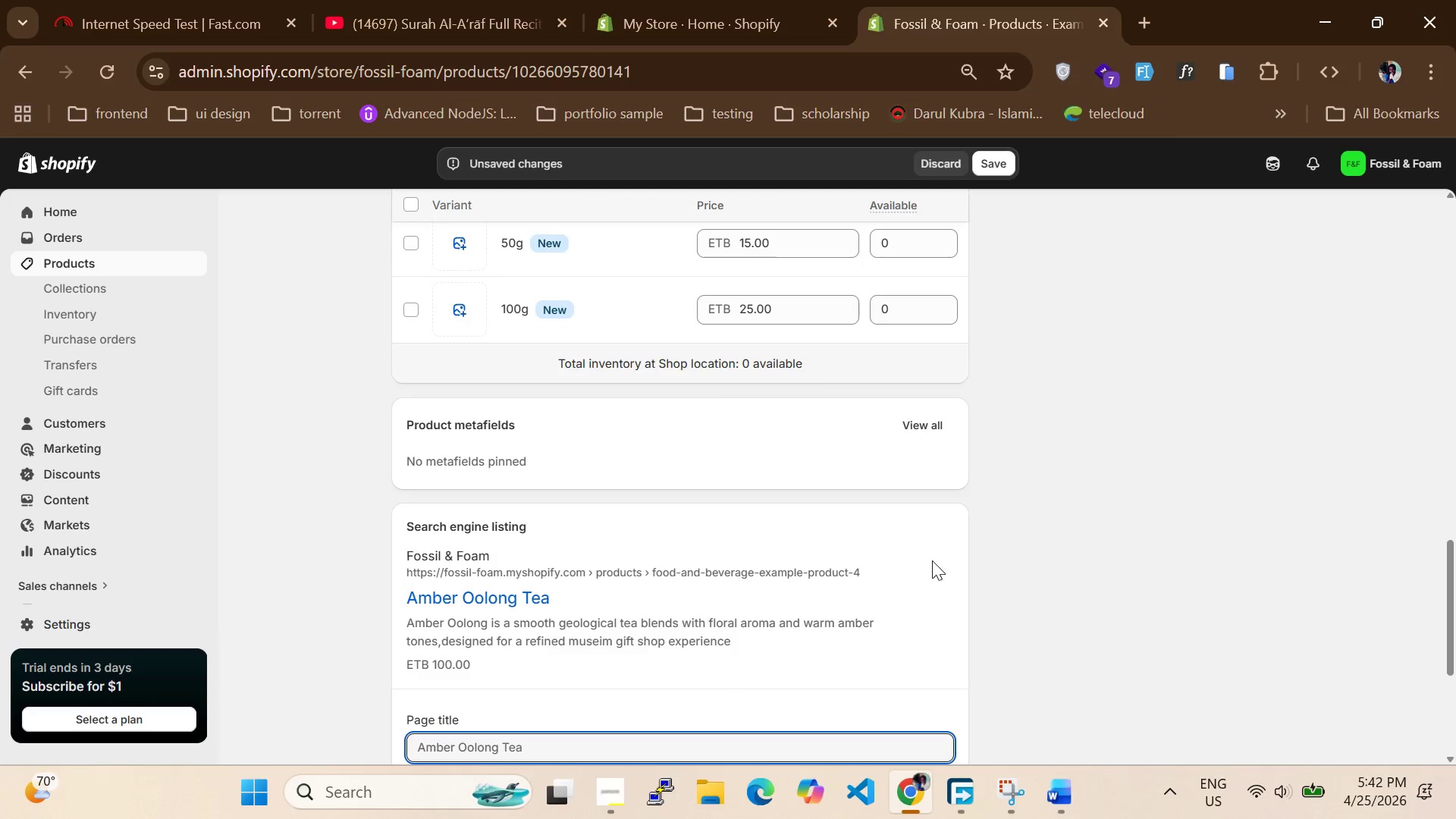 
scroll: coordinate [617, 547], scroll_direction: down, amount: 2.0
 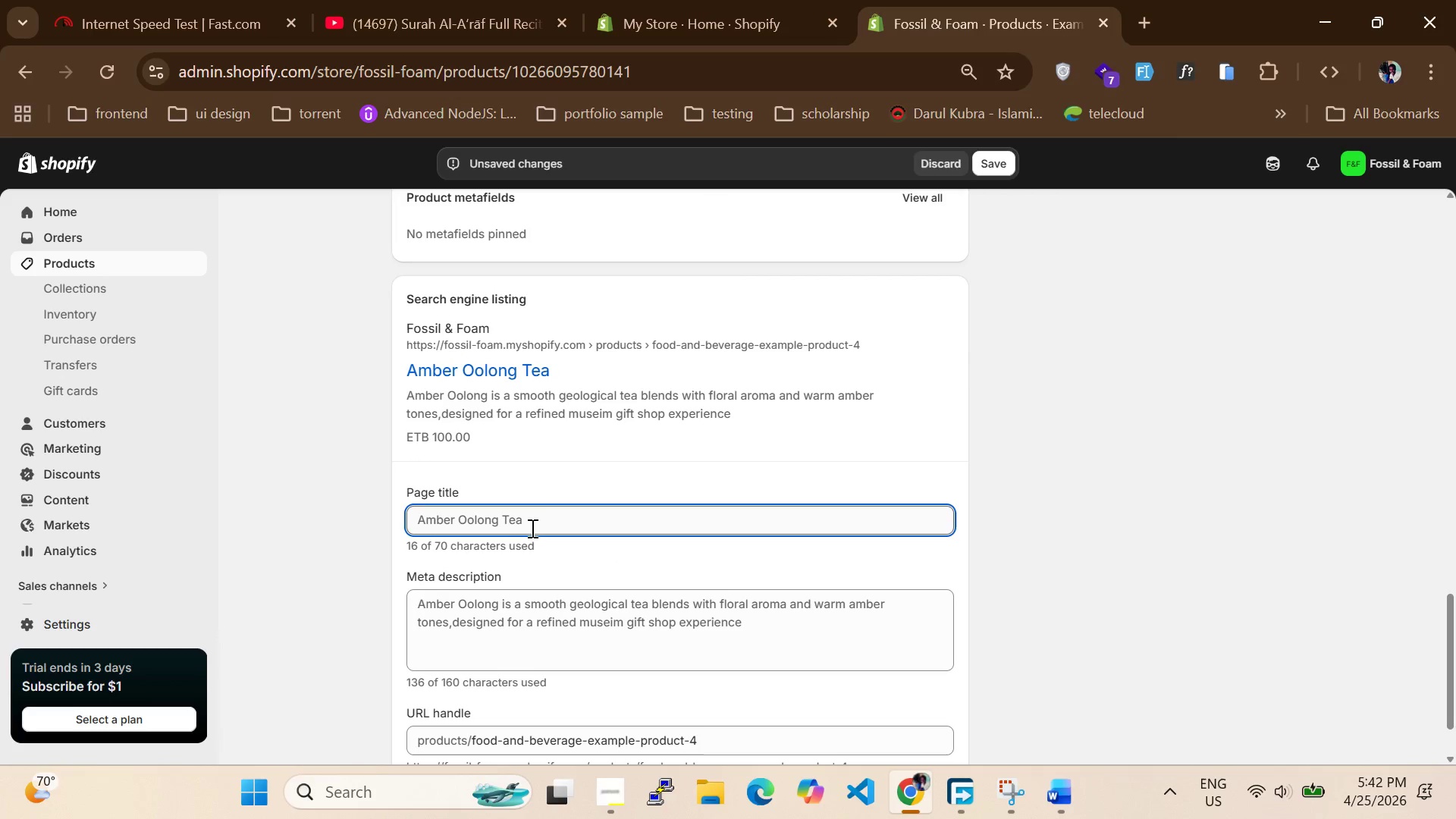 
left_click([531, 528])
 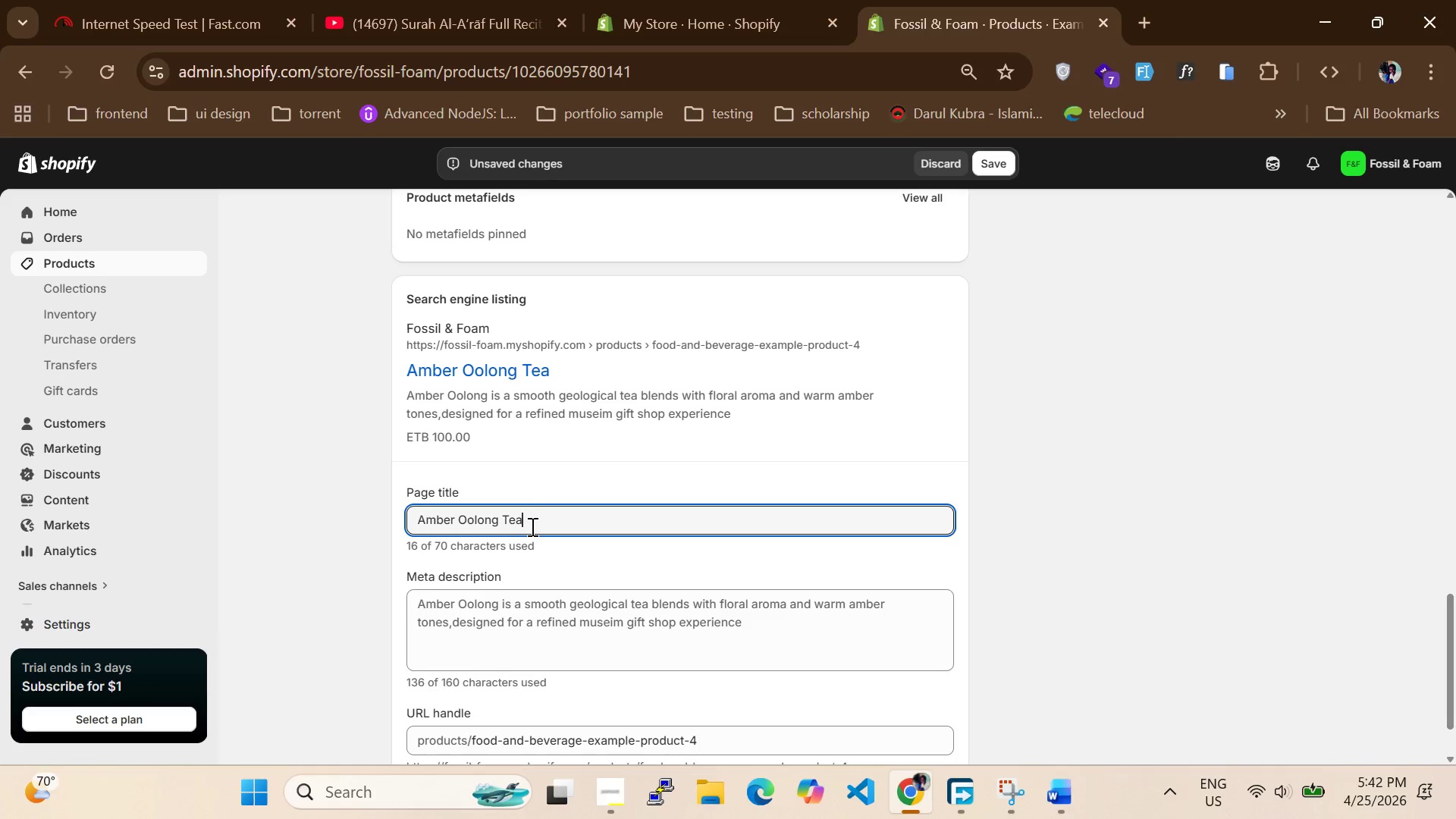 
type( Geological Tea)
 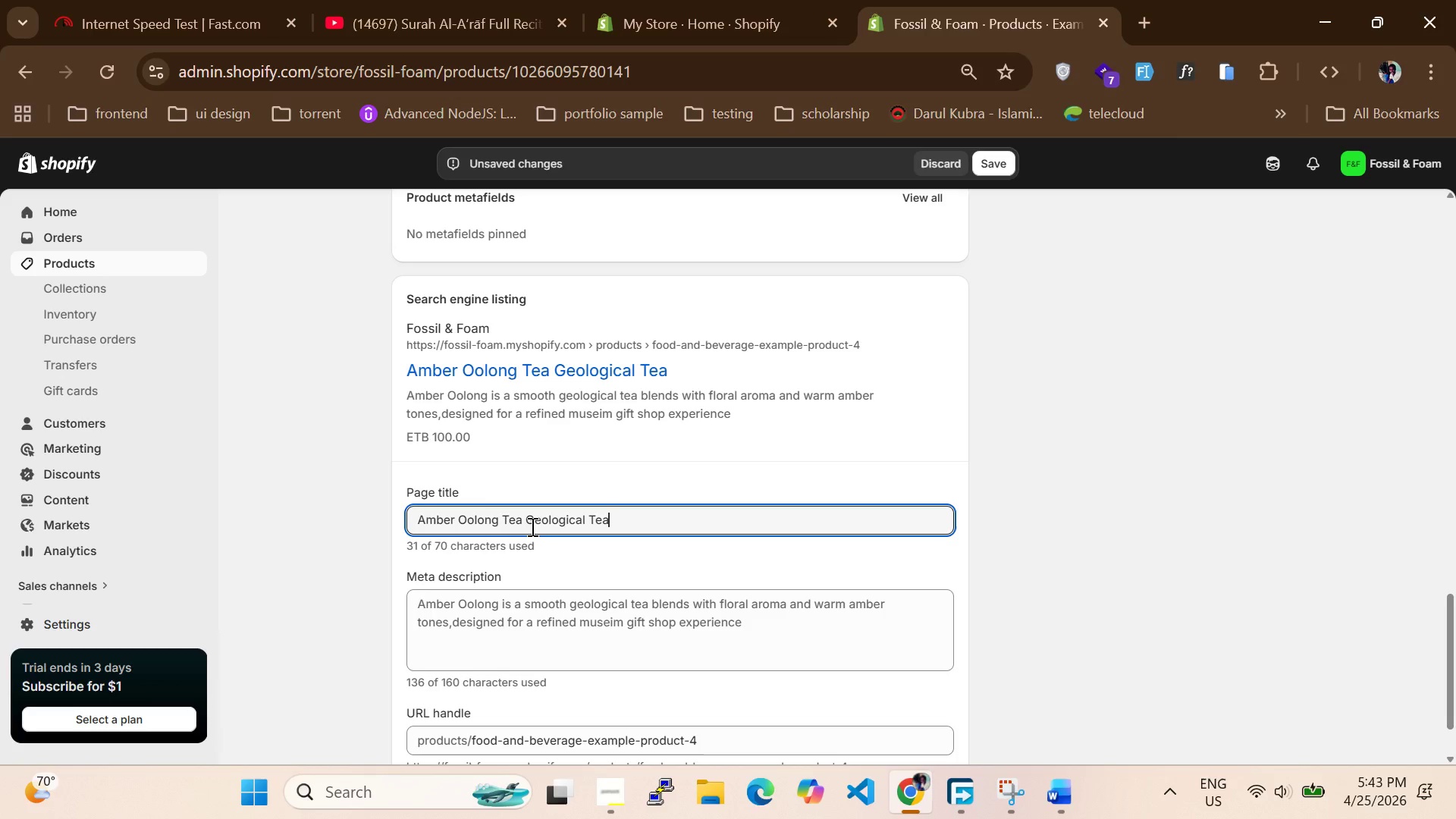 
wait(10.47)
 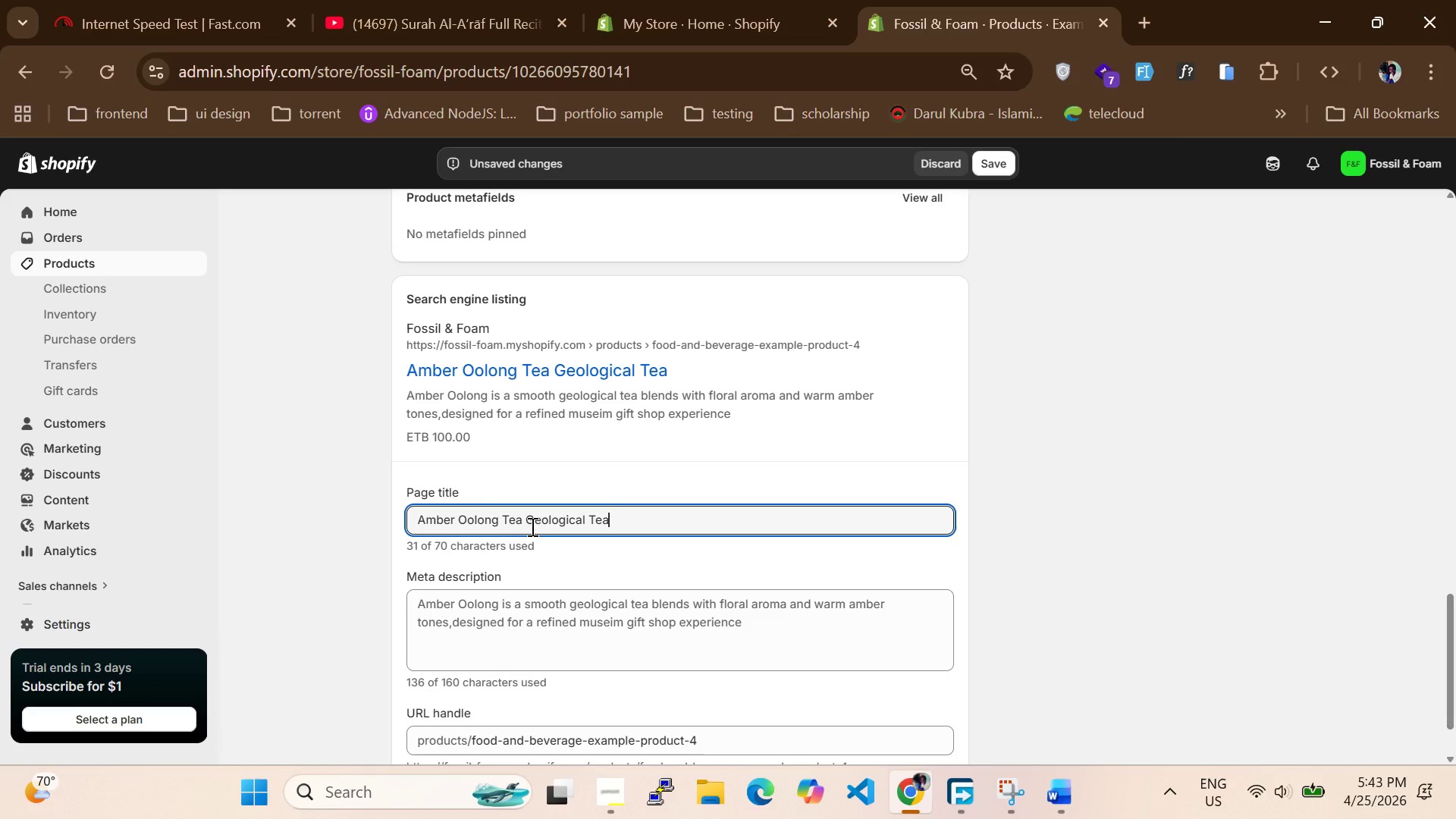 
type( Bleand | Fossil & Foam)
 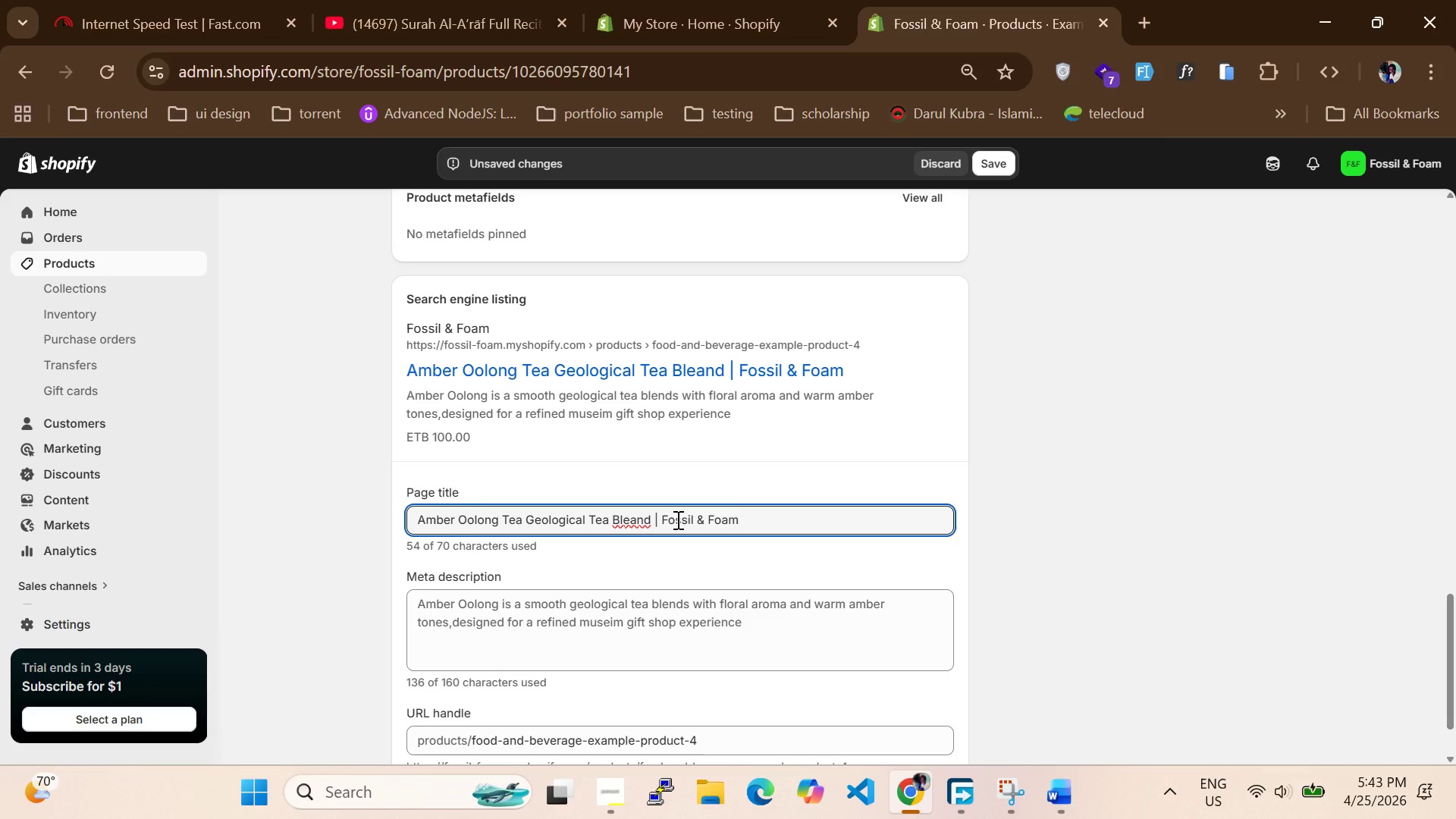 
wait(5.64)
 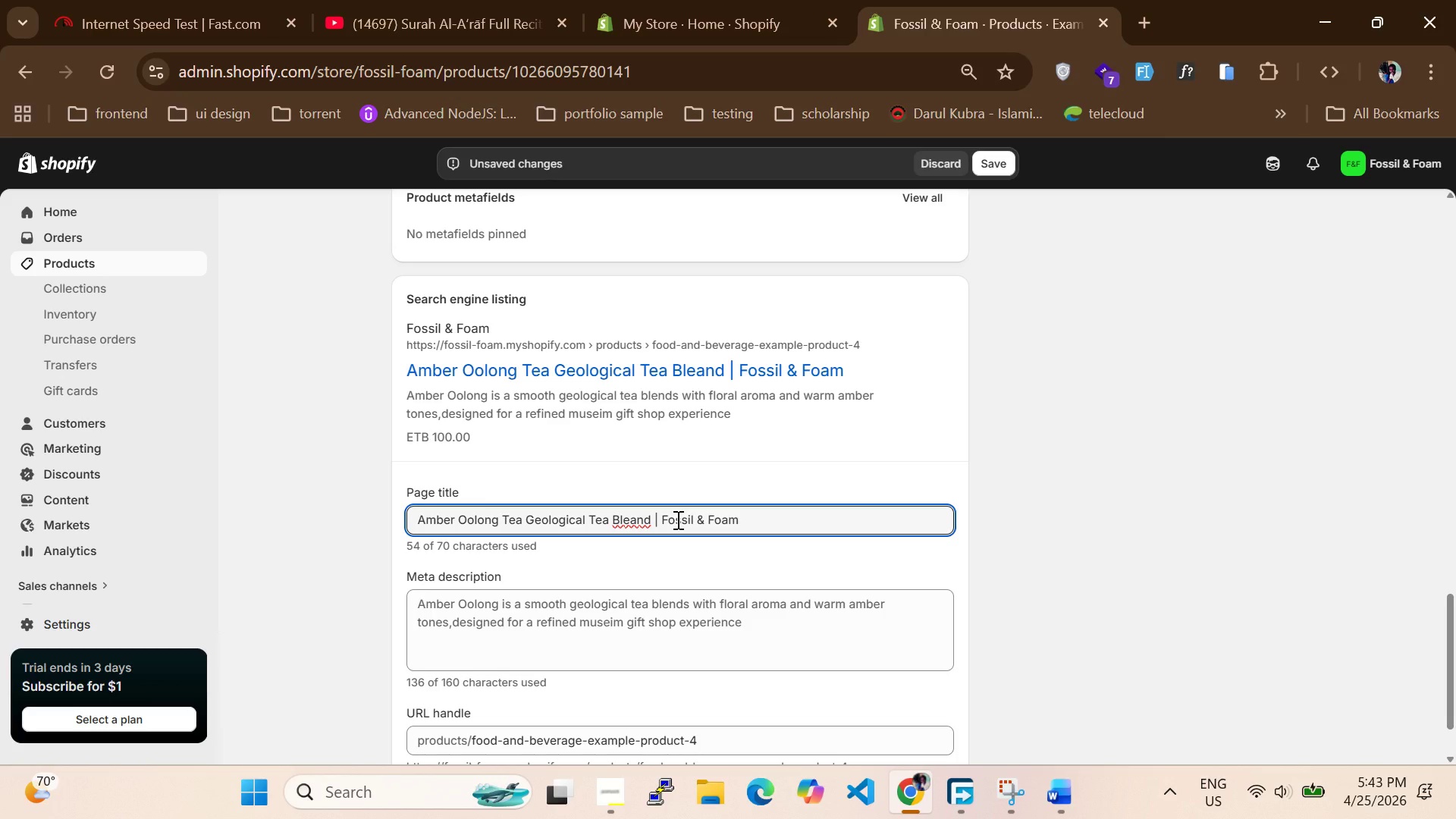 
left_click([636, 522])
 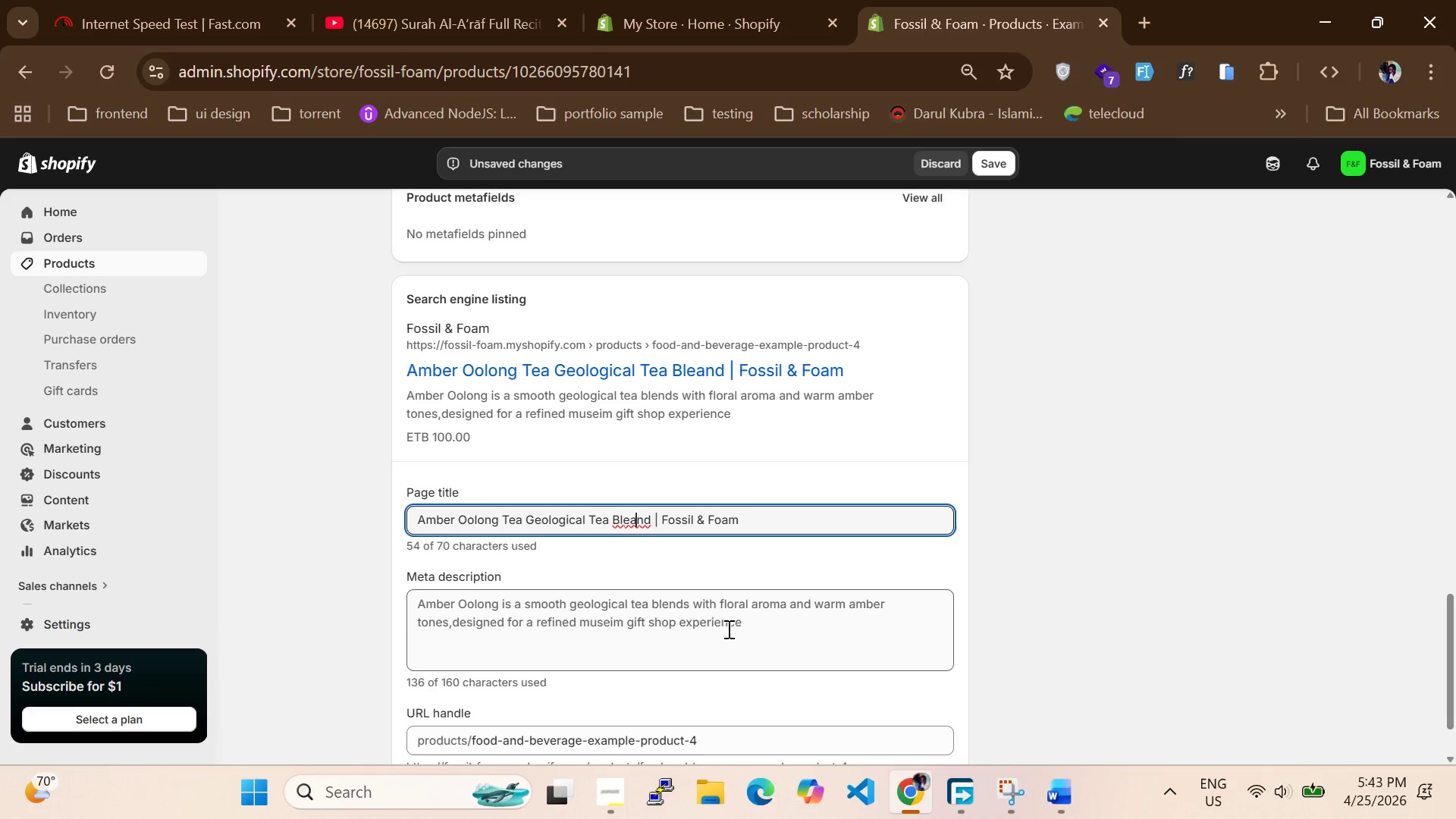 
key(Backspace)
 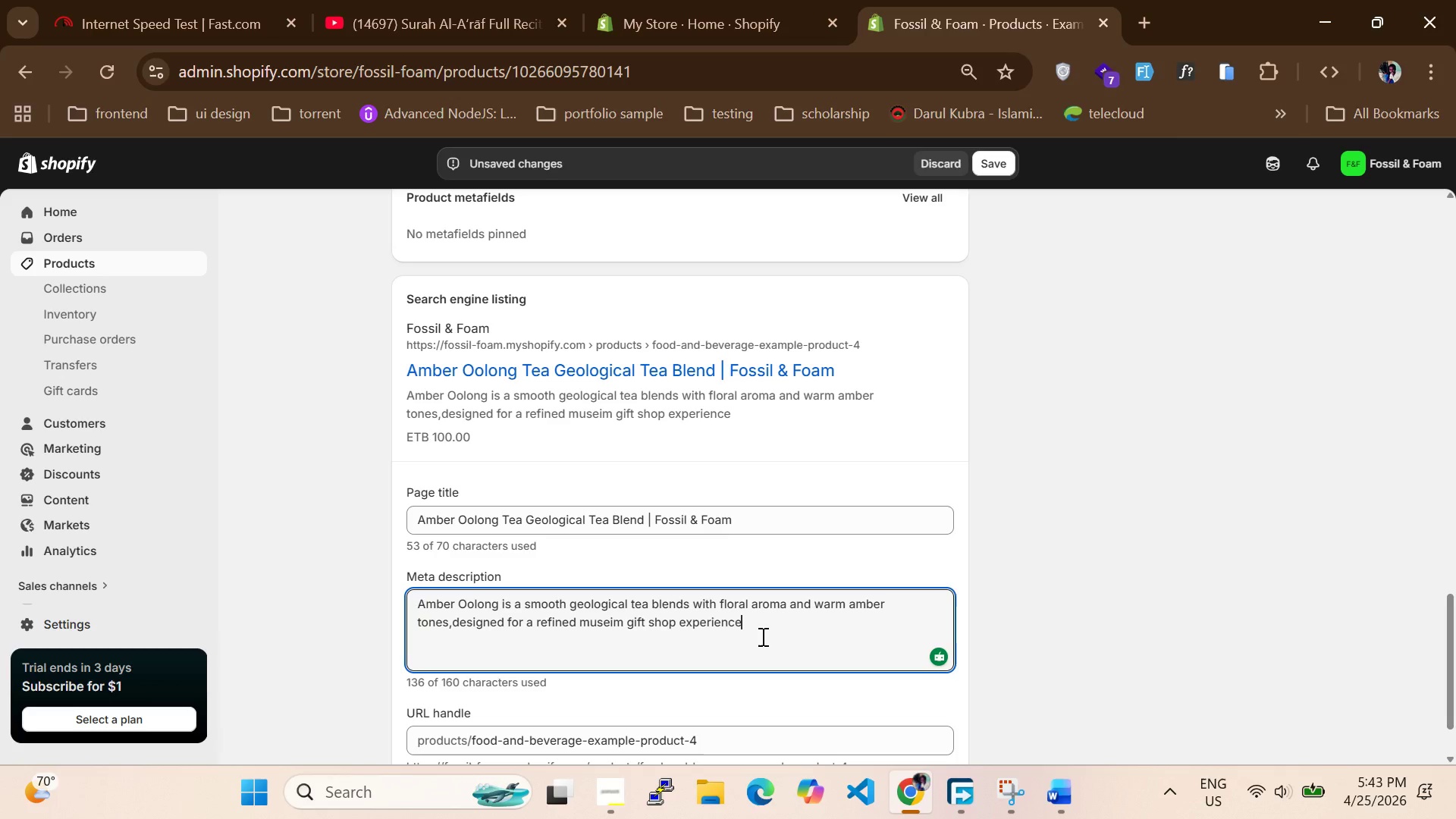 
wait(13.52)
 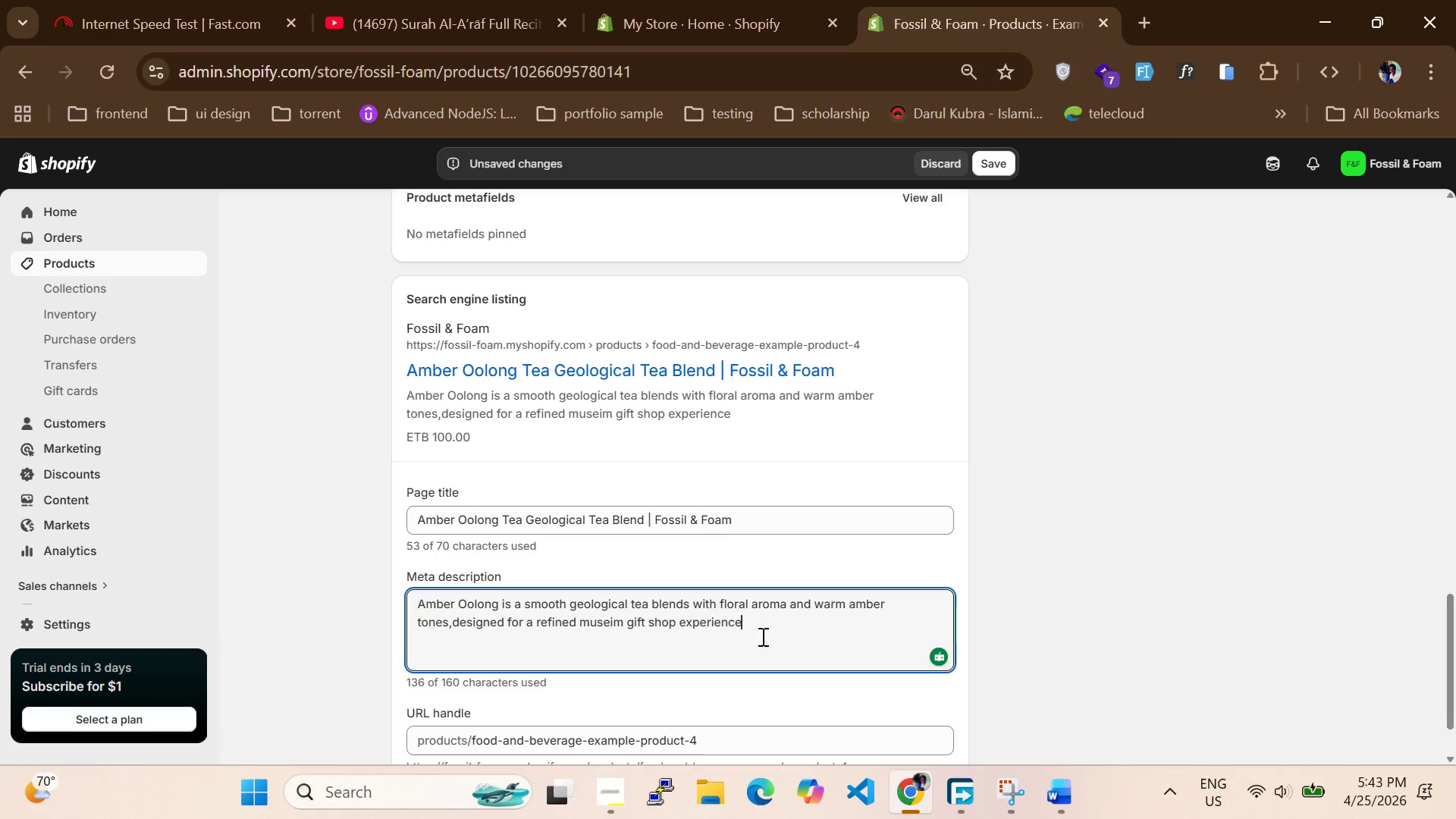 
double_click([562, 515])
 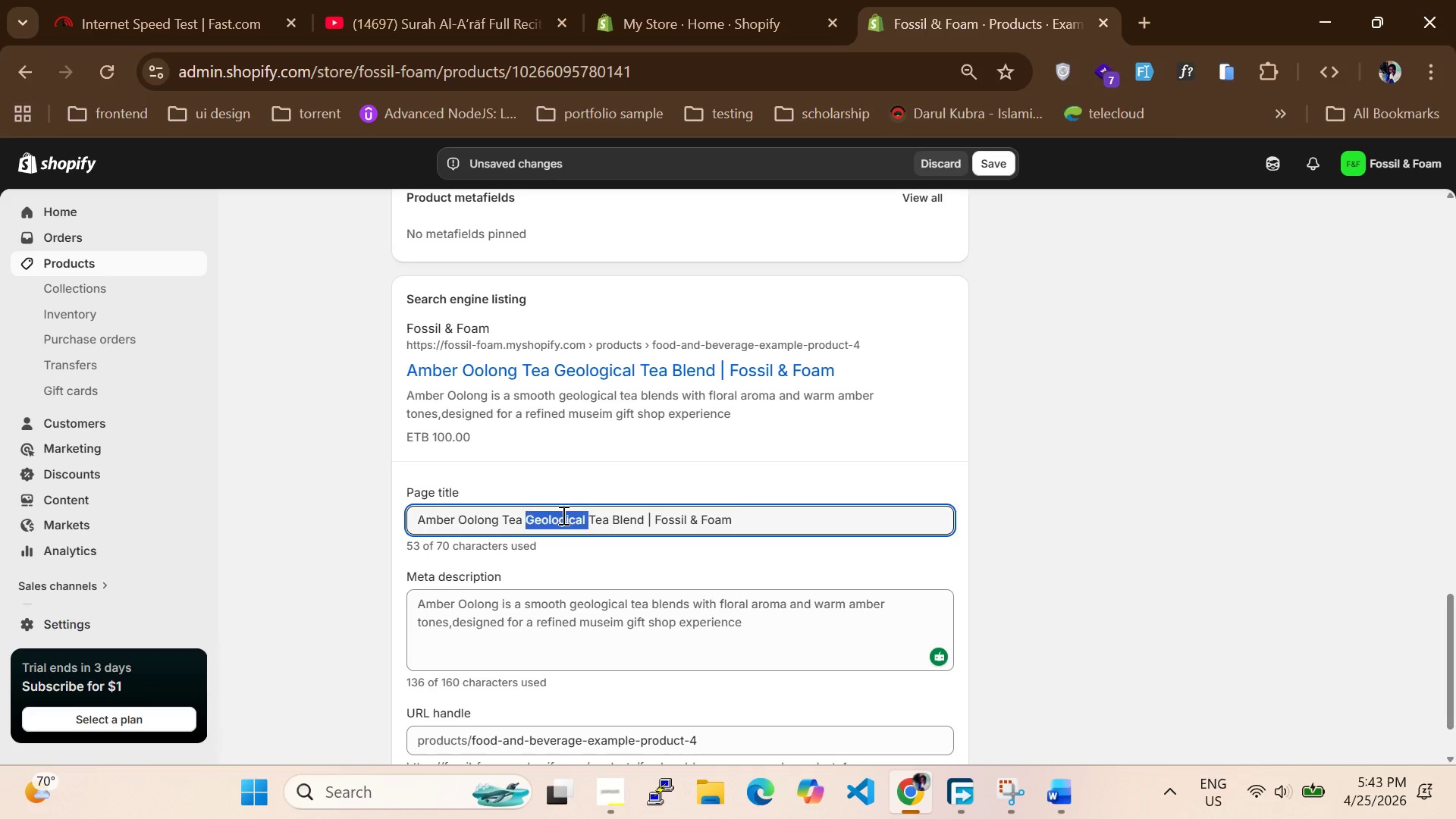 
double_click([562, 515])
 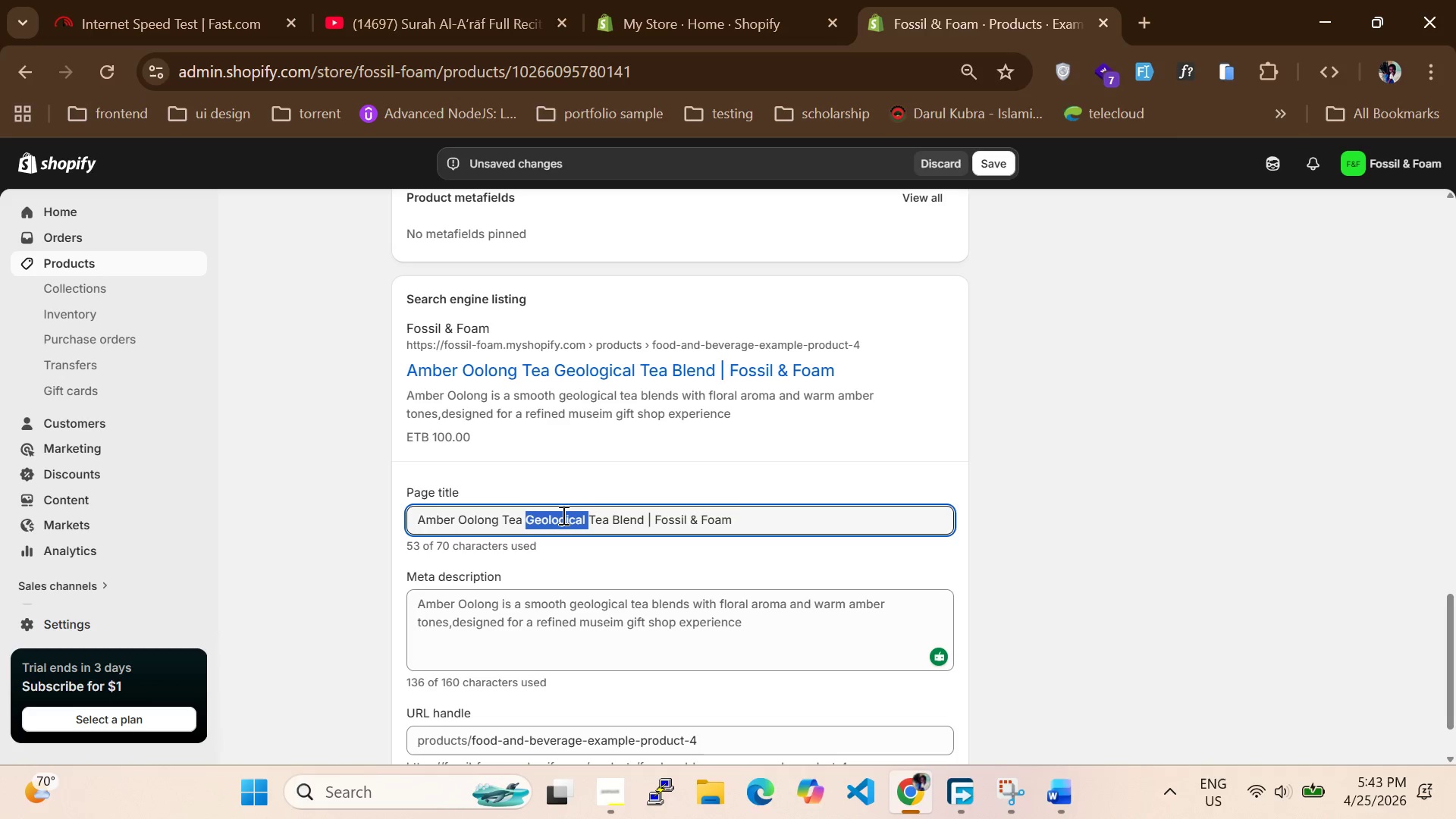 
key(Backspace)
 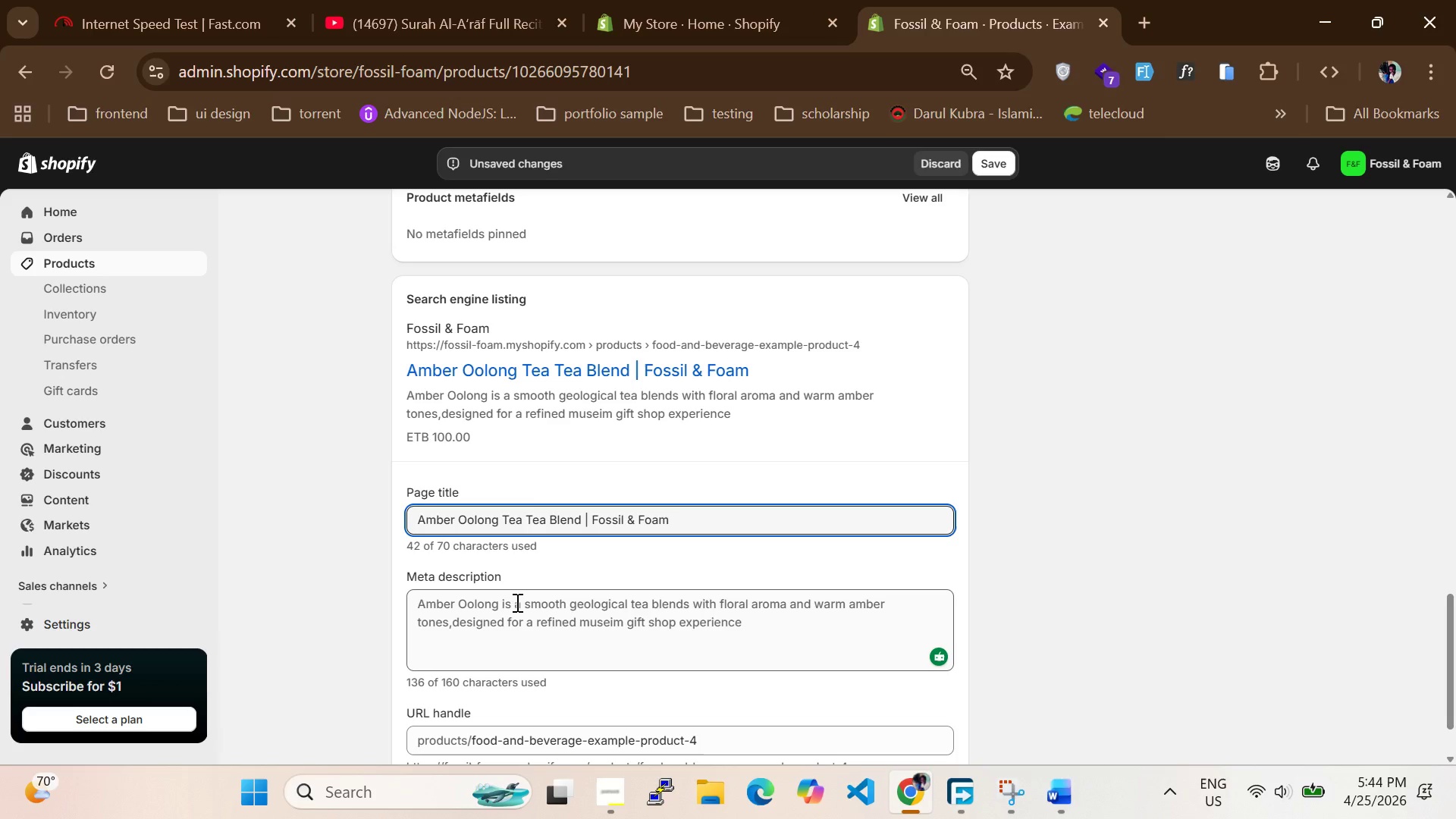 
wait(5.31)
 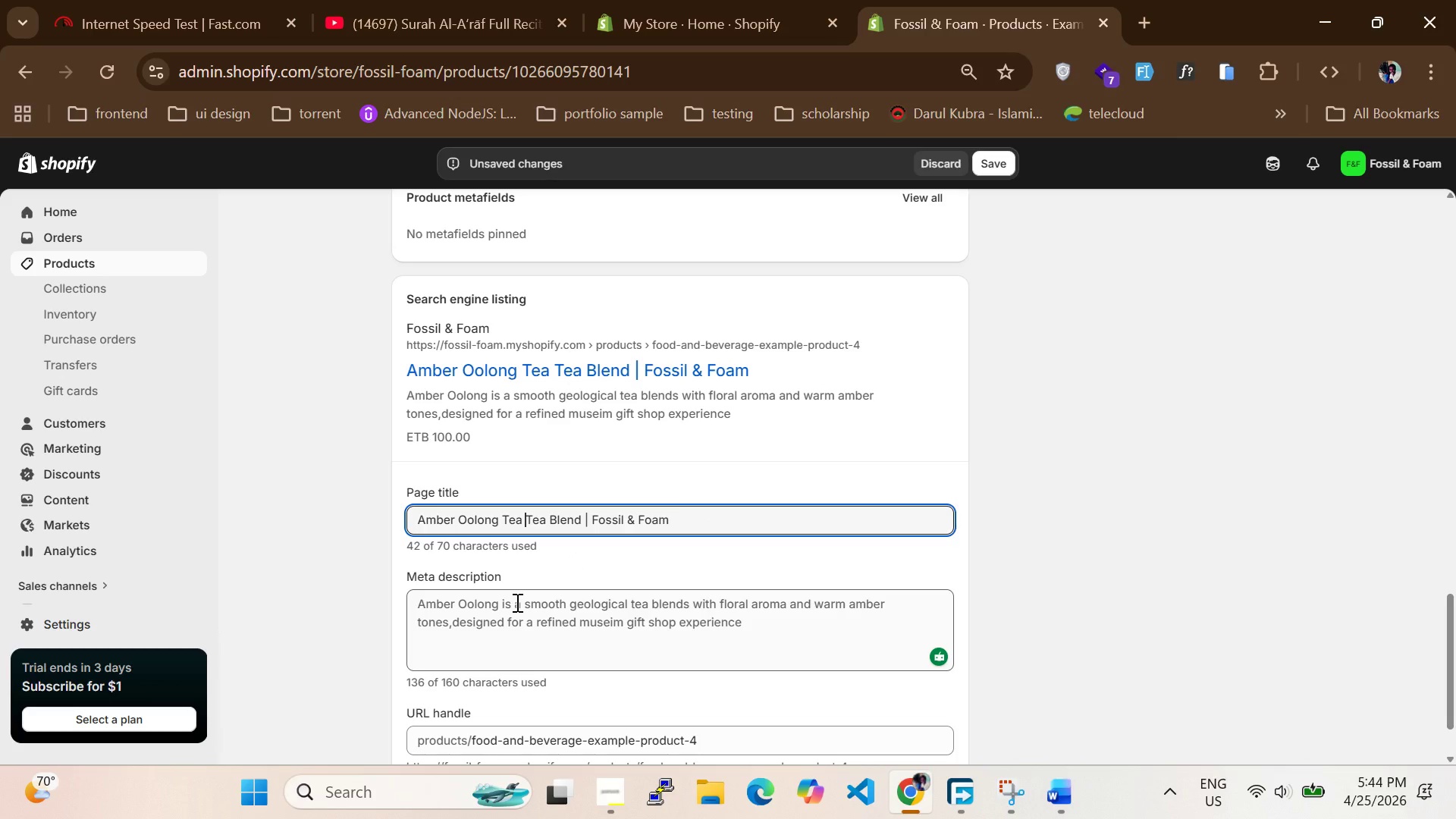 
double_click([513, 514])
 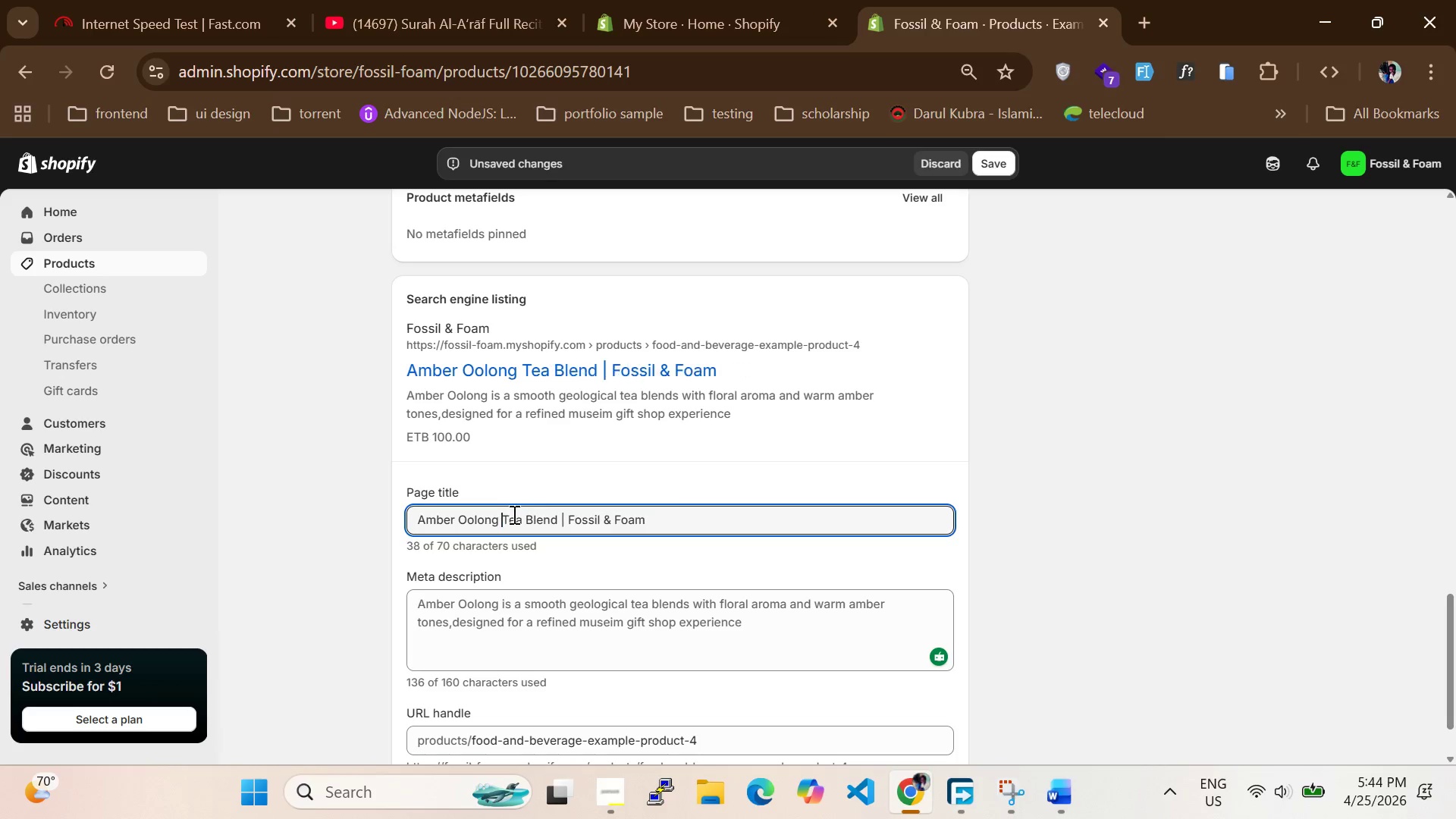 
key(Backspace)
 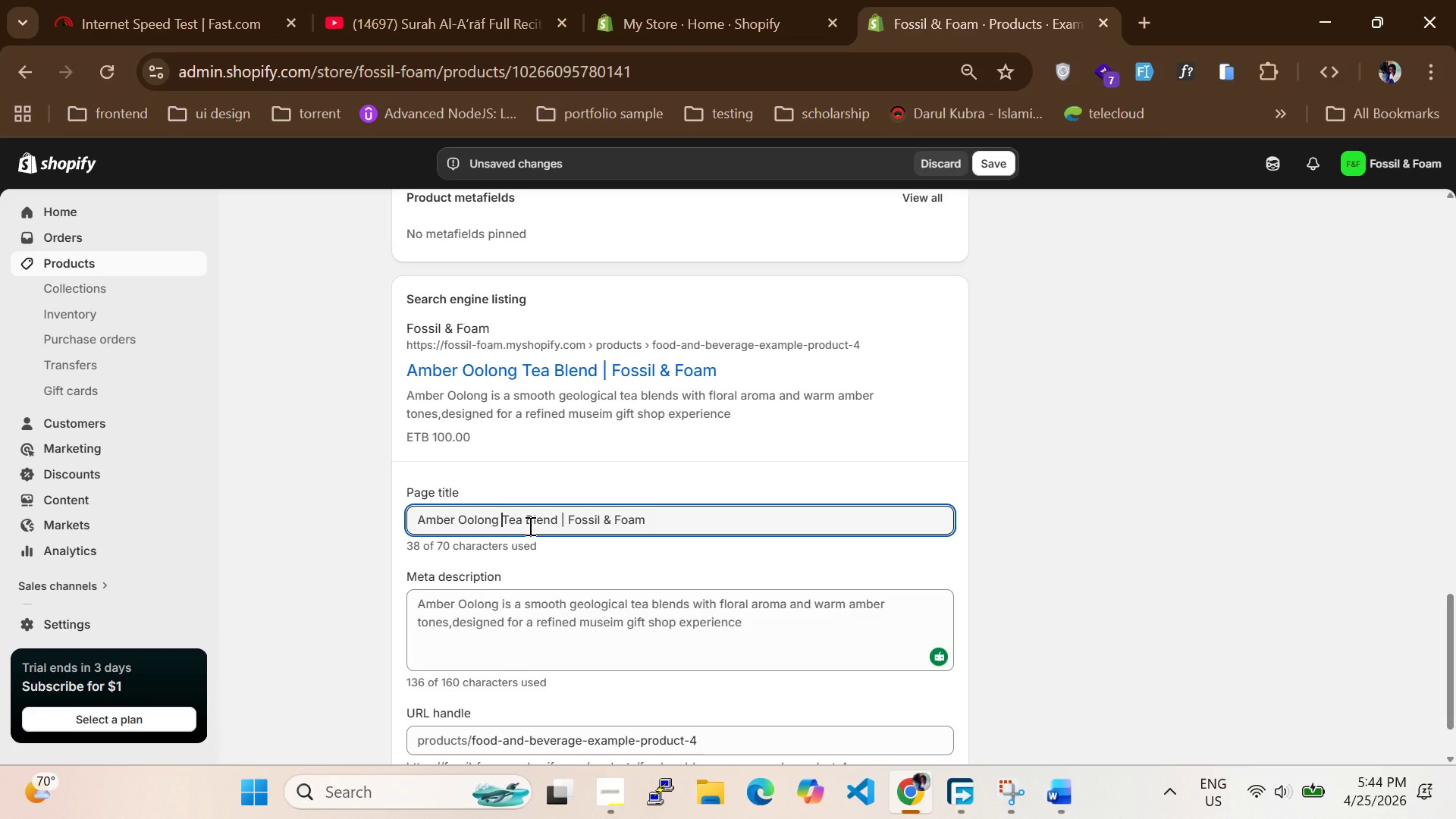 
wait(8.14)
 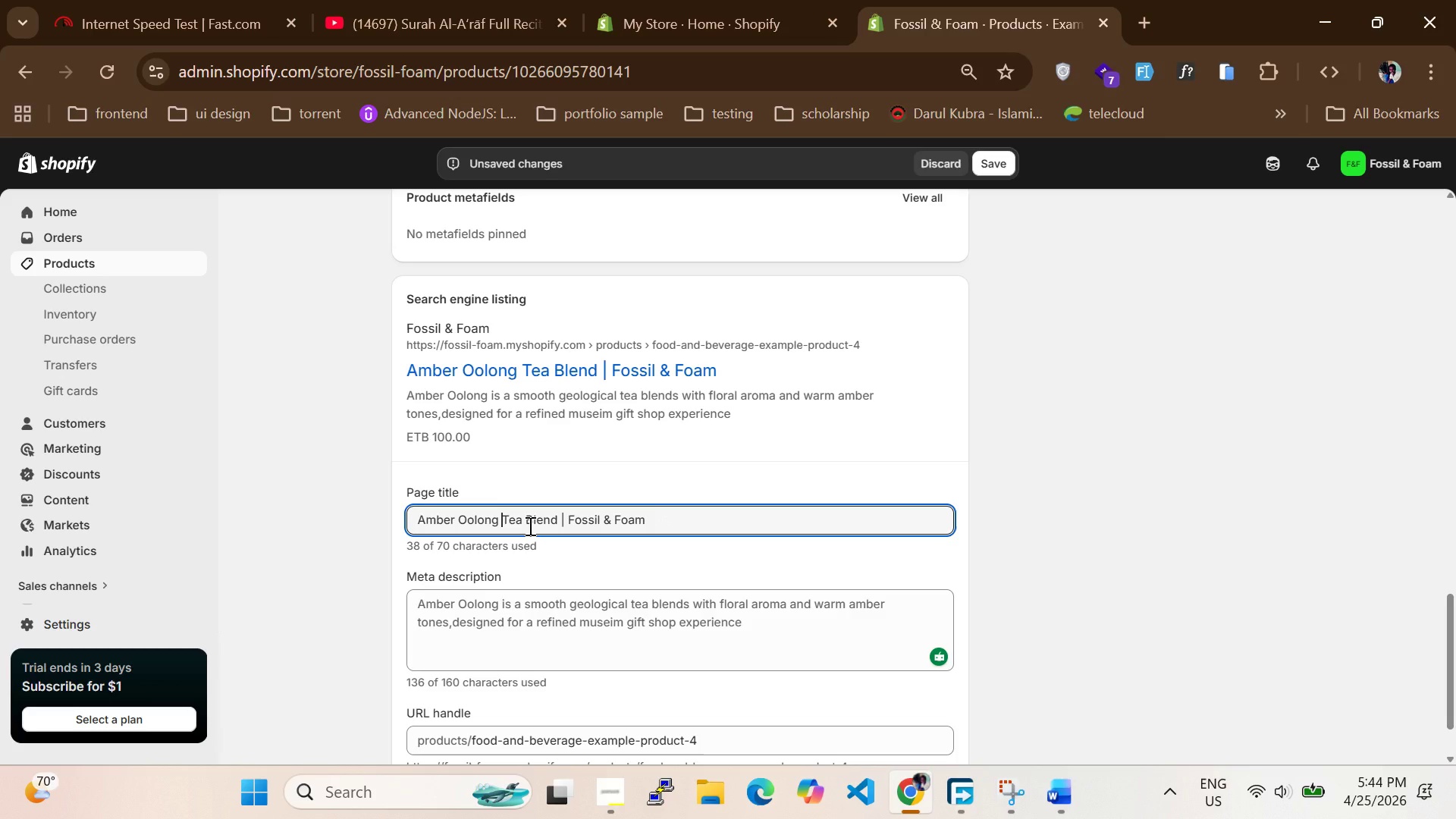 
type(Geological )
 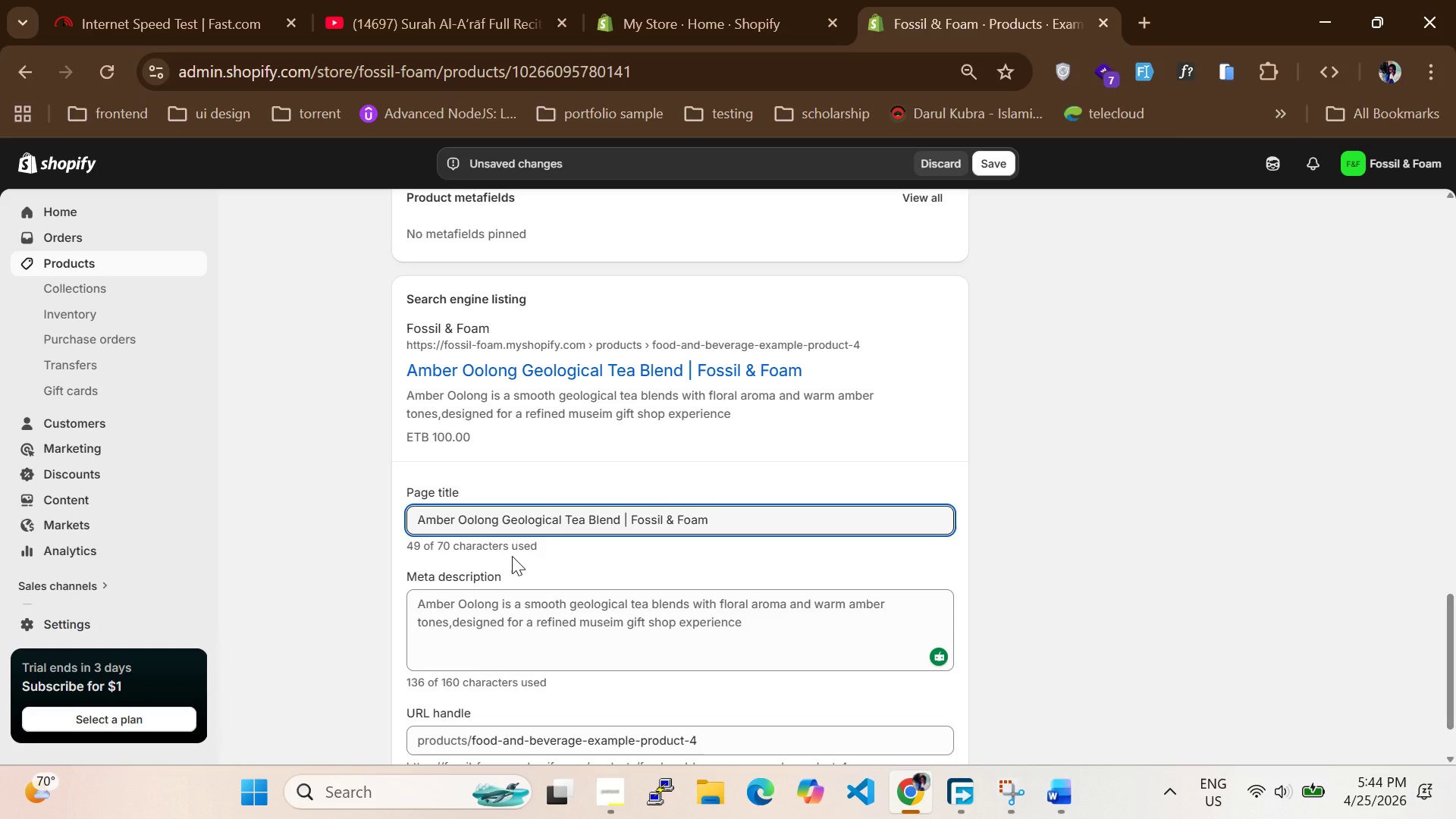 
wait(5.08)
 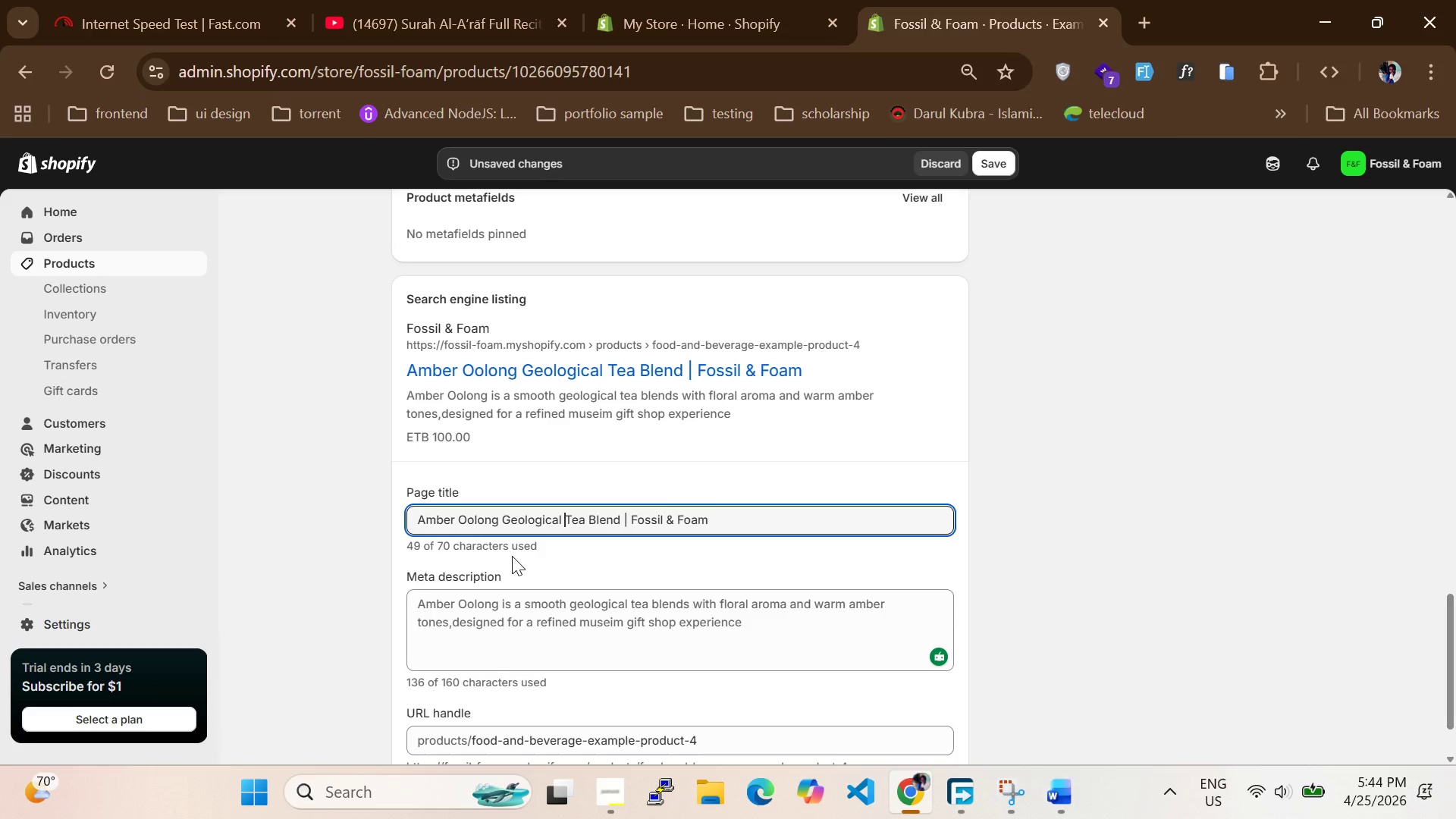 
double_click([526, 611])
 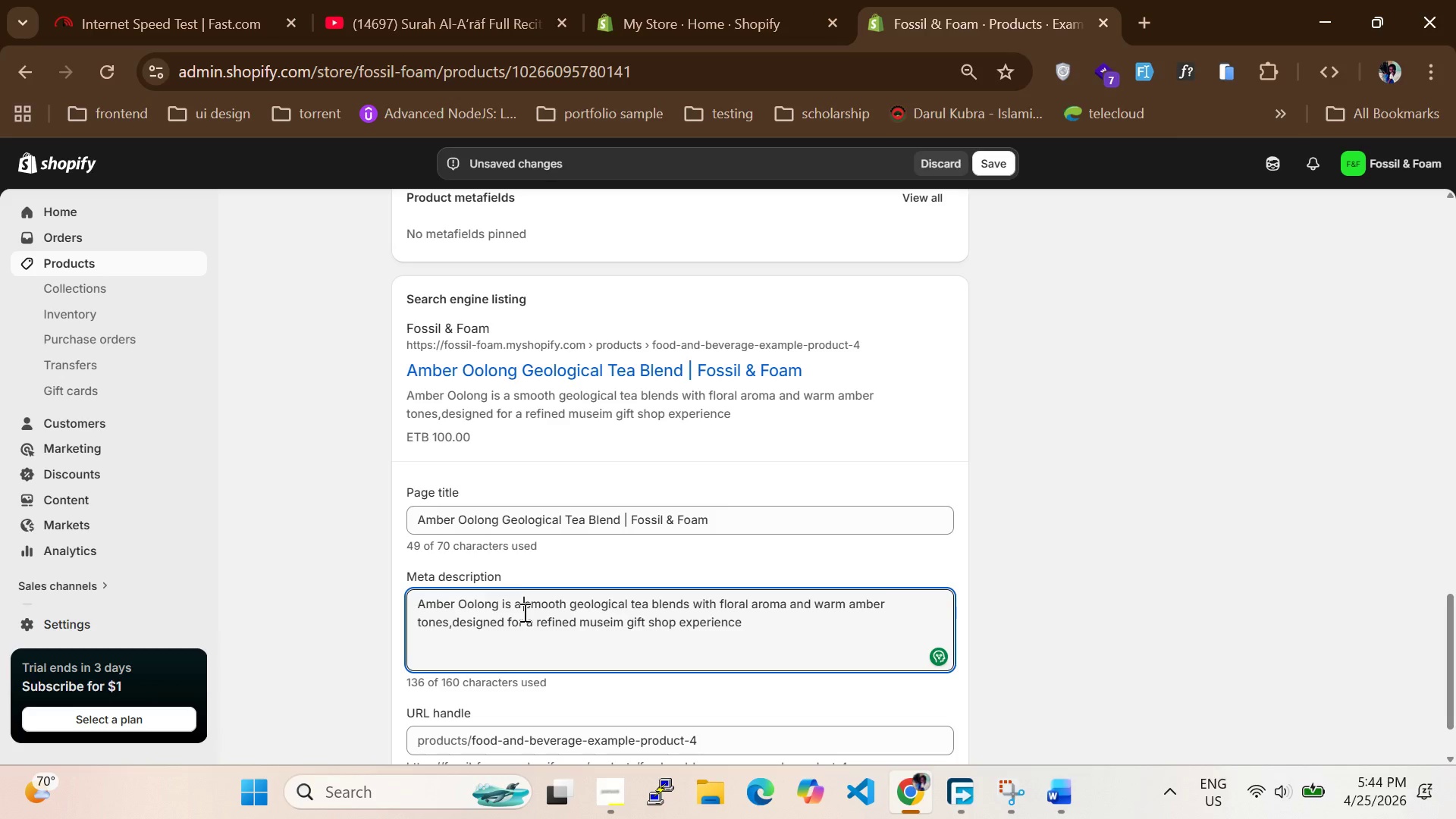 
left_click([526, 611])
 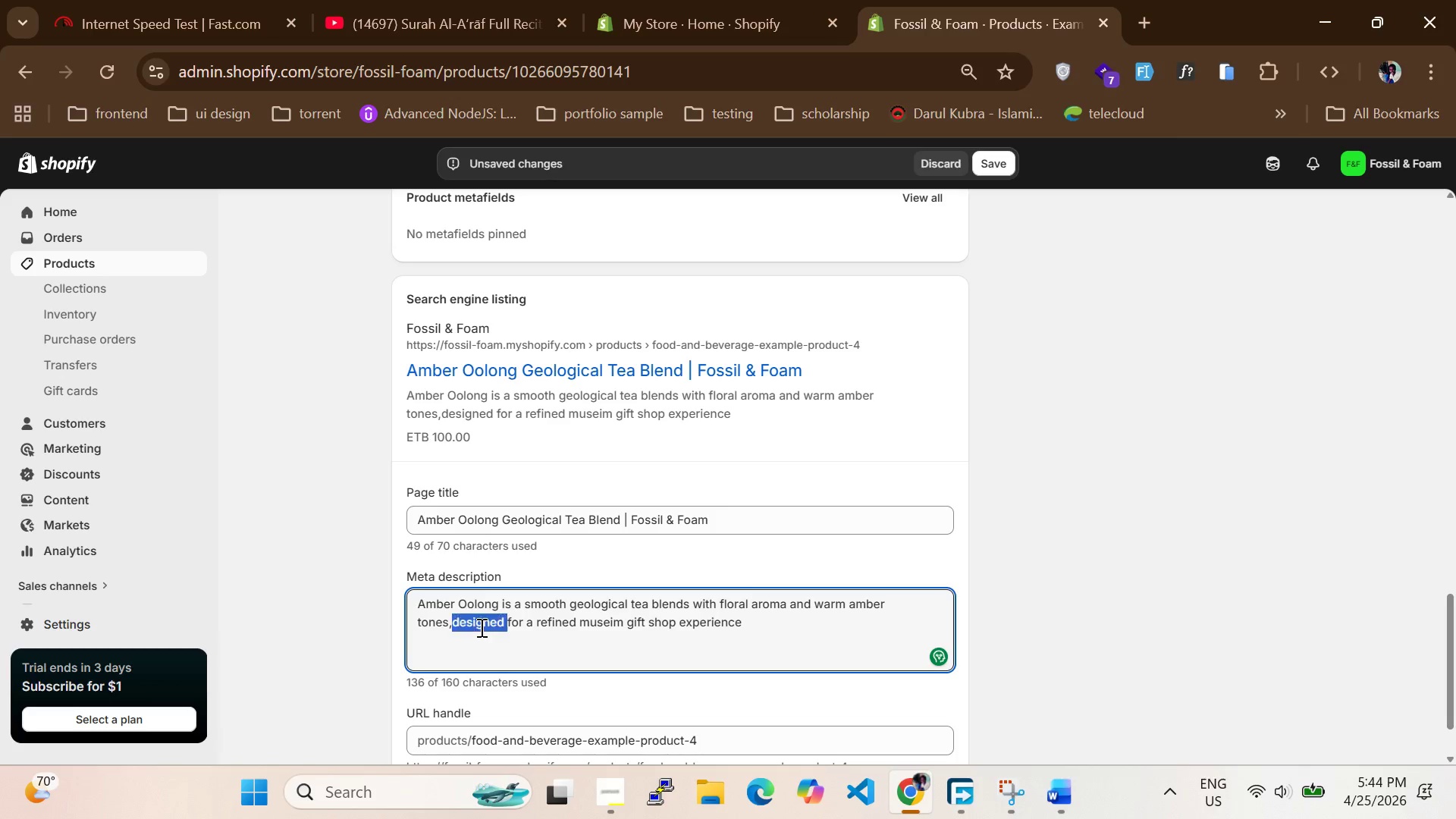 
triple_click([480, 627])
 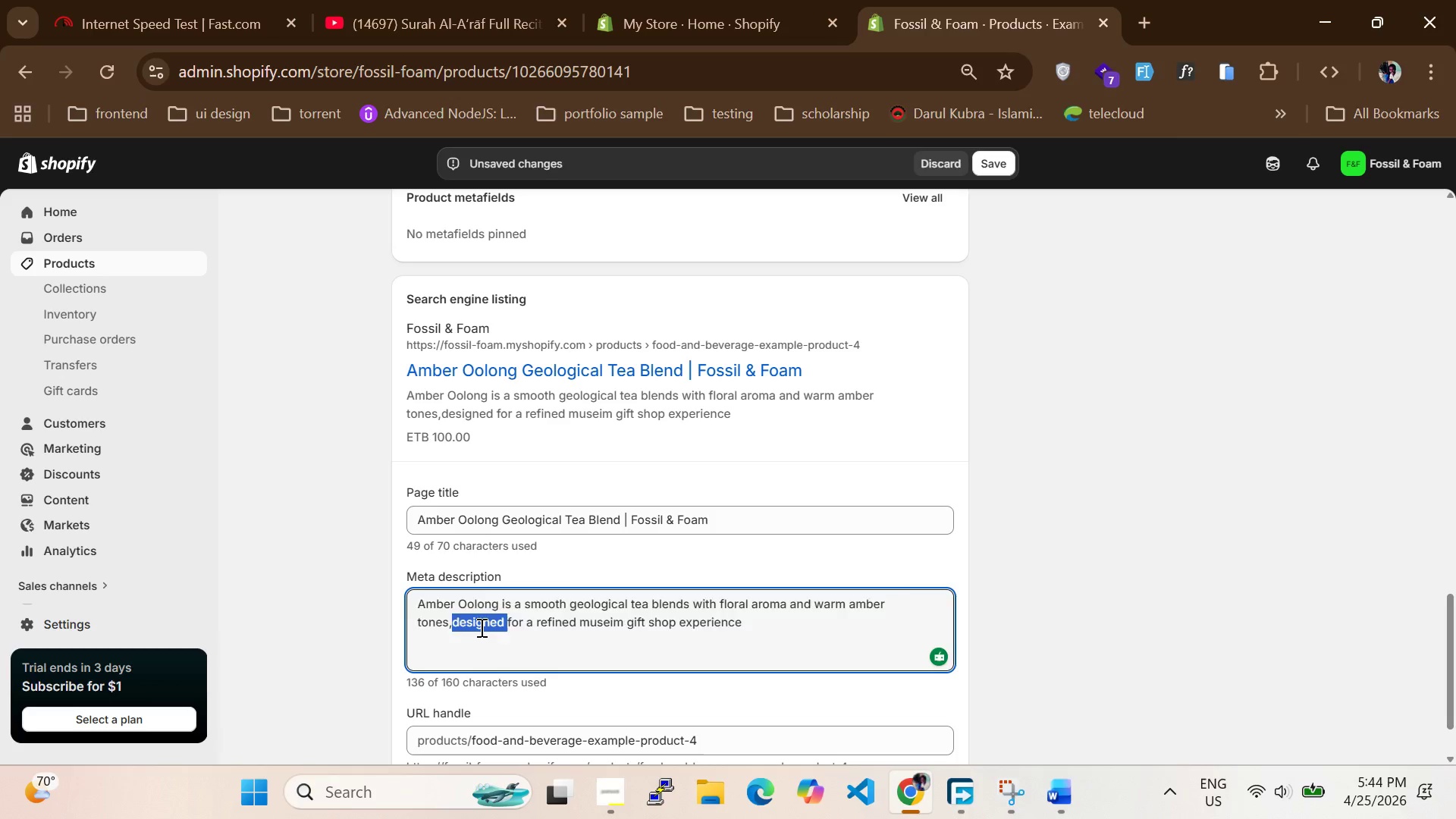 
key(Control+A)
 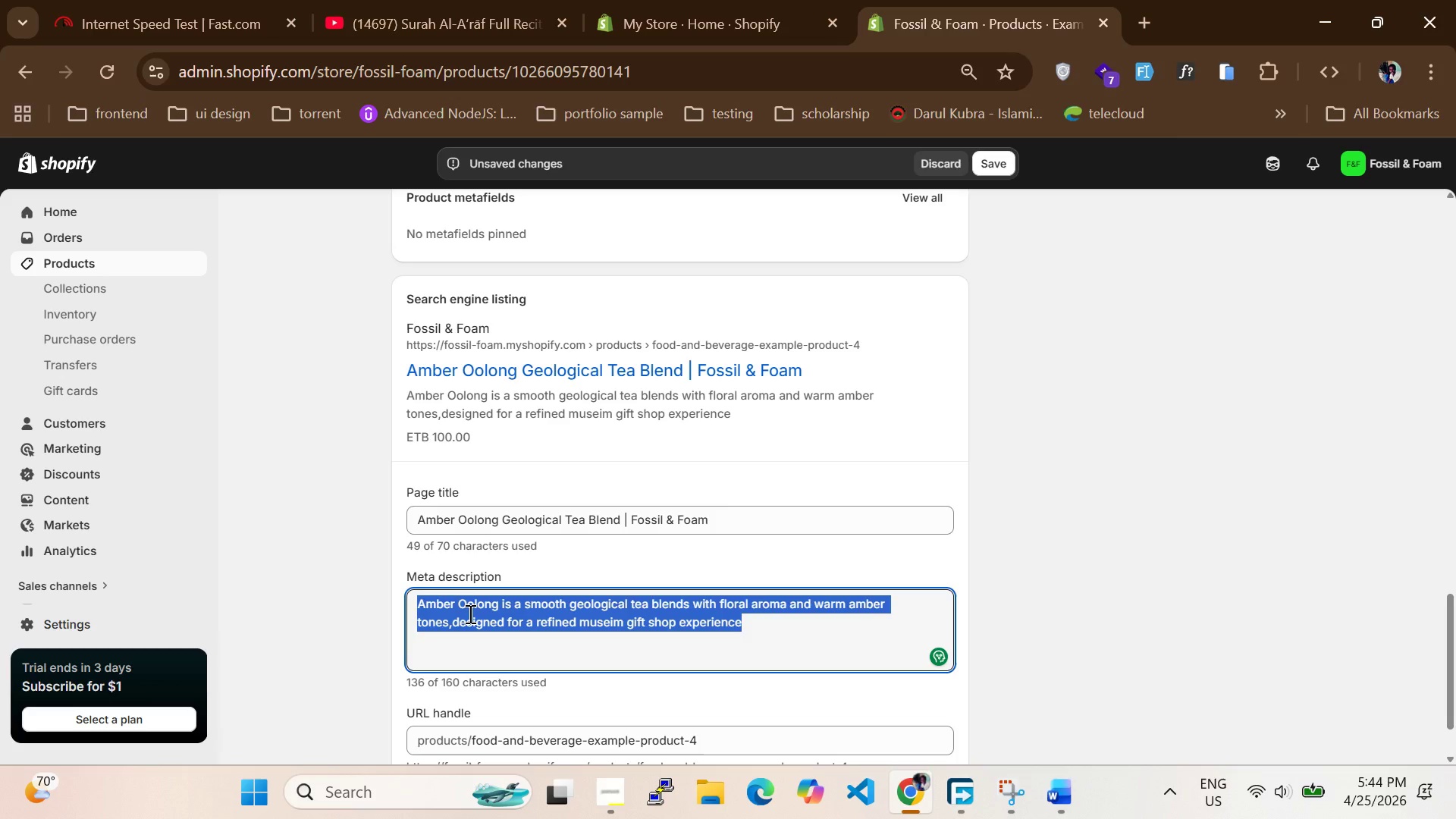 
wait(7.62)
 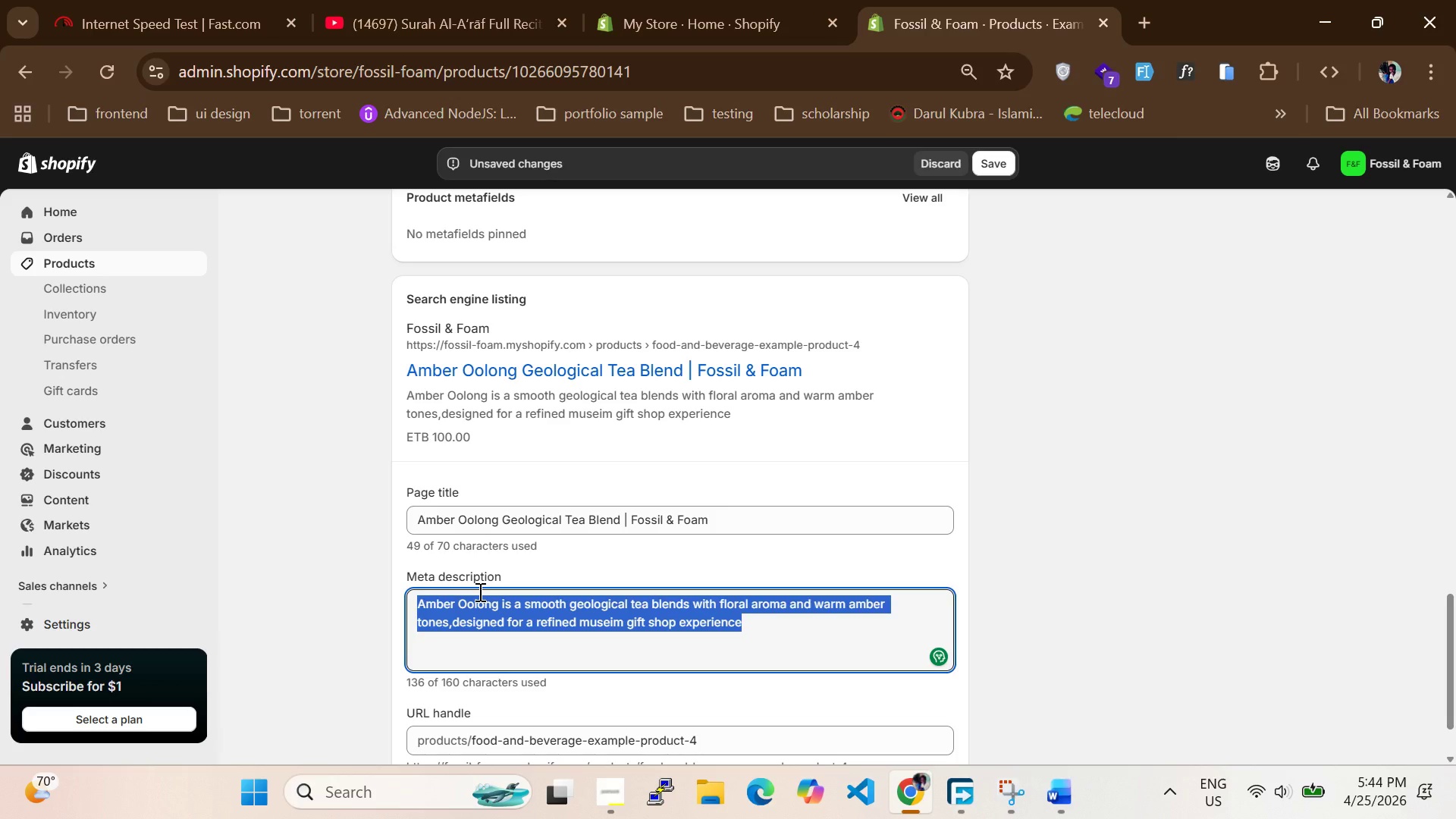 
type(Smooth geological te)
 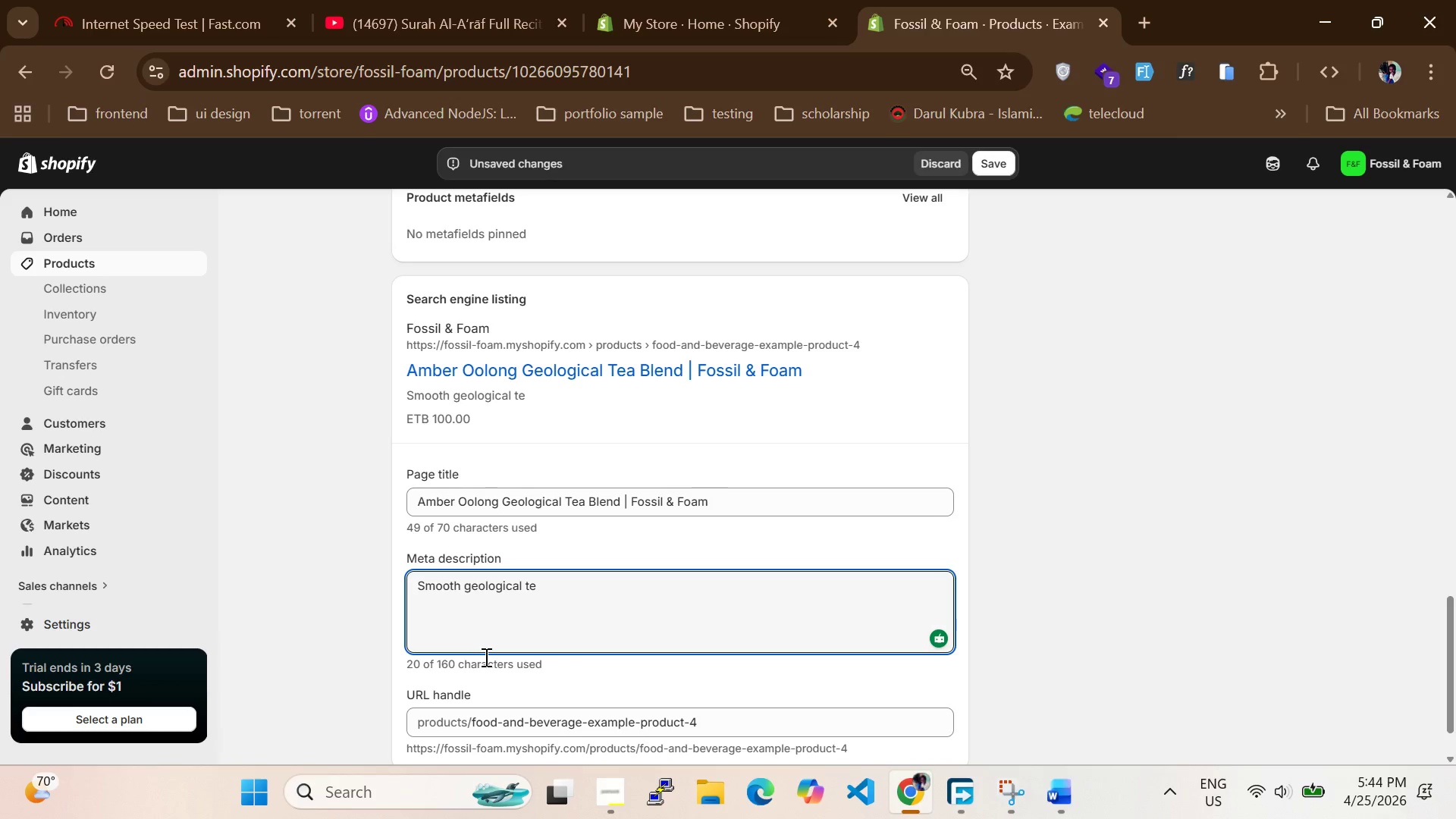 
type(a blend with floral notes and elegant loose leaf quality)
 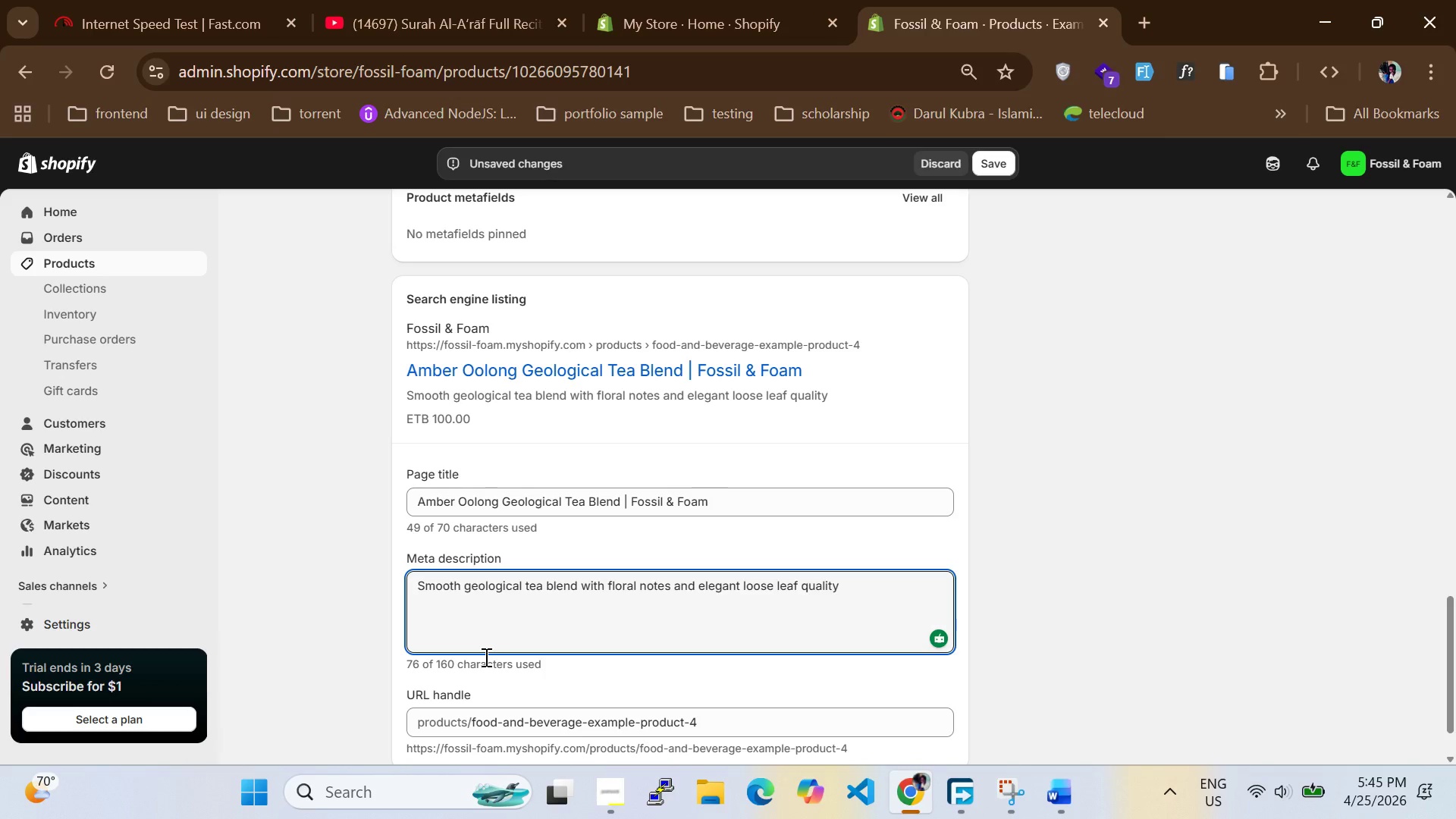 
scroll: coordinate [560, 714], scroll_direction: down, amount: 3.0
 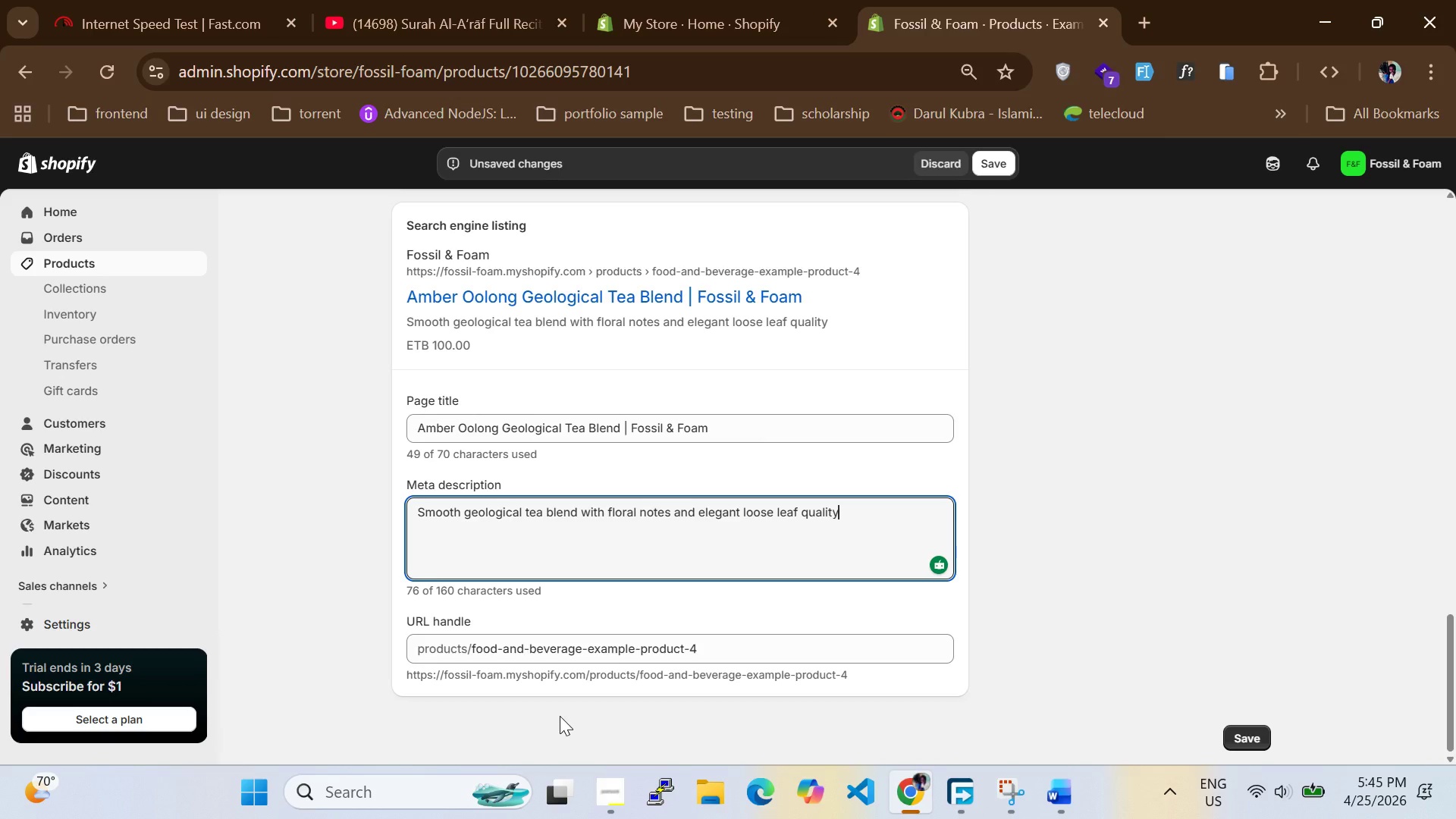 
scroll: coordinate [560, 716], scroll_direction: up, amount: 1.0
 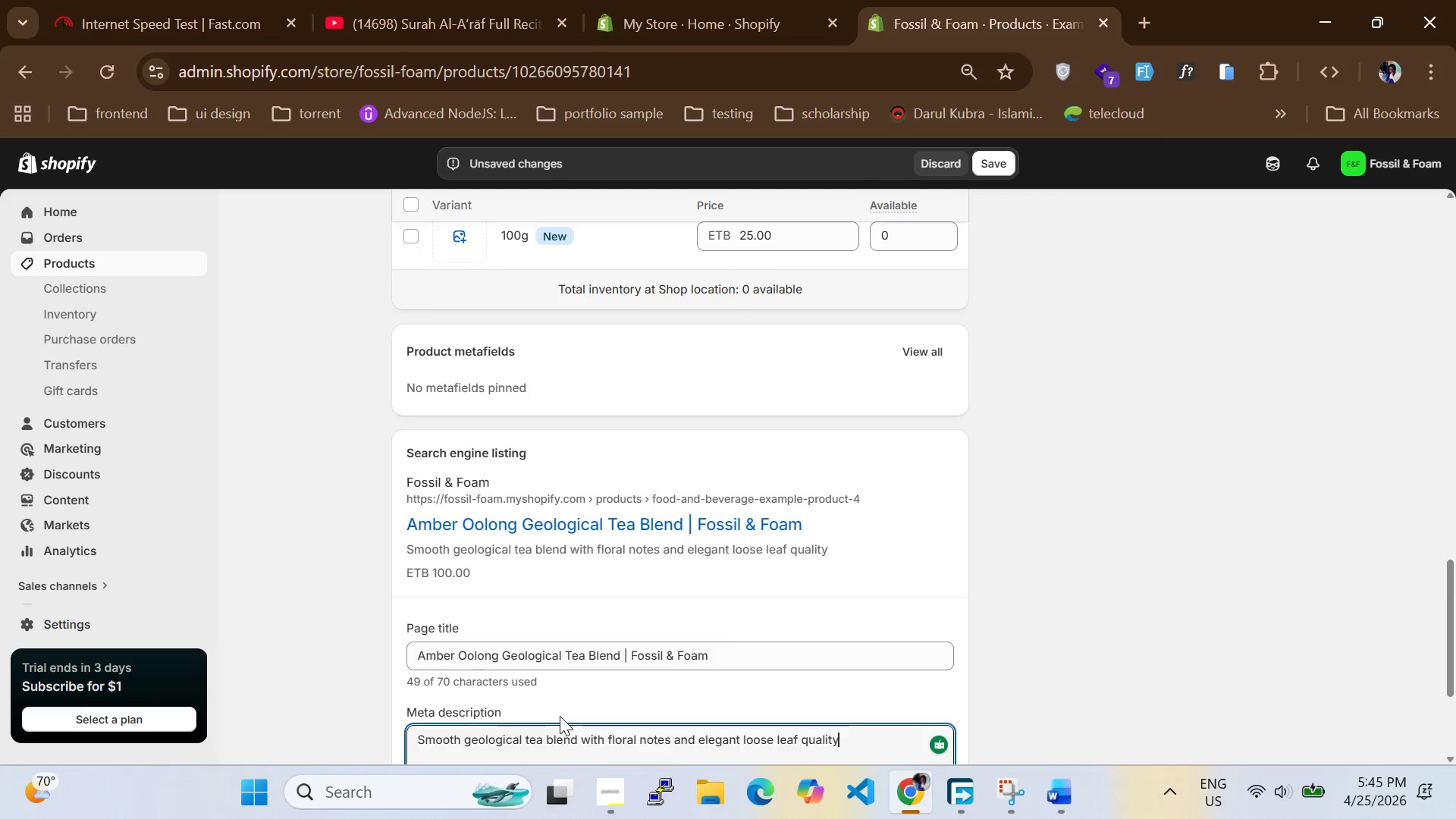 
scroll: coordinate [560, 716], scroll_direction: down, amount: 4.0
 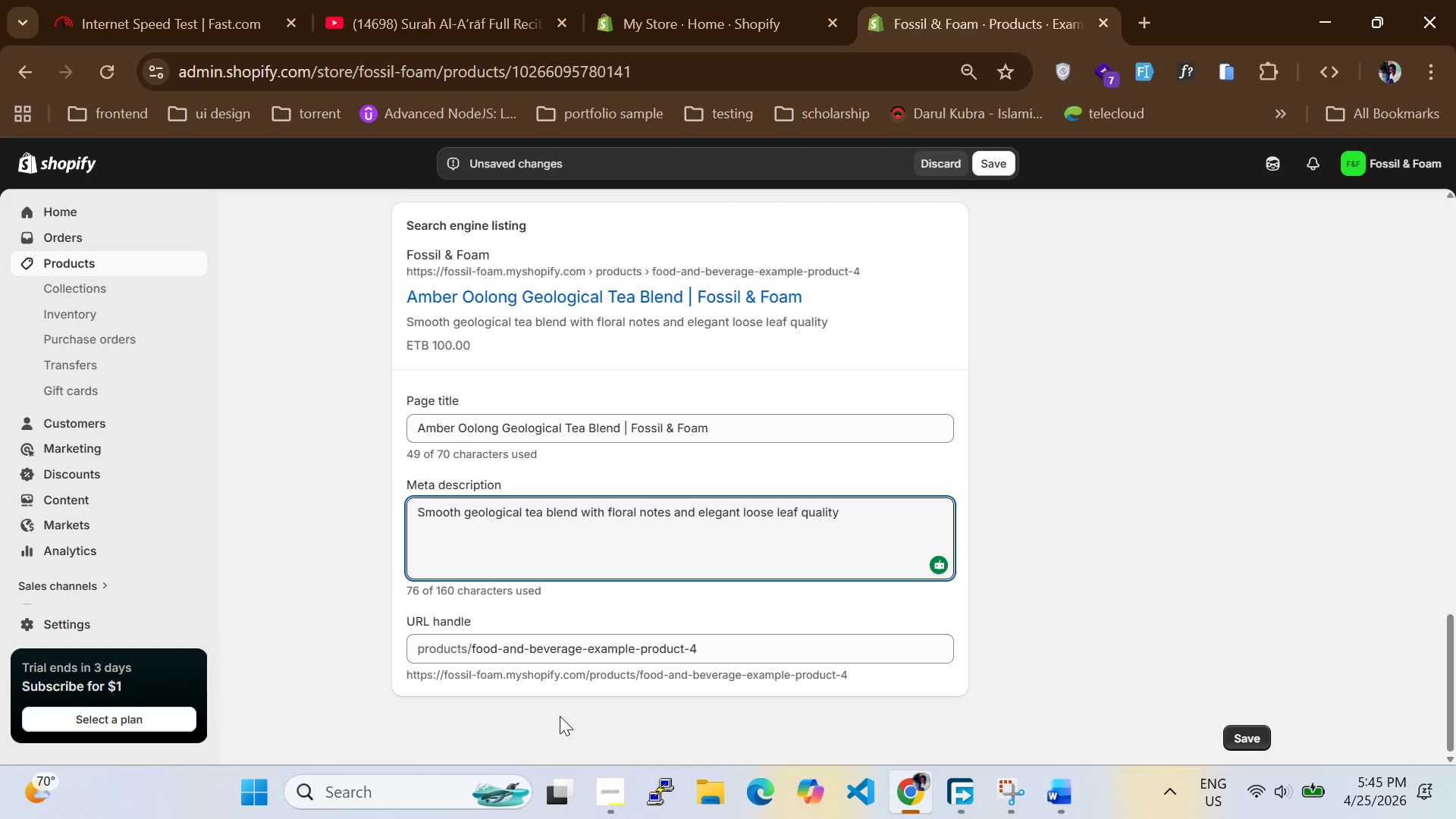 
scroll: coordinate [560, 719], scroll_direction: up, amount: 20.0
 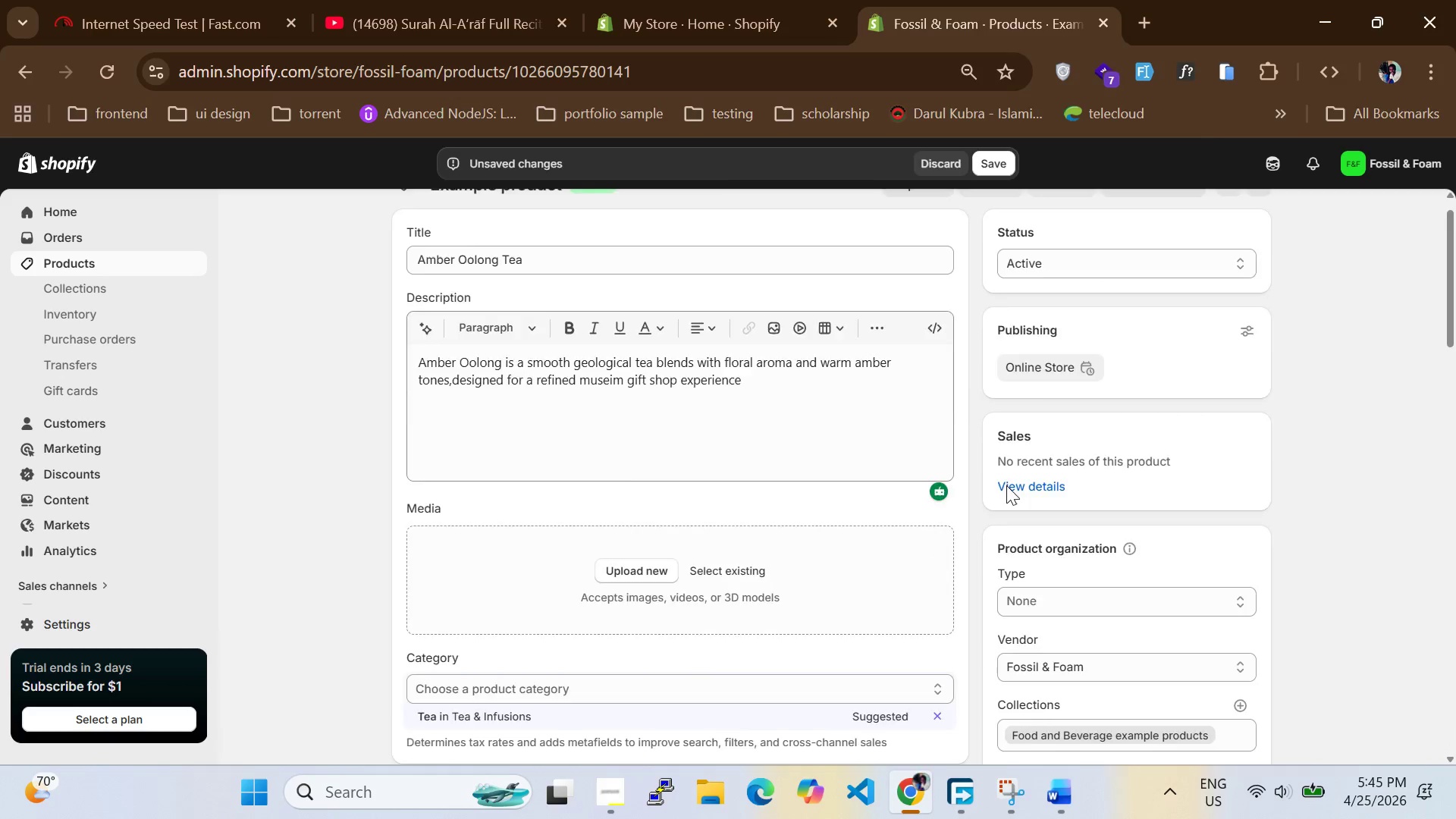 
scroll: coordinate [1006, 485], scroll_direction: none, amount: 0.0
 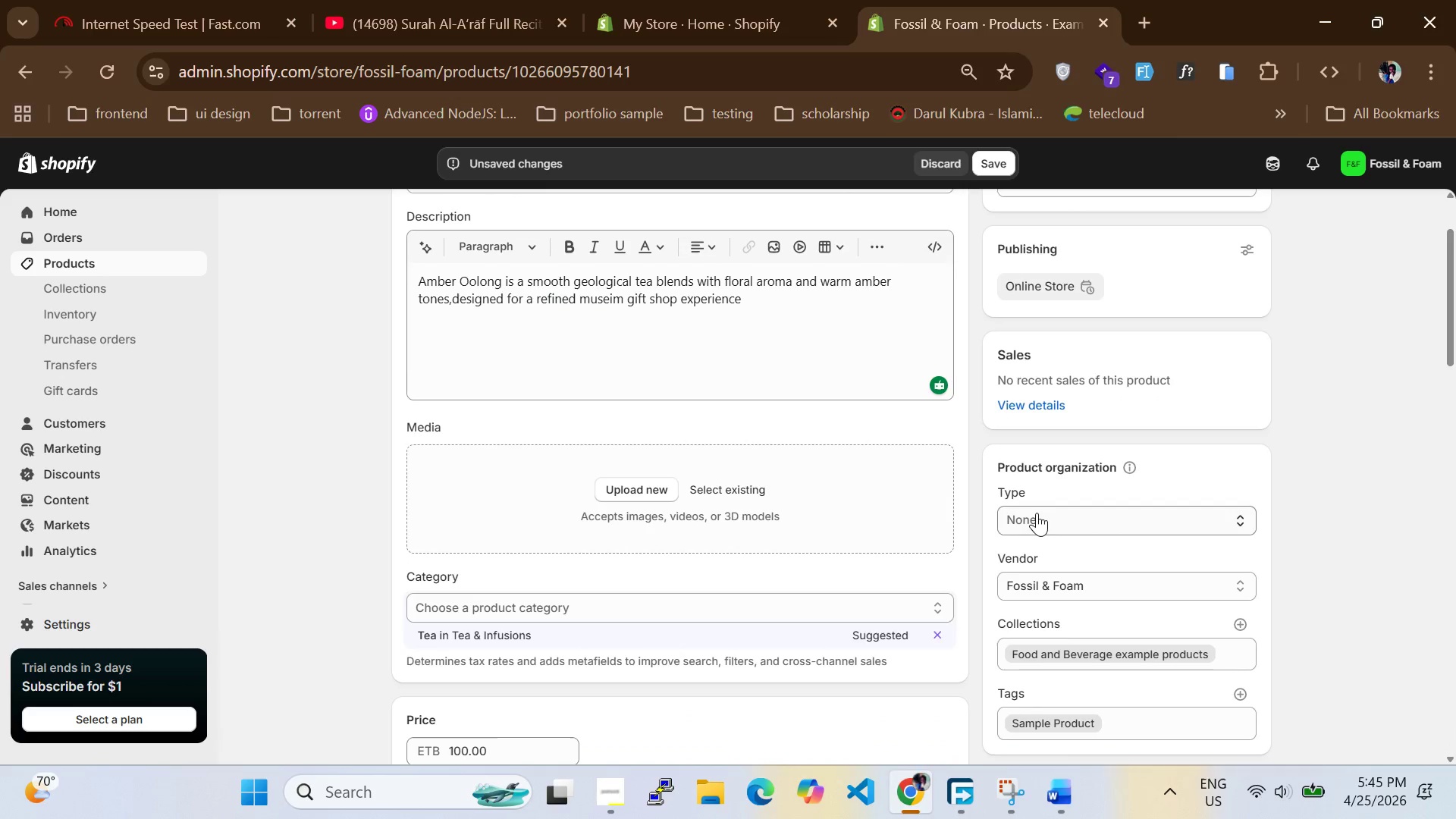 
left_click([1037, 522])
 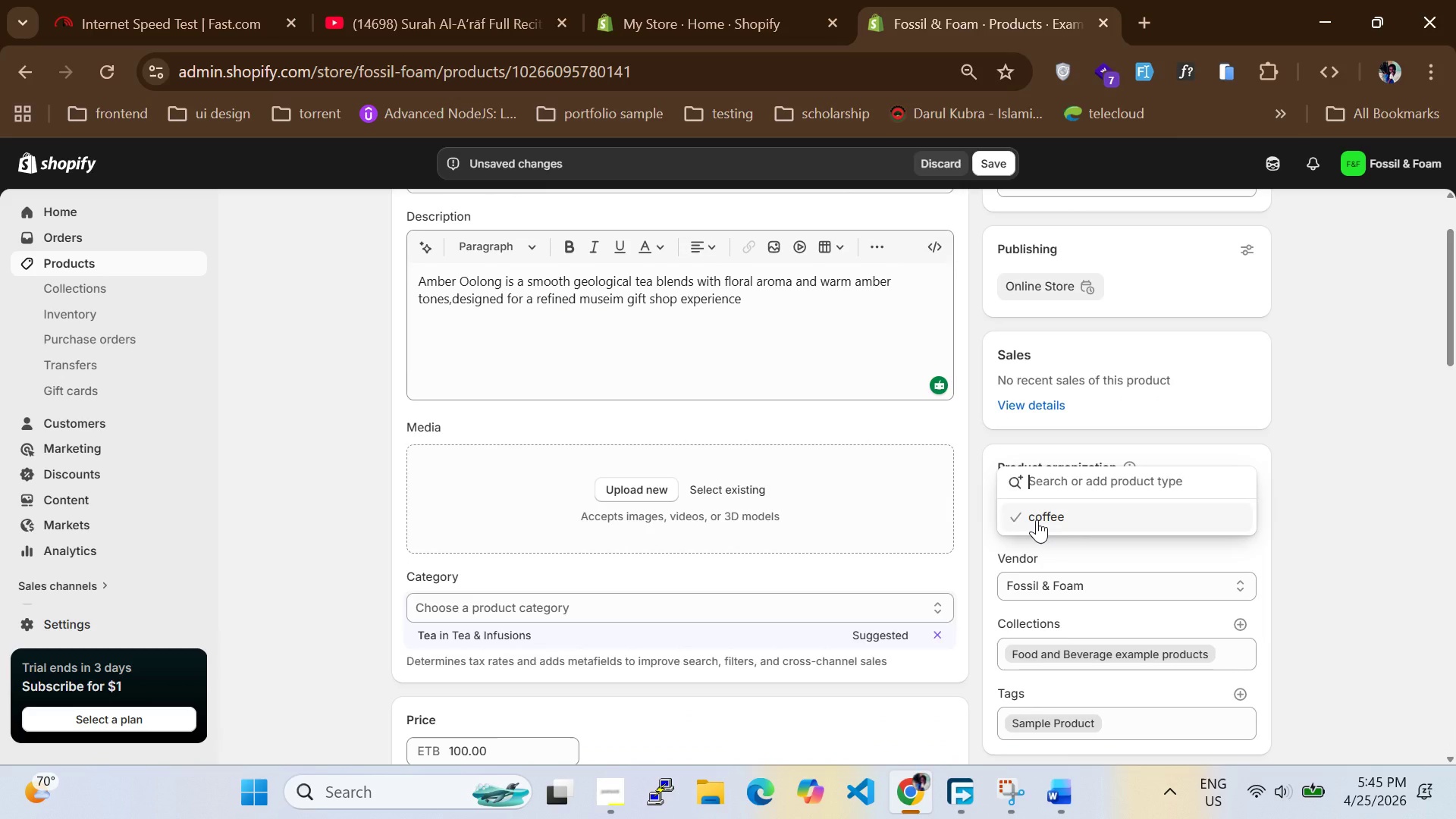 
type(Tea)
 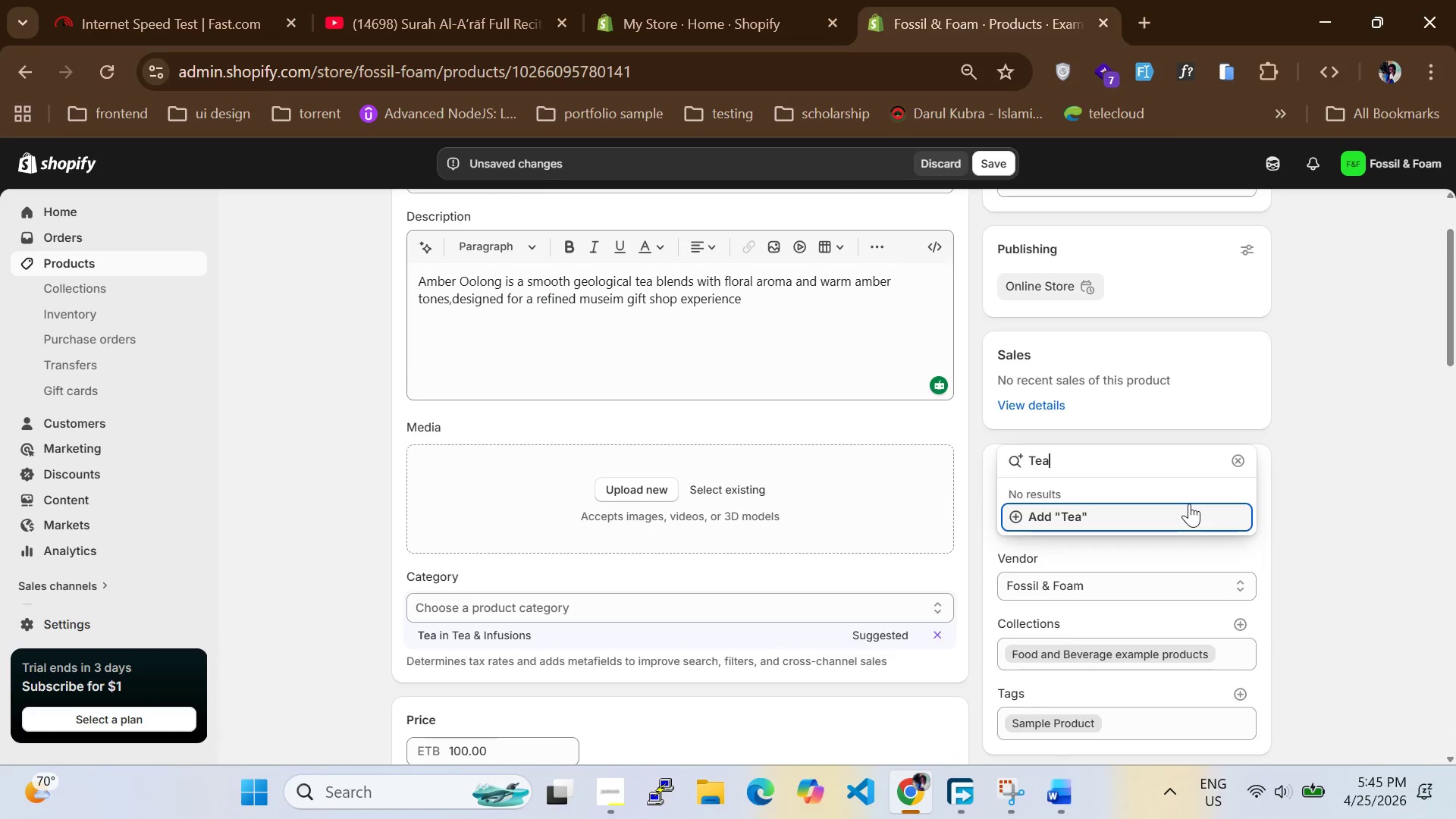 
left_click([1107, 523])
 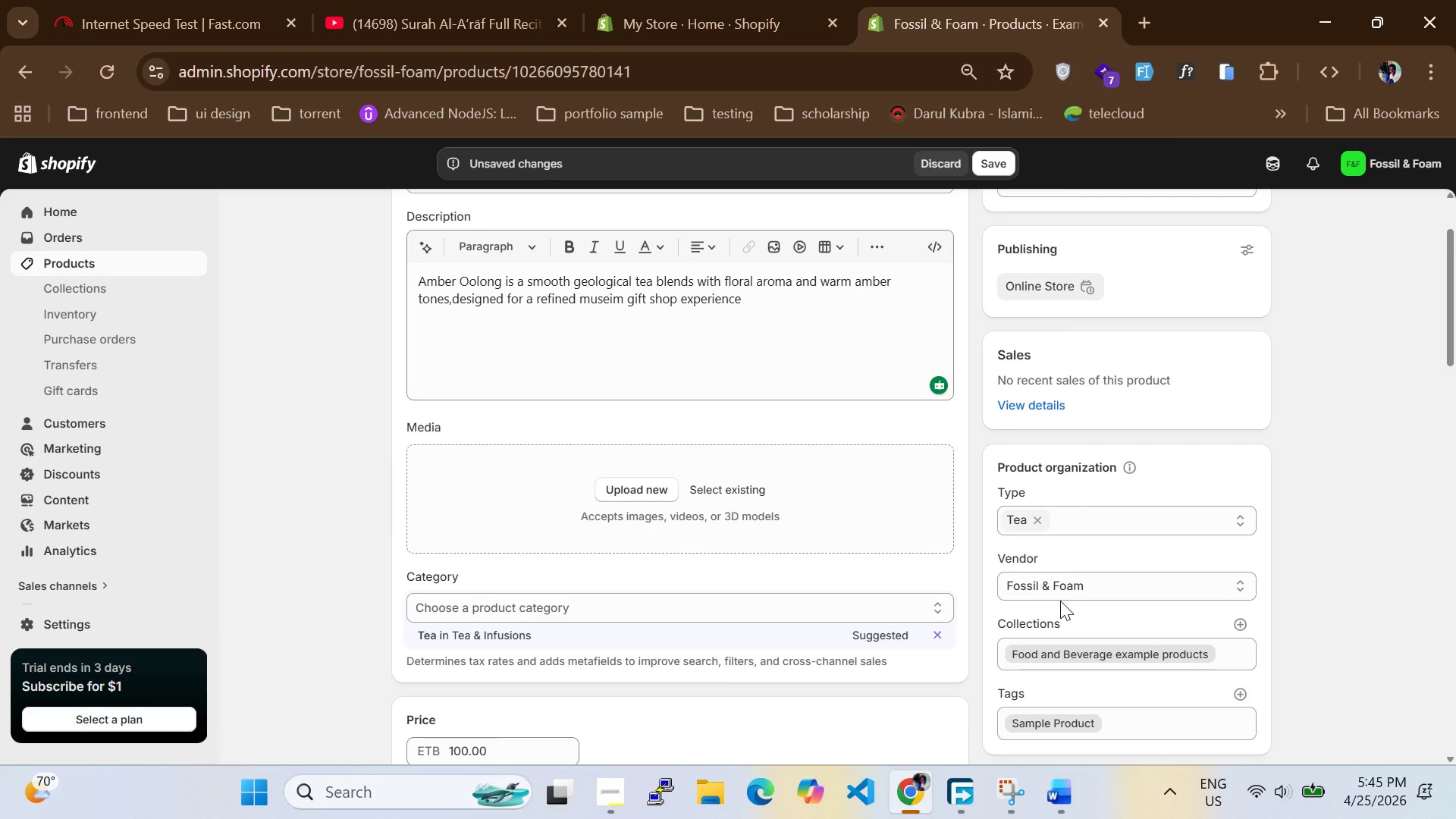 
wait(5.03)
 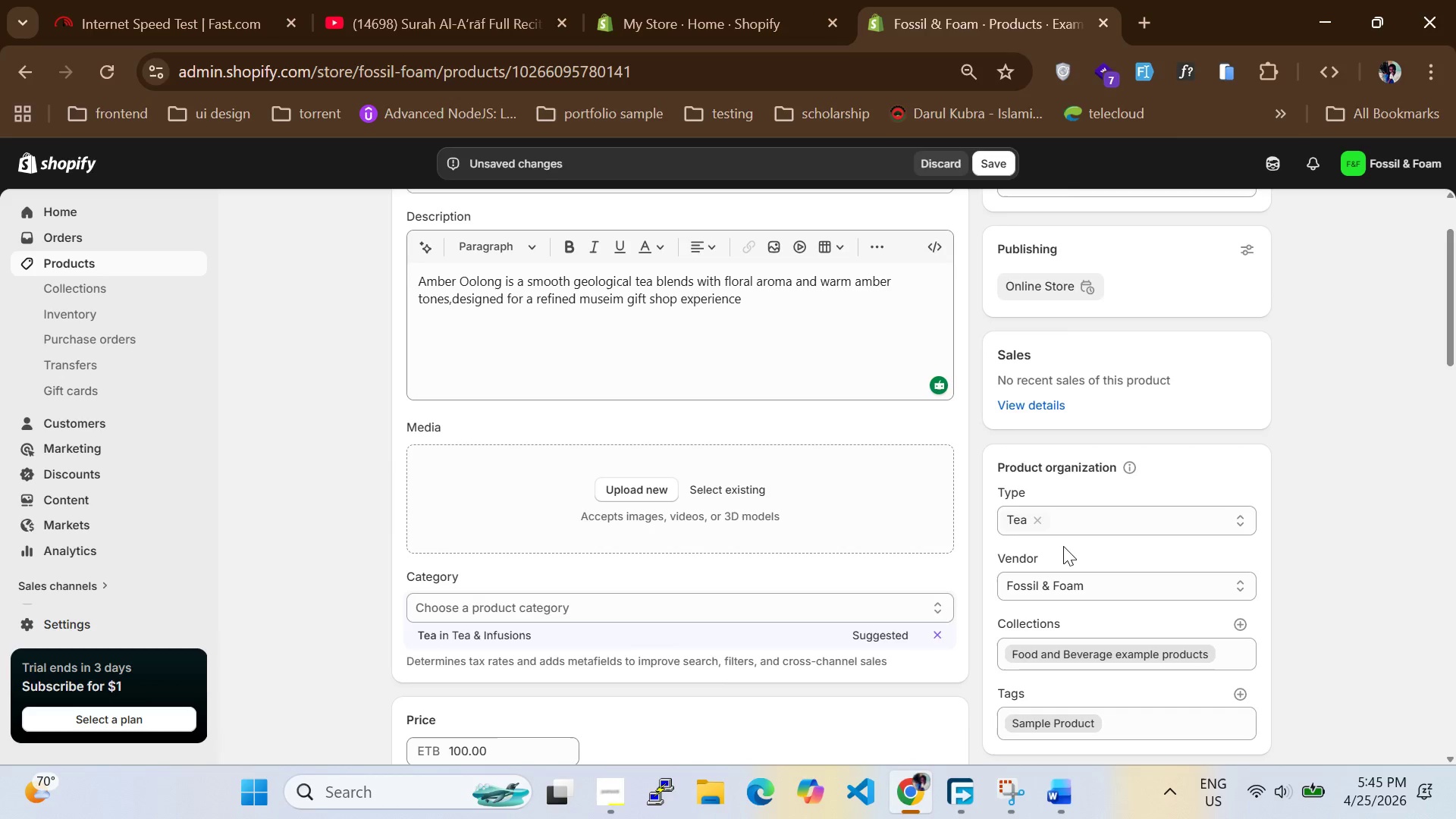 
scroll: coordinate [1113, 667], scroll_direction: down, amount: 2.0
 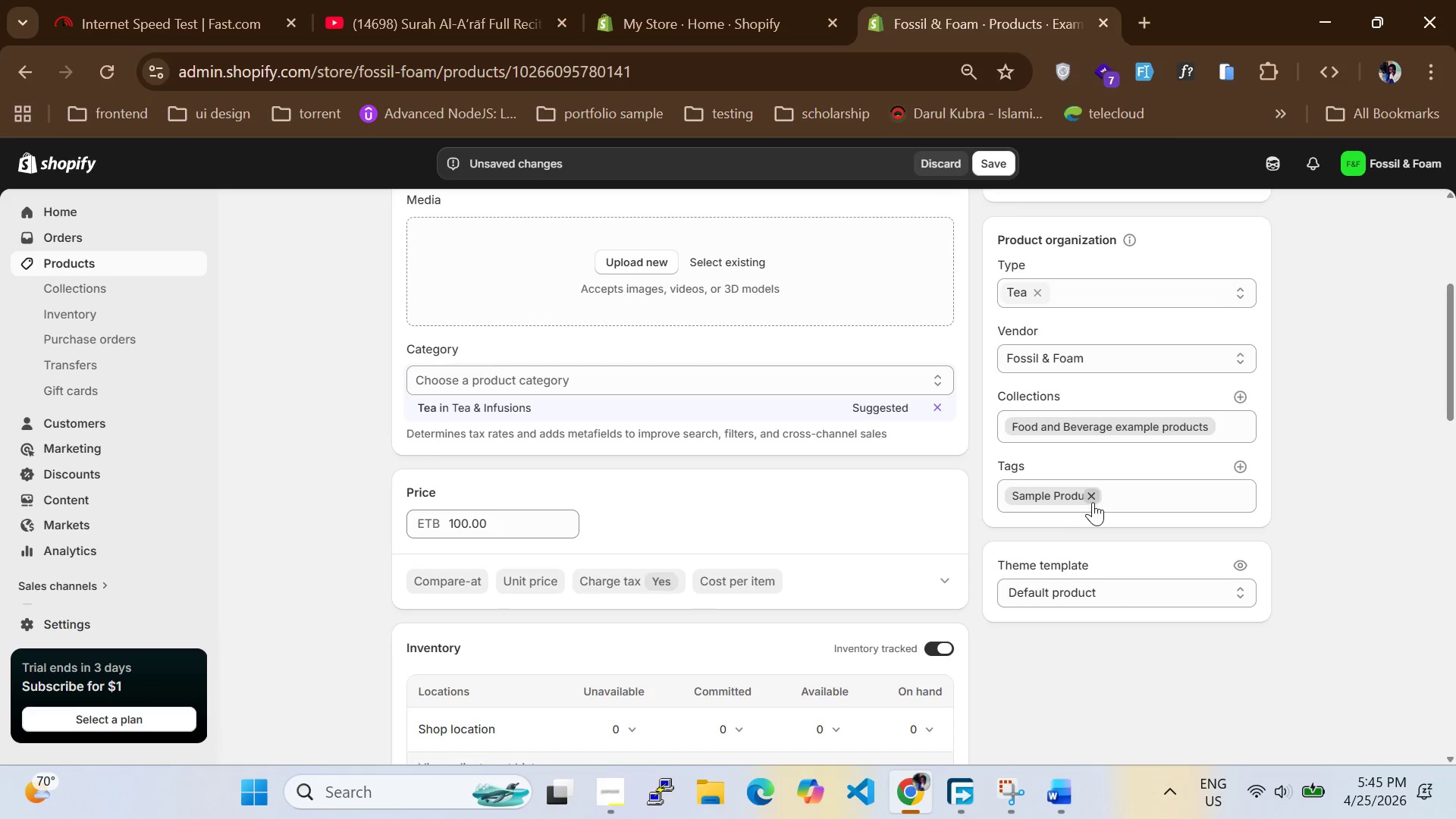 
left_click([1093, 502])
 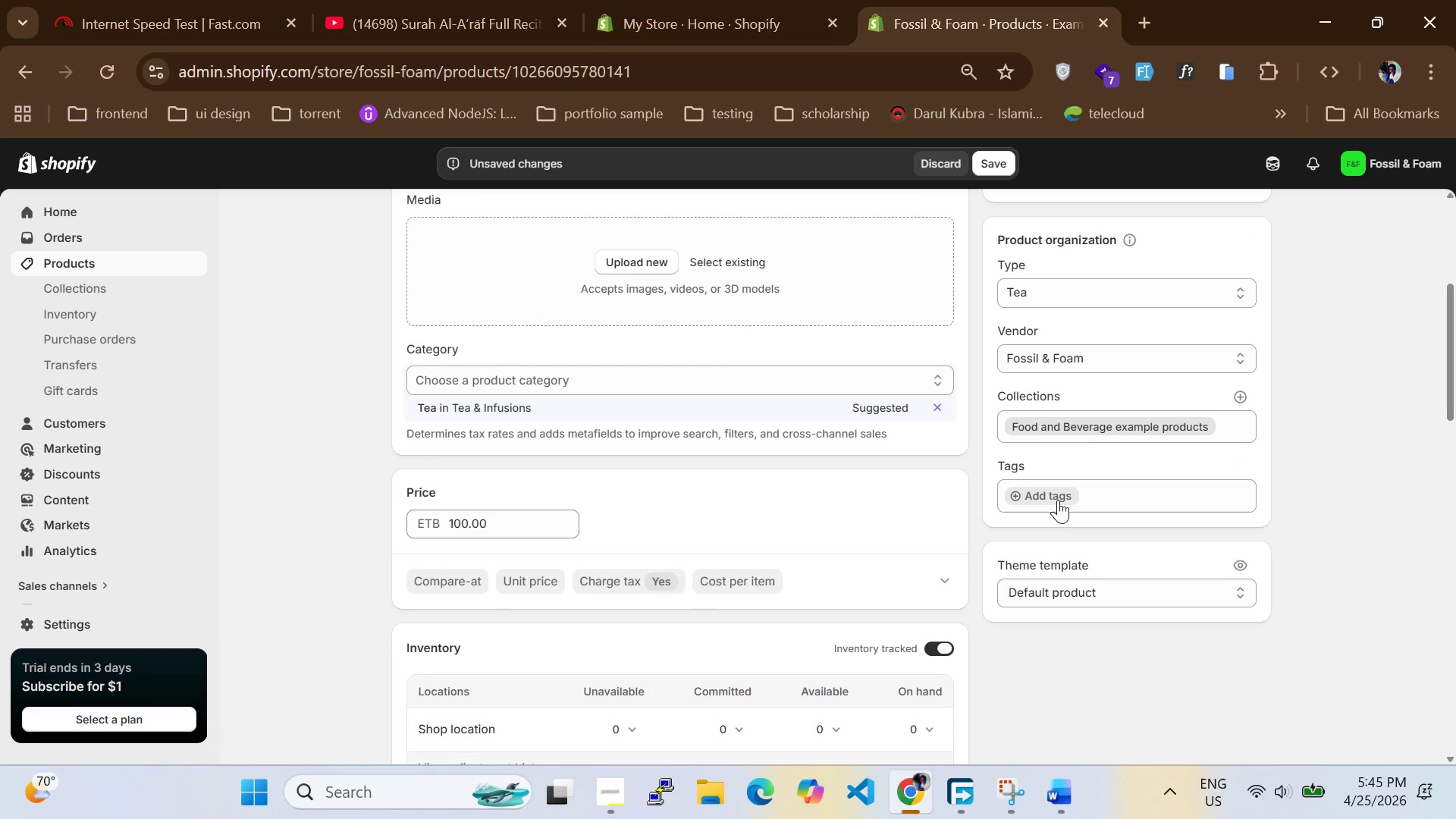 
left_click([1058, 500])
 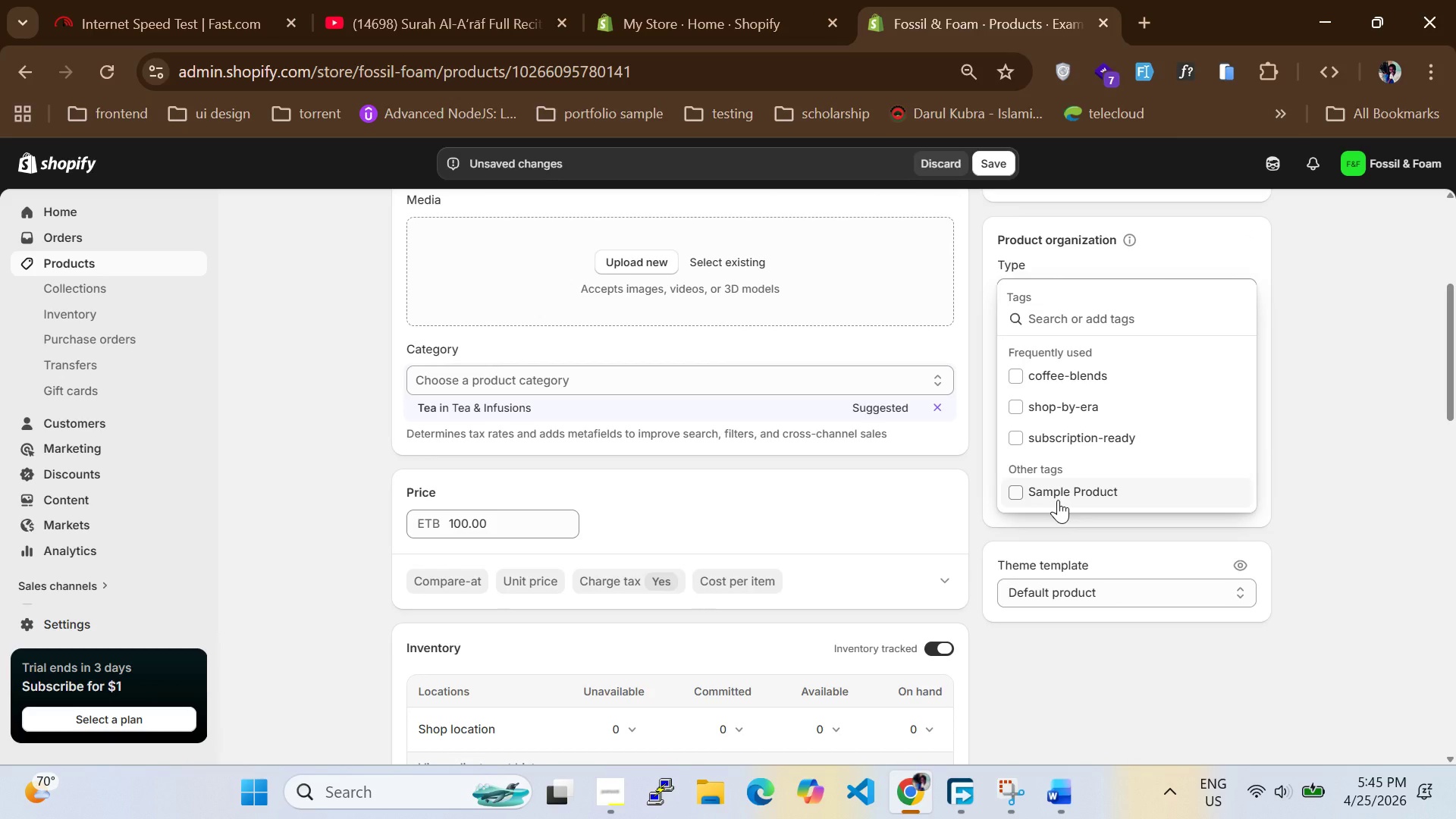 
type(shop-by-era)
 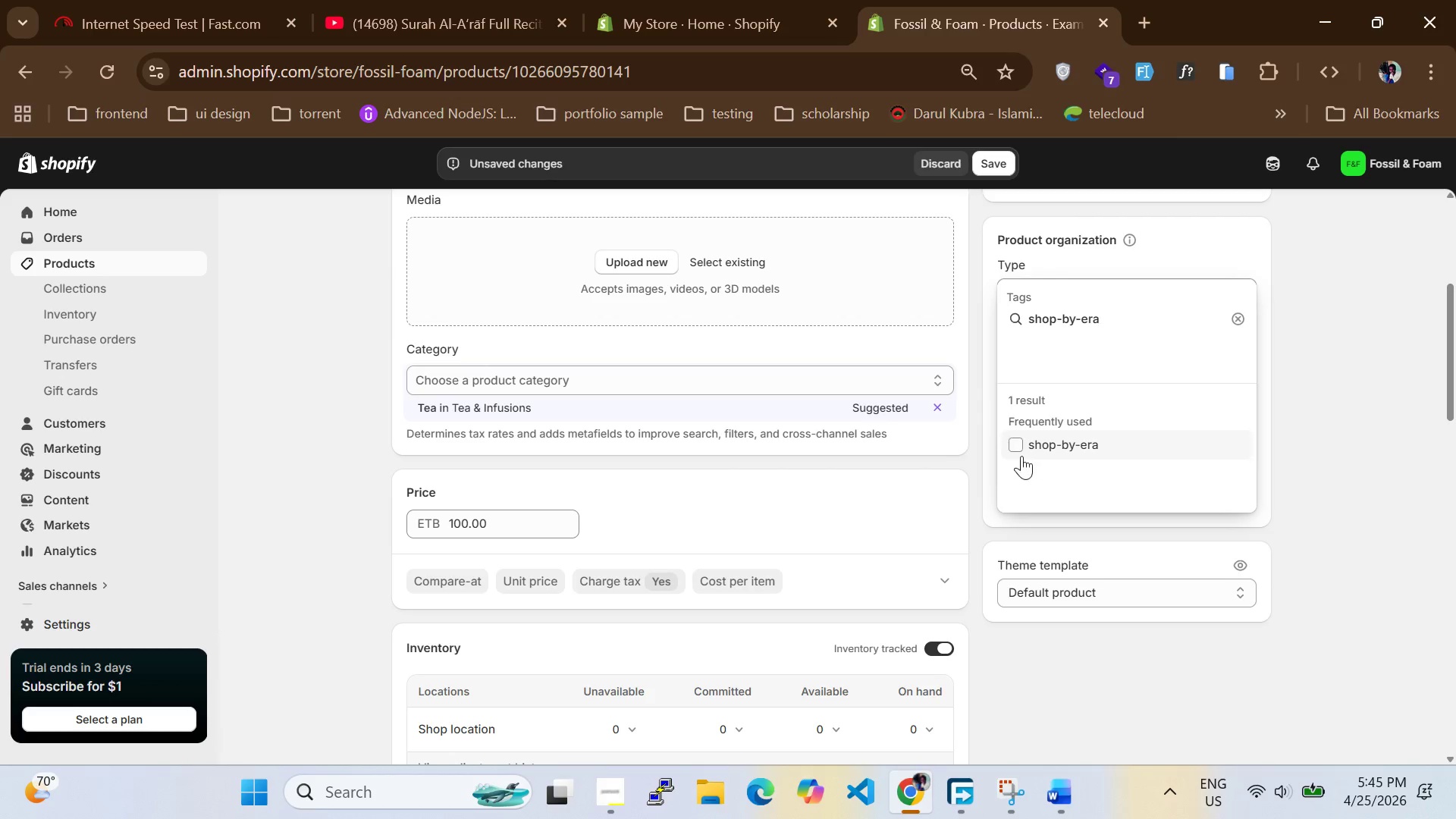 
left_click([1015, 444])
 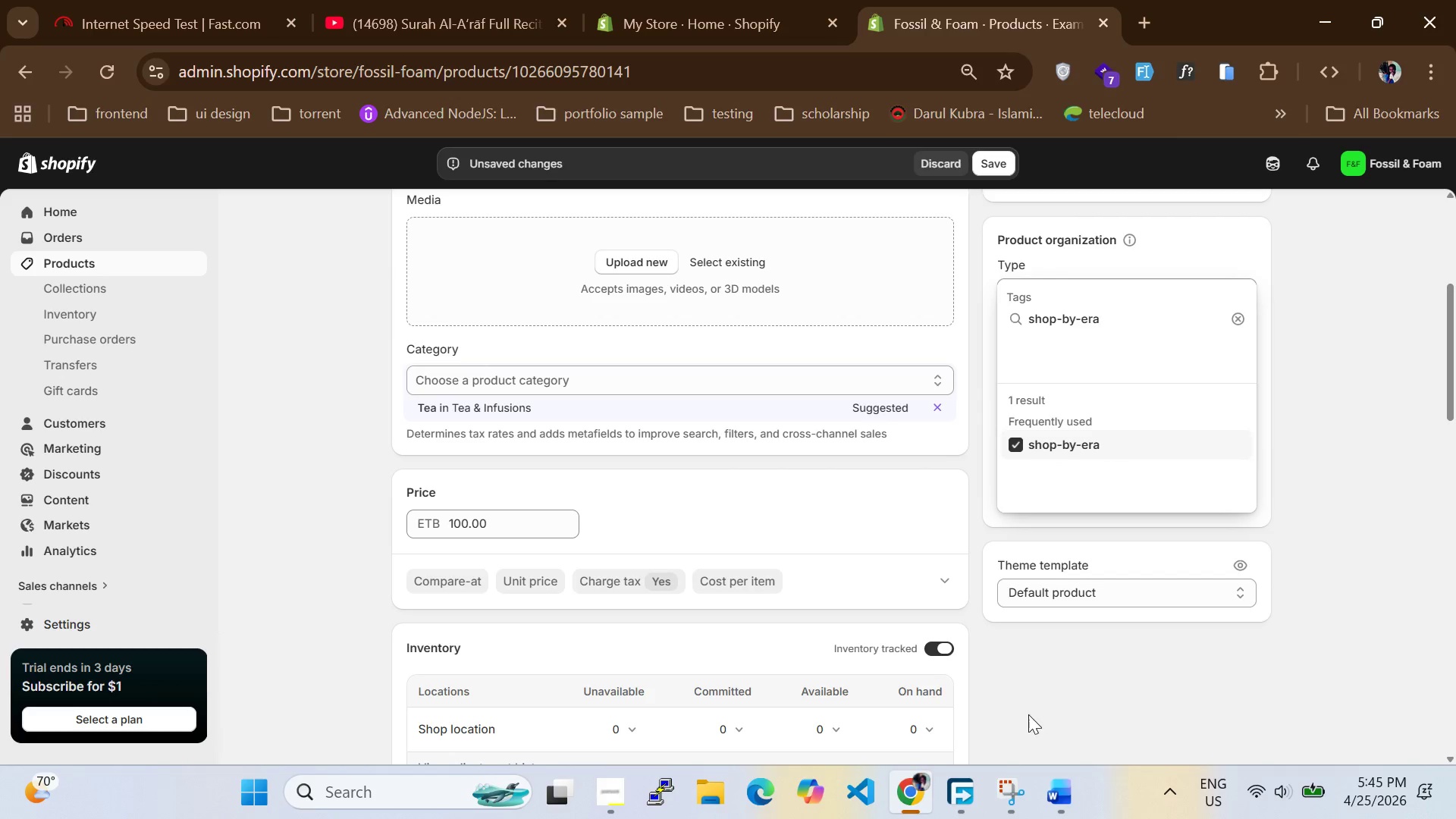 
left_click([1029, 717])
 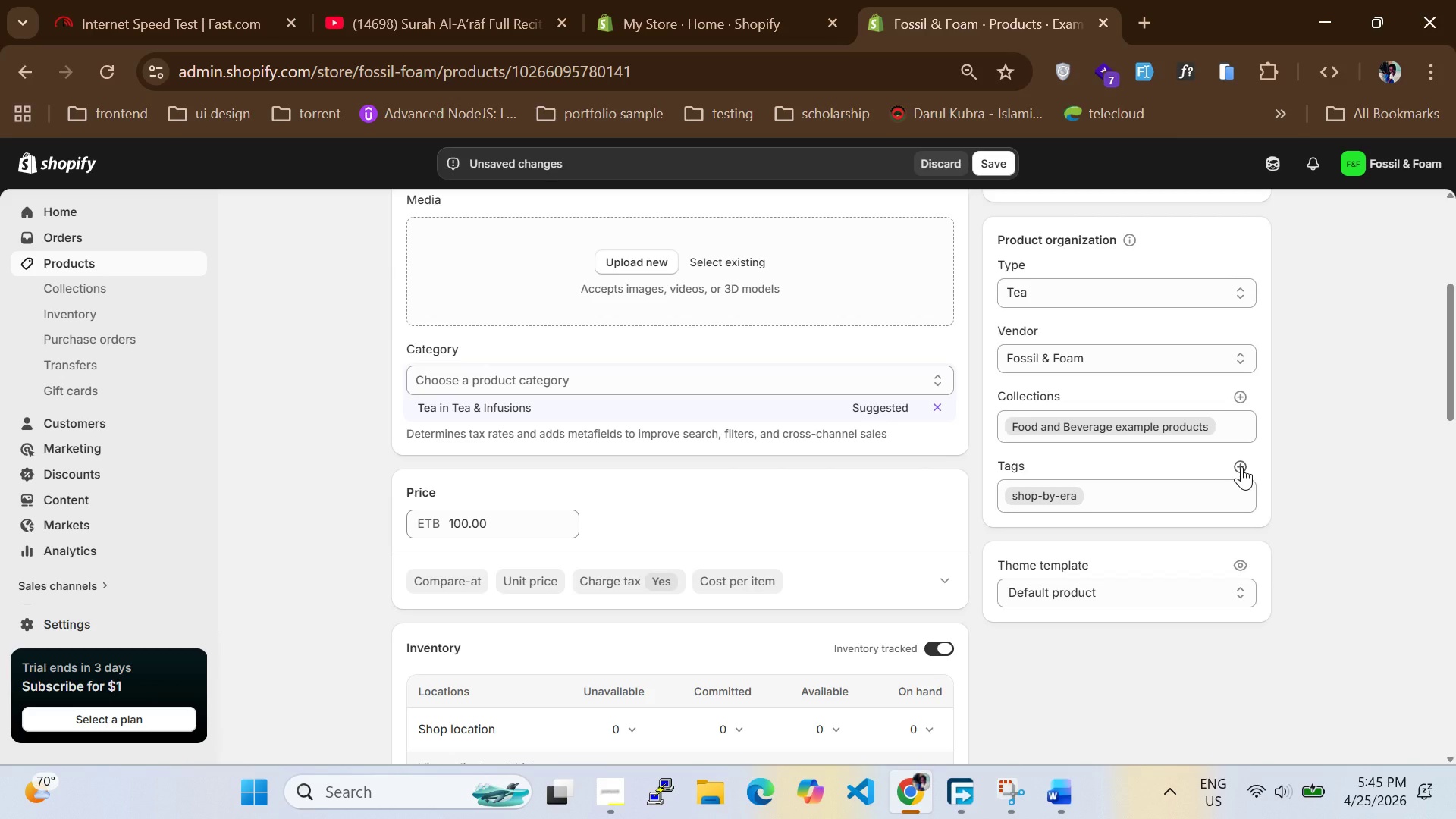 
left_click([1241, 466])
 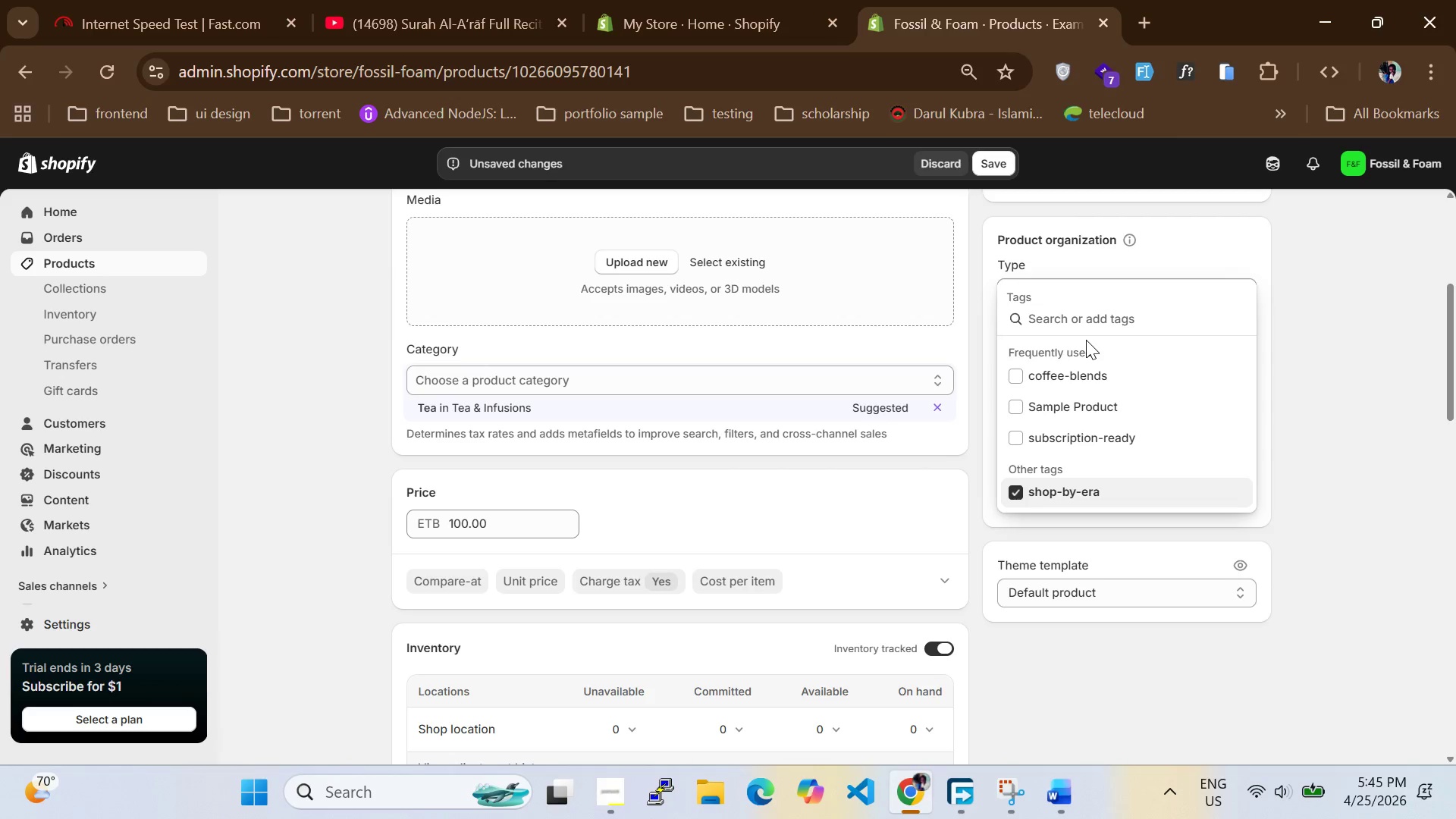 
type(loose-leaf-teas)
 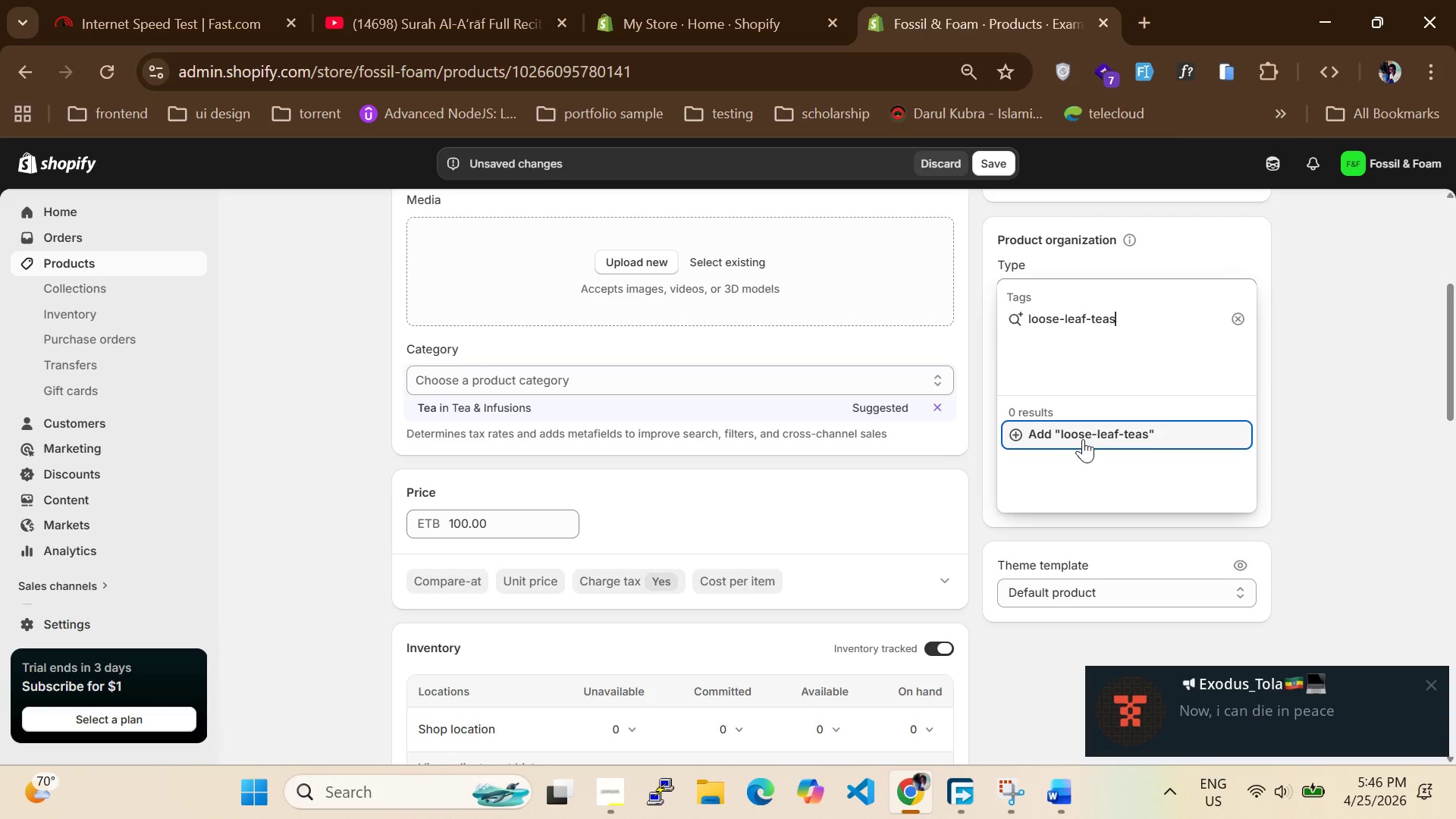 
left_click([1122, 427])
 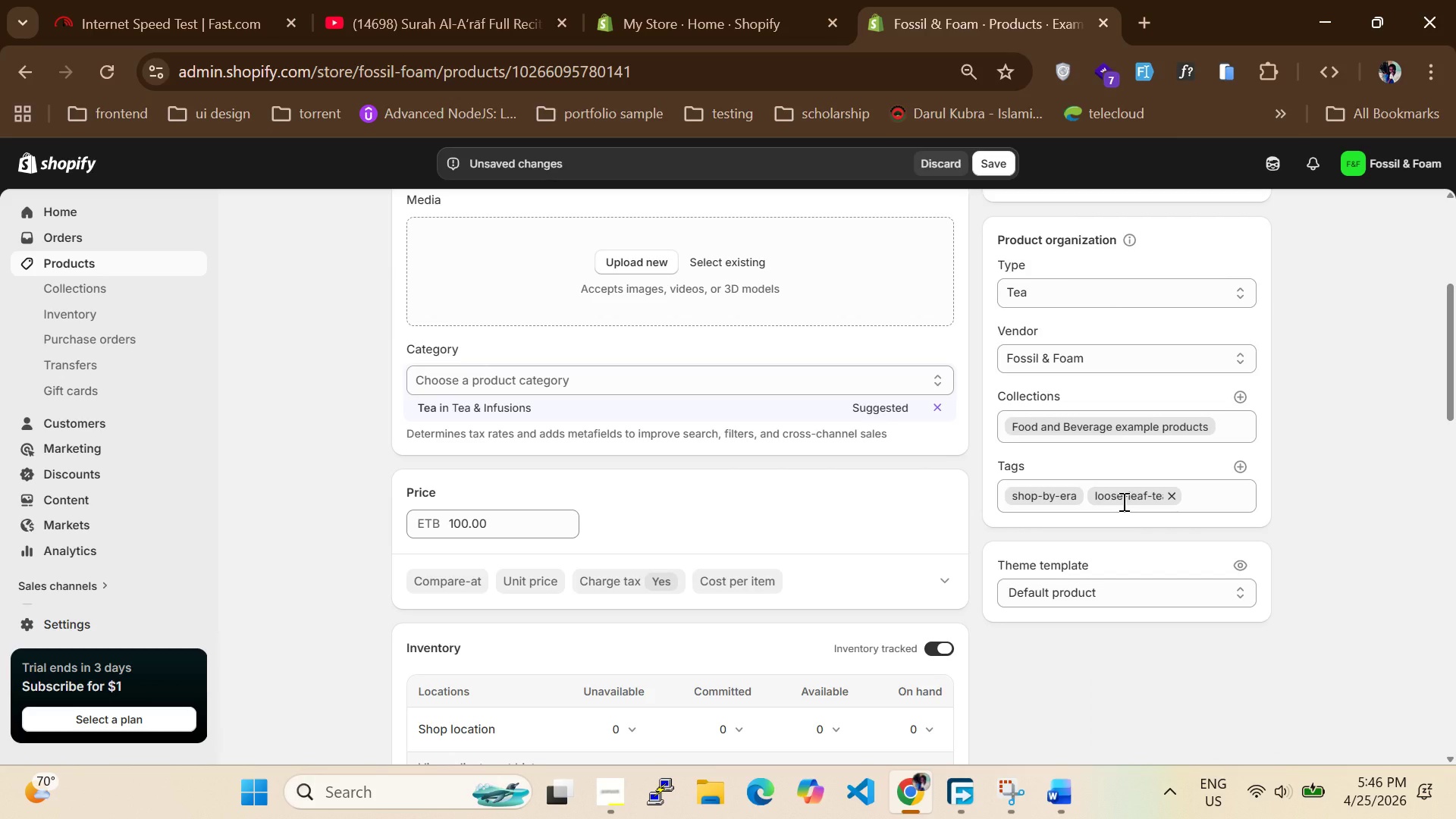 
wait(6.38)
 